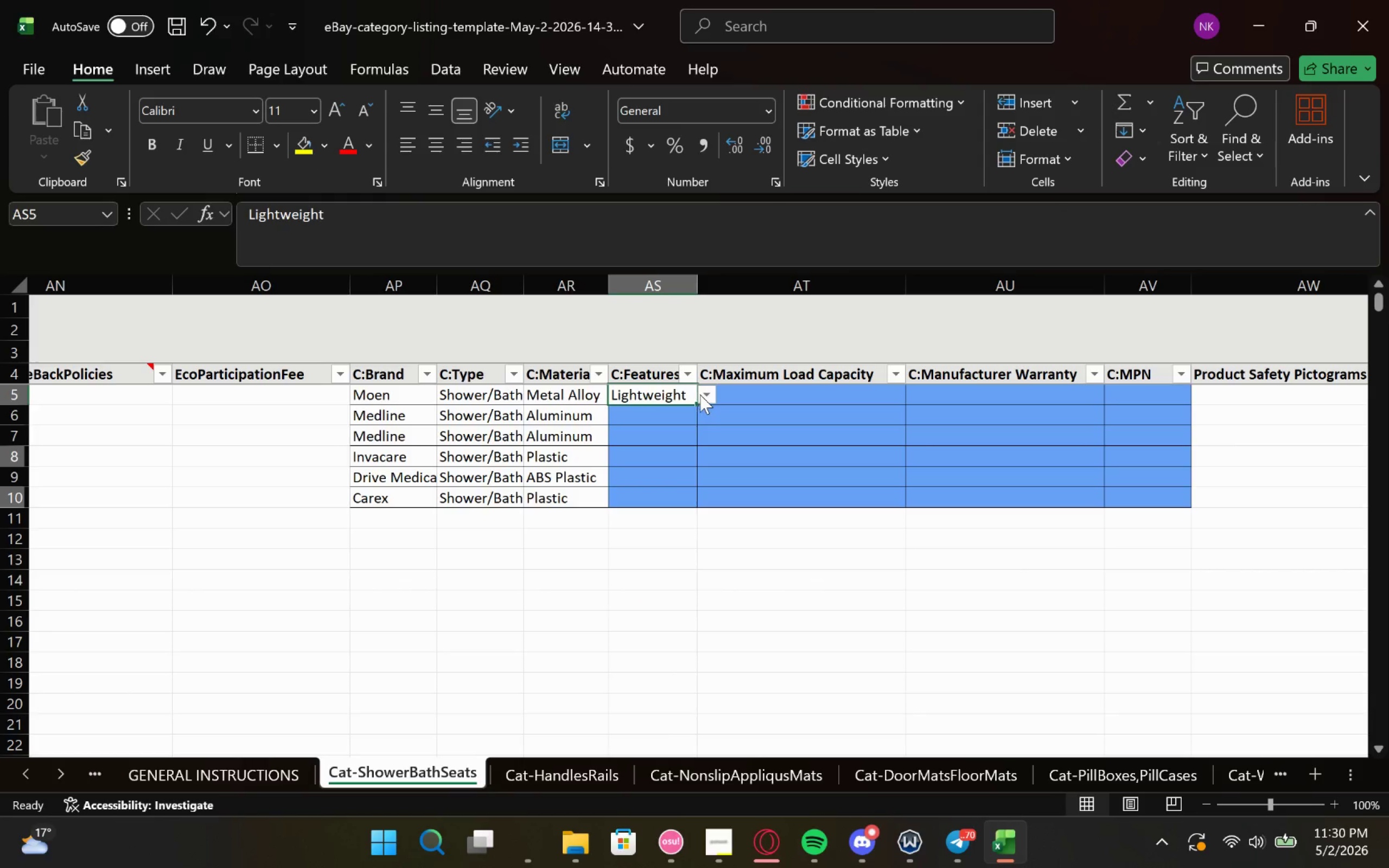 
left_click_drag(start_coordinate=[696, 399], to_coordinate=[703, 507])
 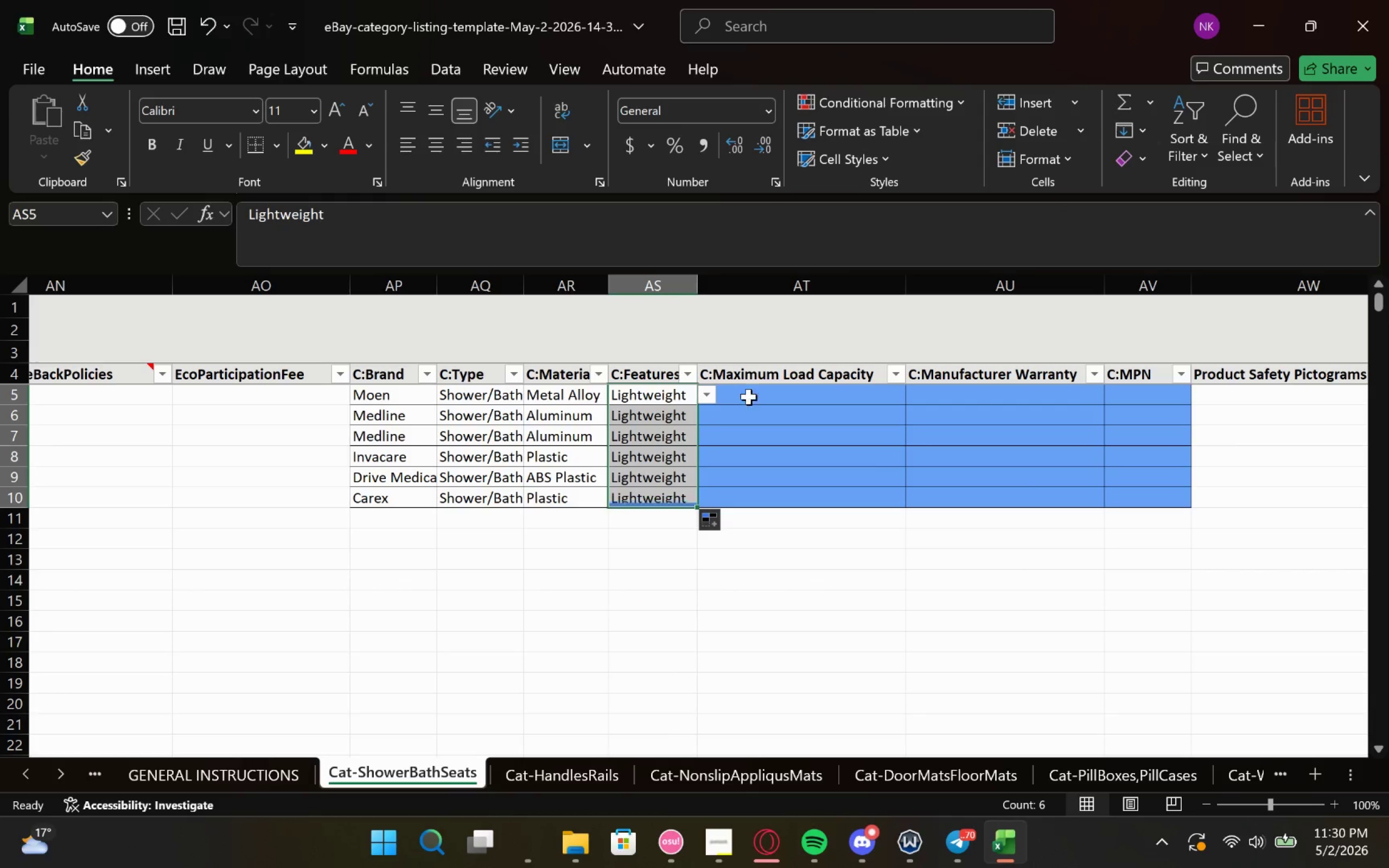 
left_click([752, 390])
 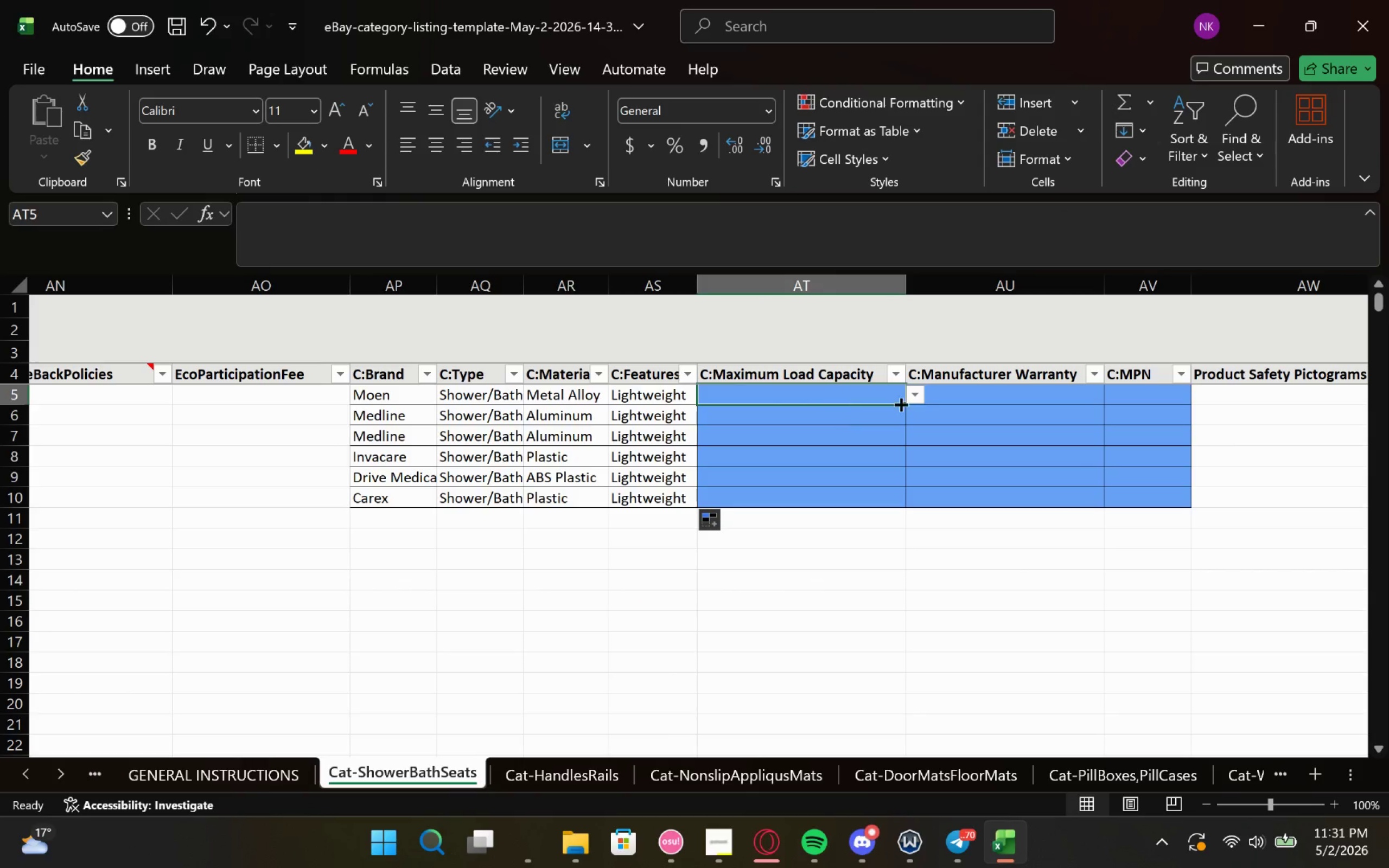 
left_click([916, 395])
 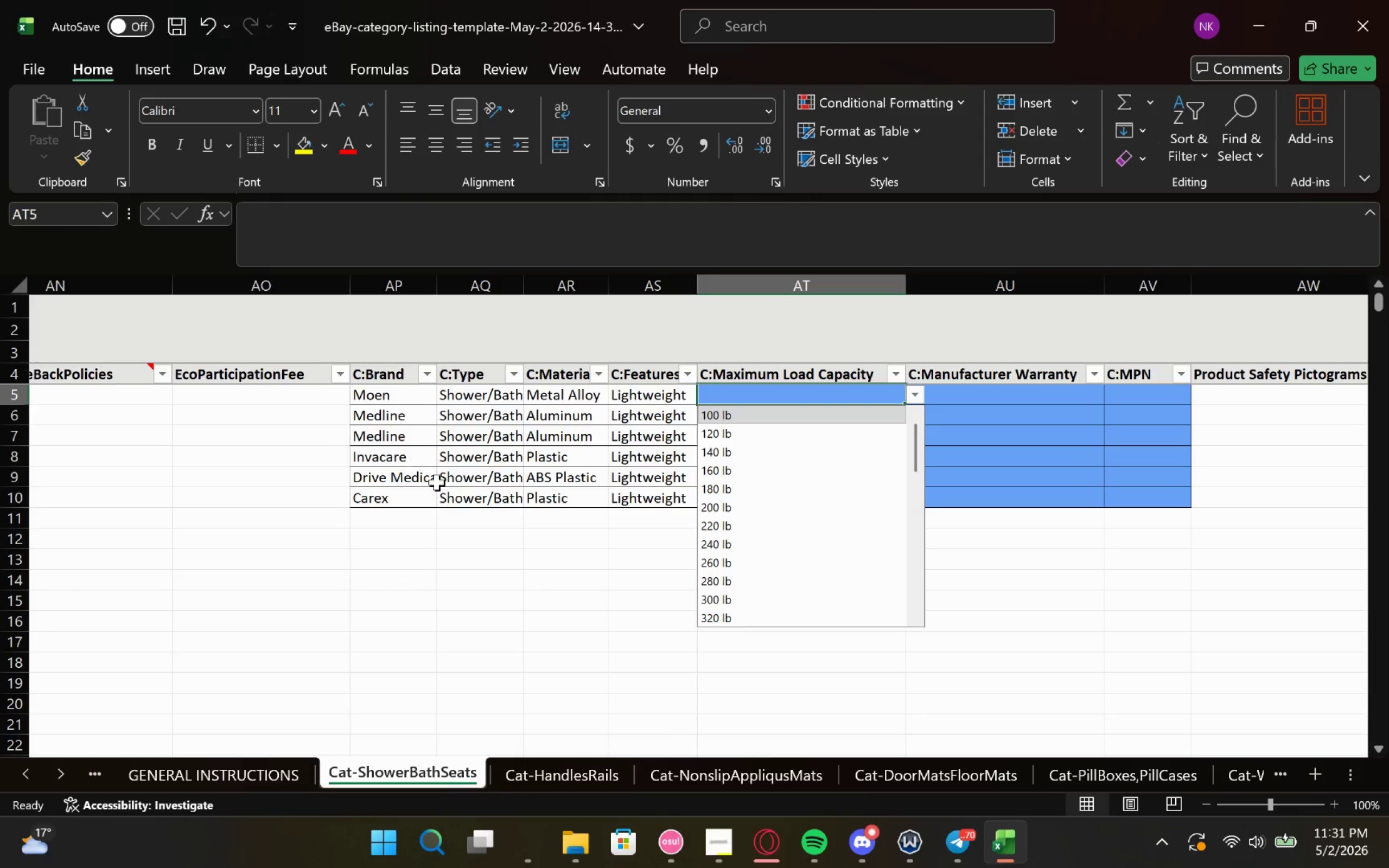 
wait(6.36)
 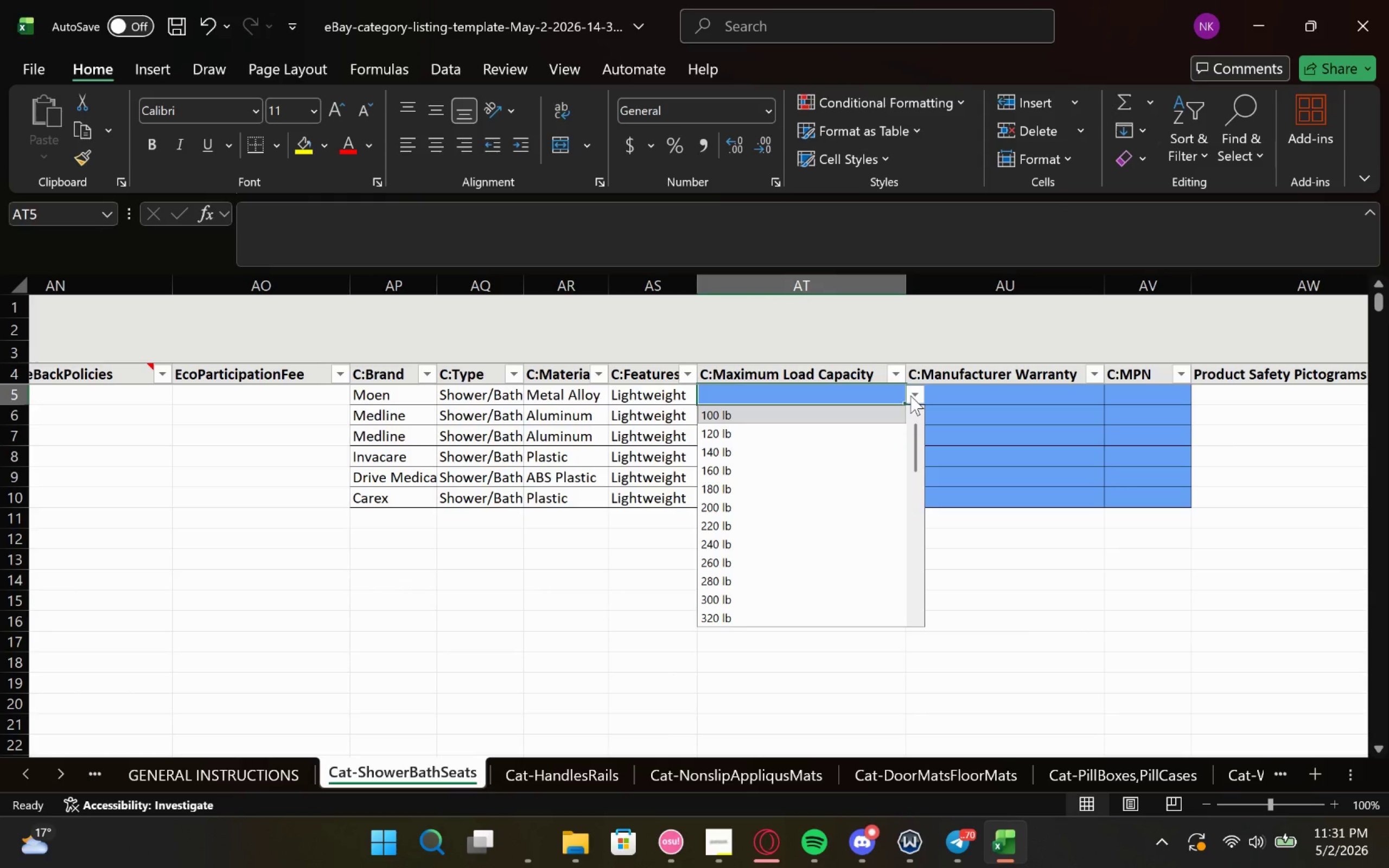 
left_click([588, 512])
 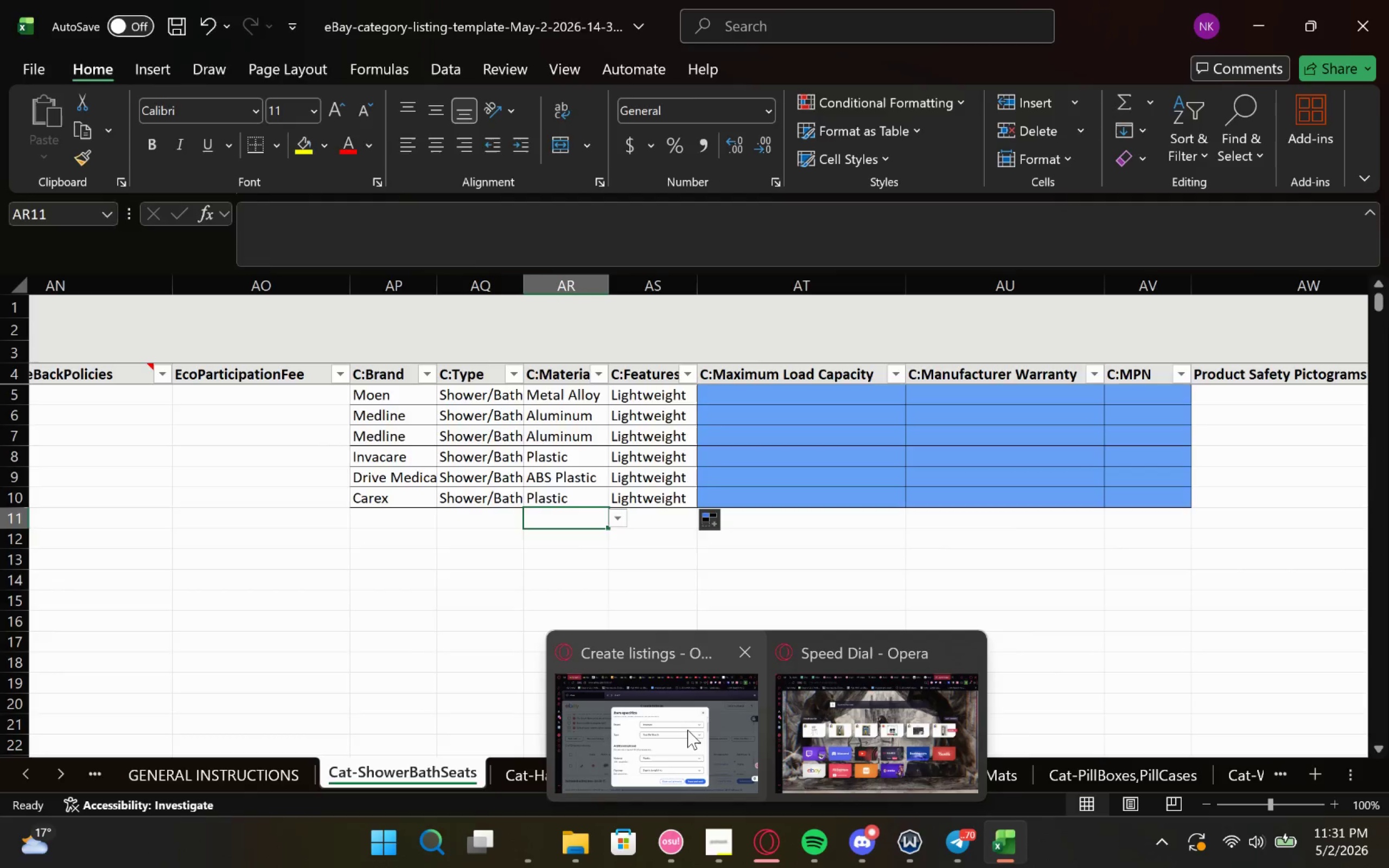 
left_click([687, 730])
 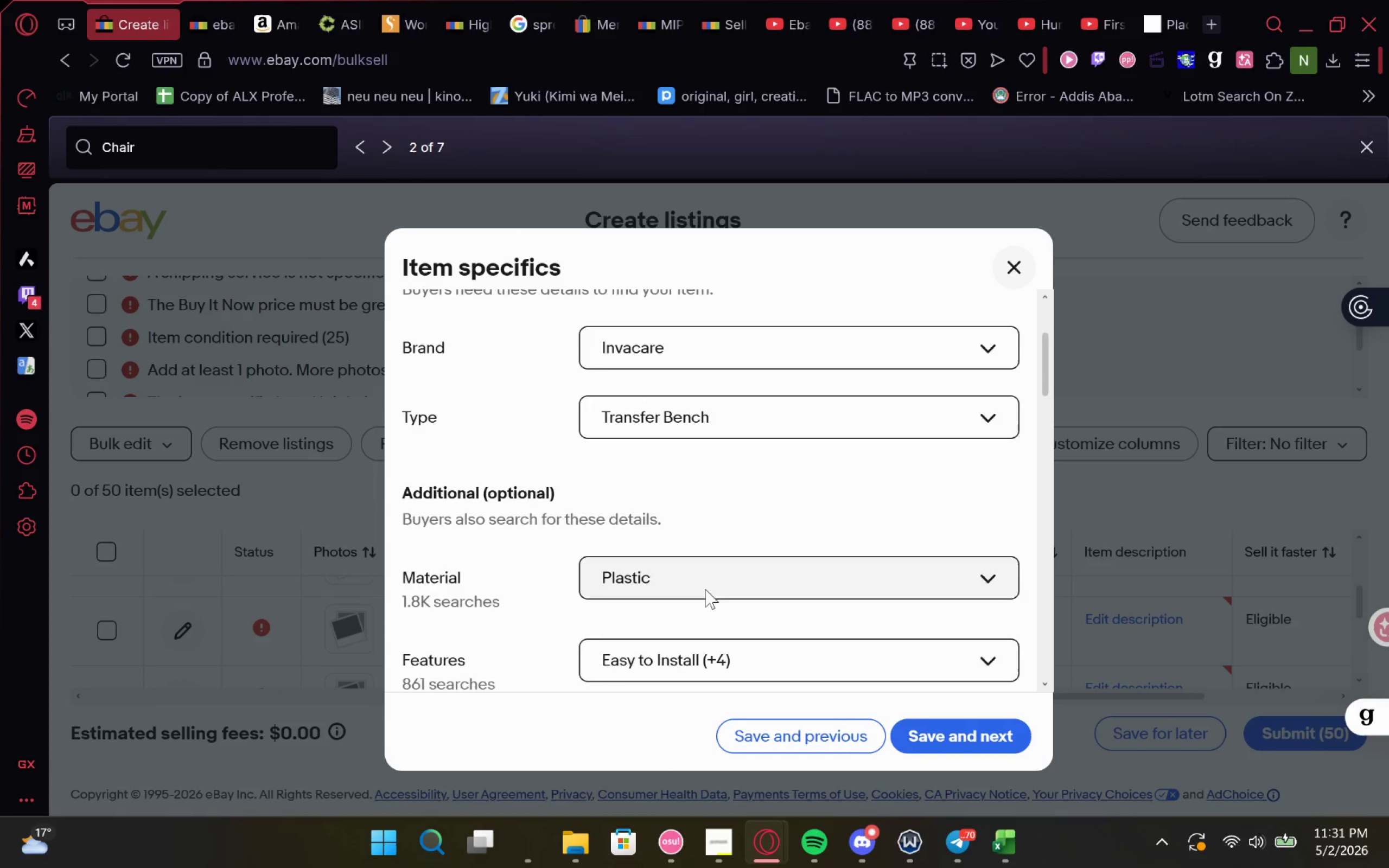 
scroll: coordinate [705, 589], scroll_direction: up, amount: 2.0
 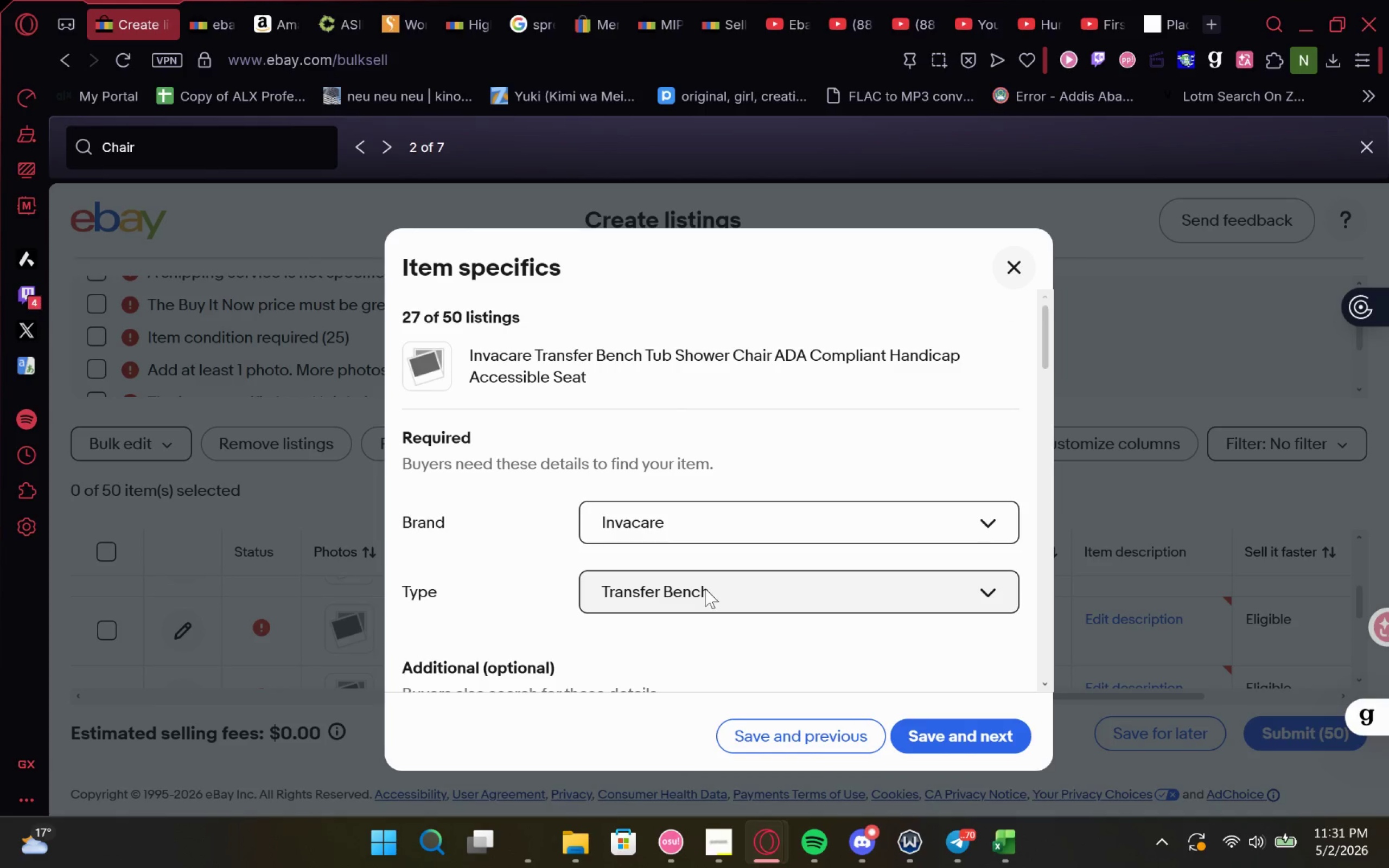 
scroll: coordinate [716, 576], scroll_direction: none, amount: 0.0
 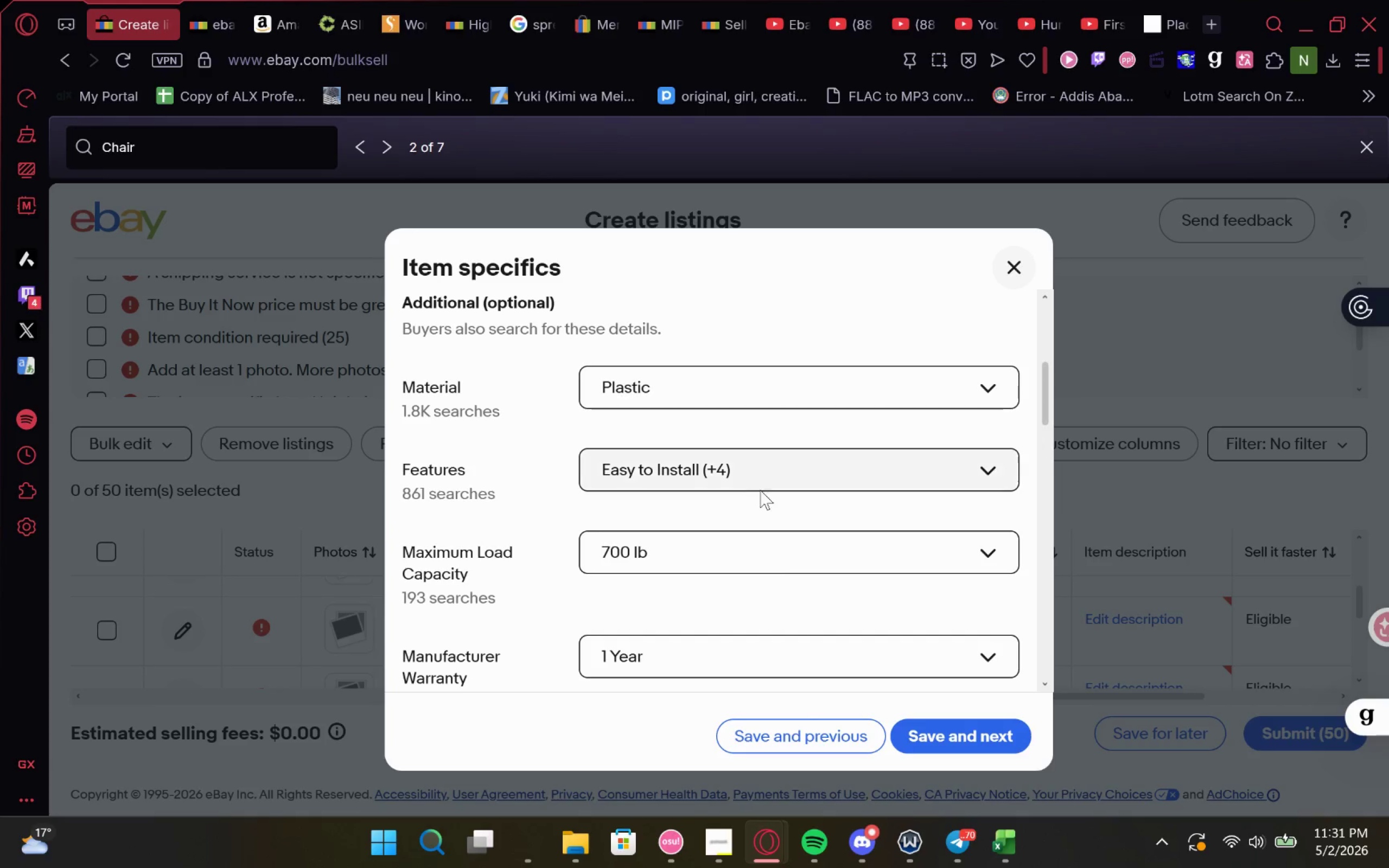 
left_click([1005, 747])
 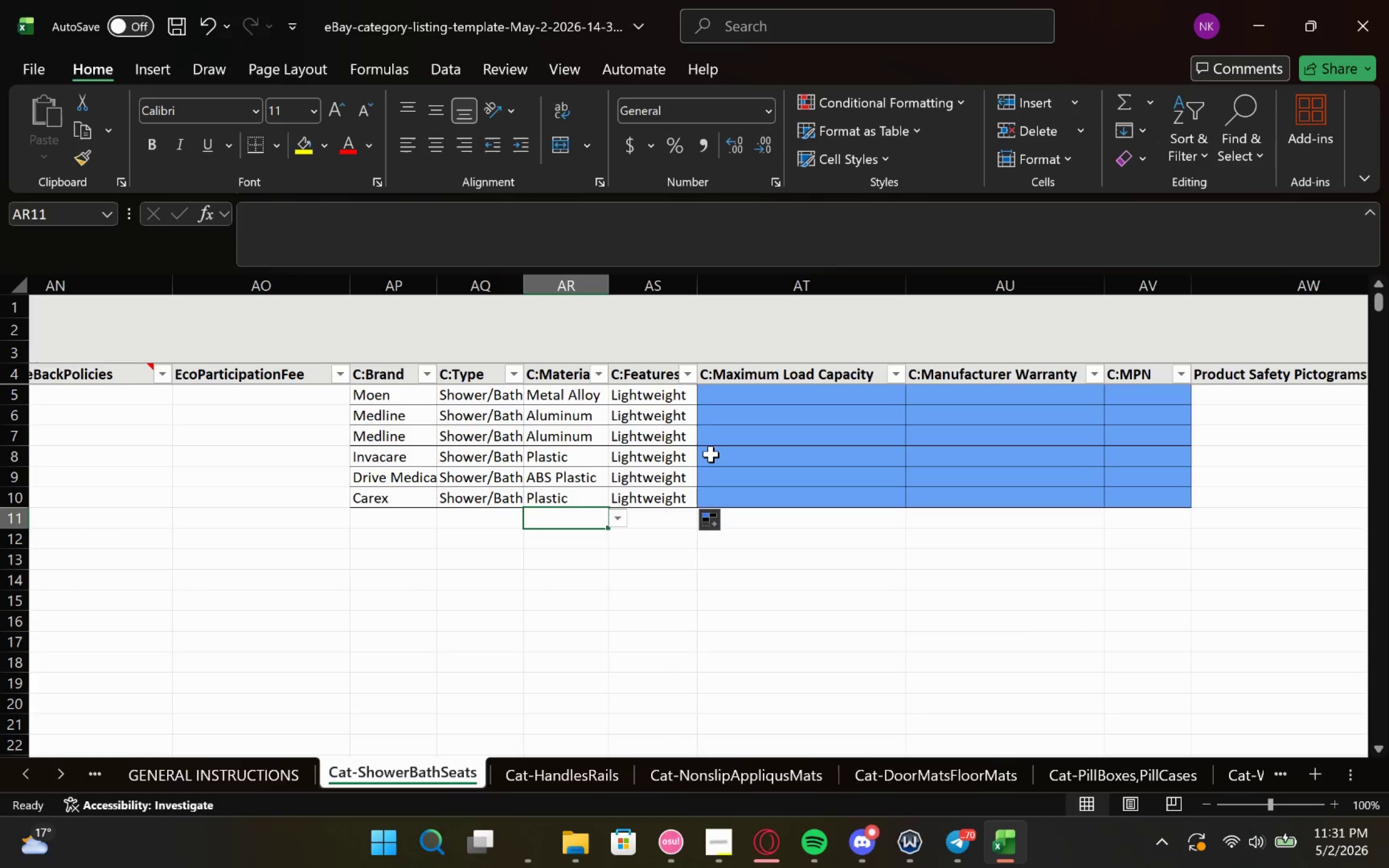 
left_click([718, 455])
 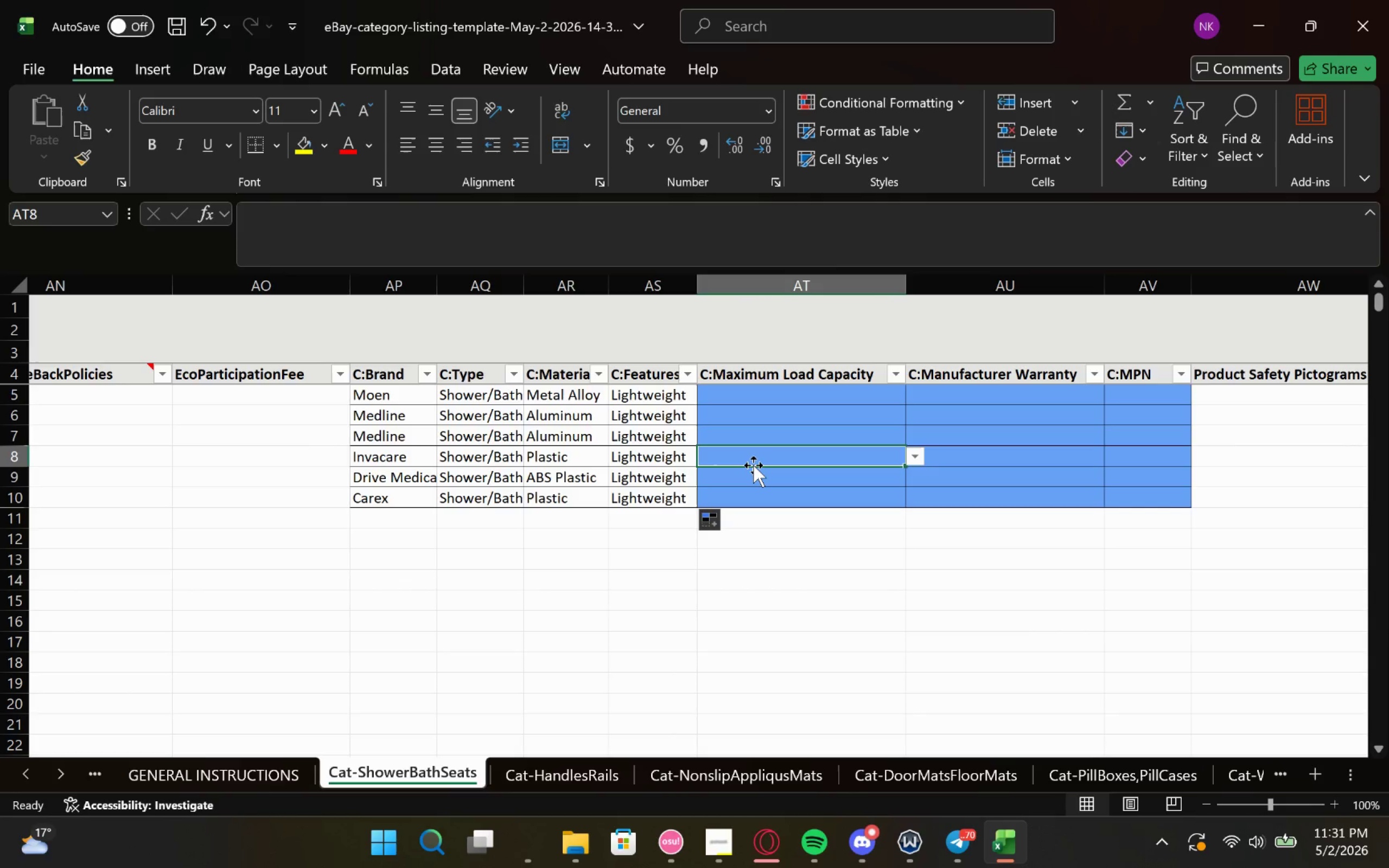 
type(700)
 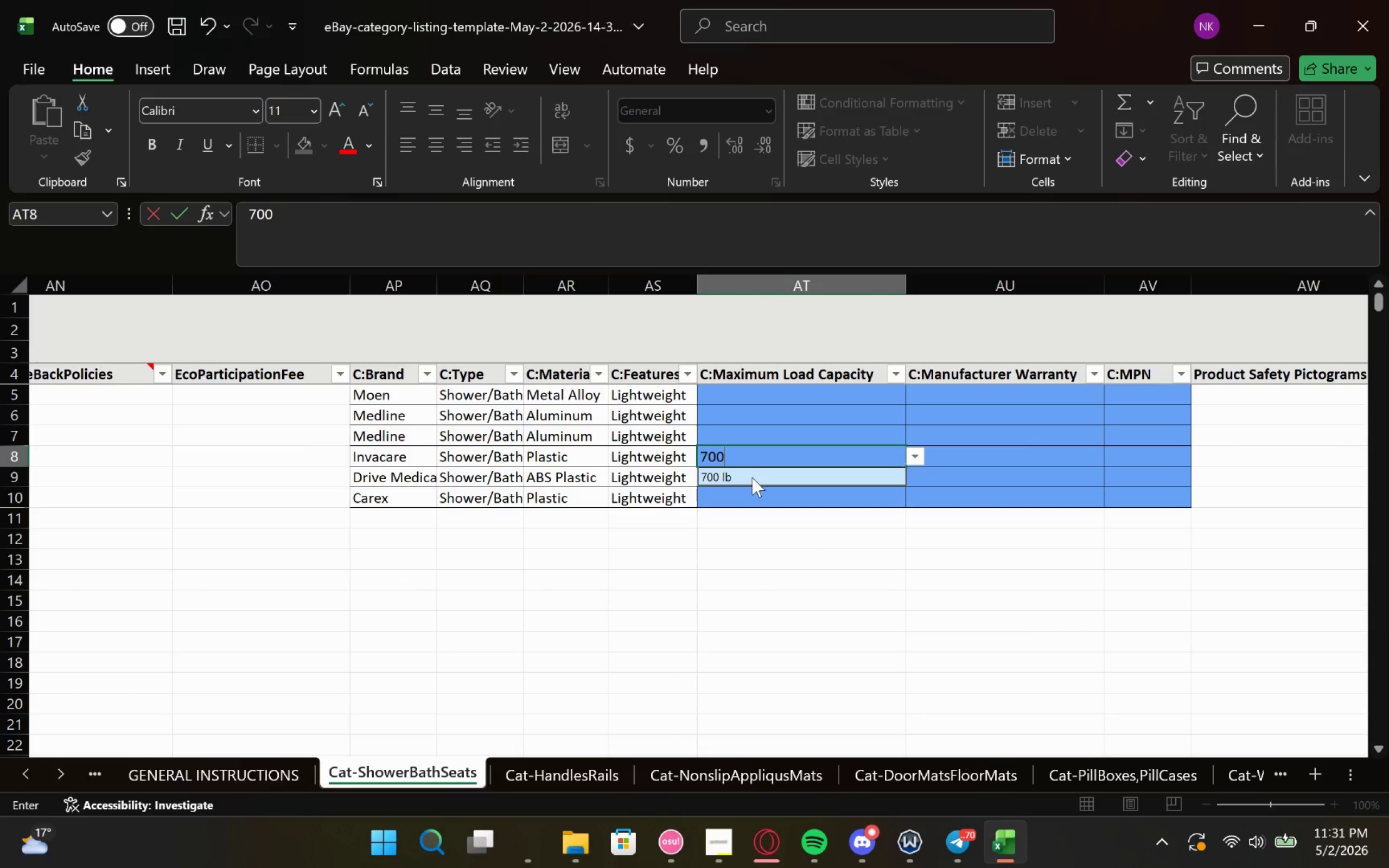 
left_click([752, 478])
 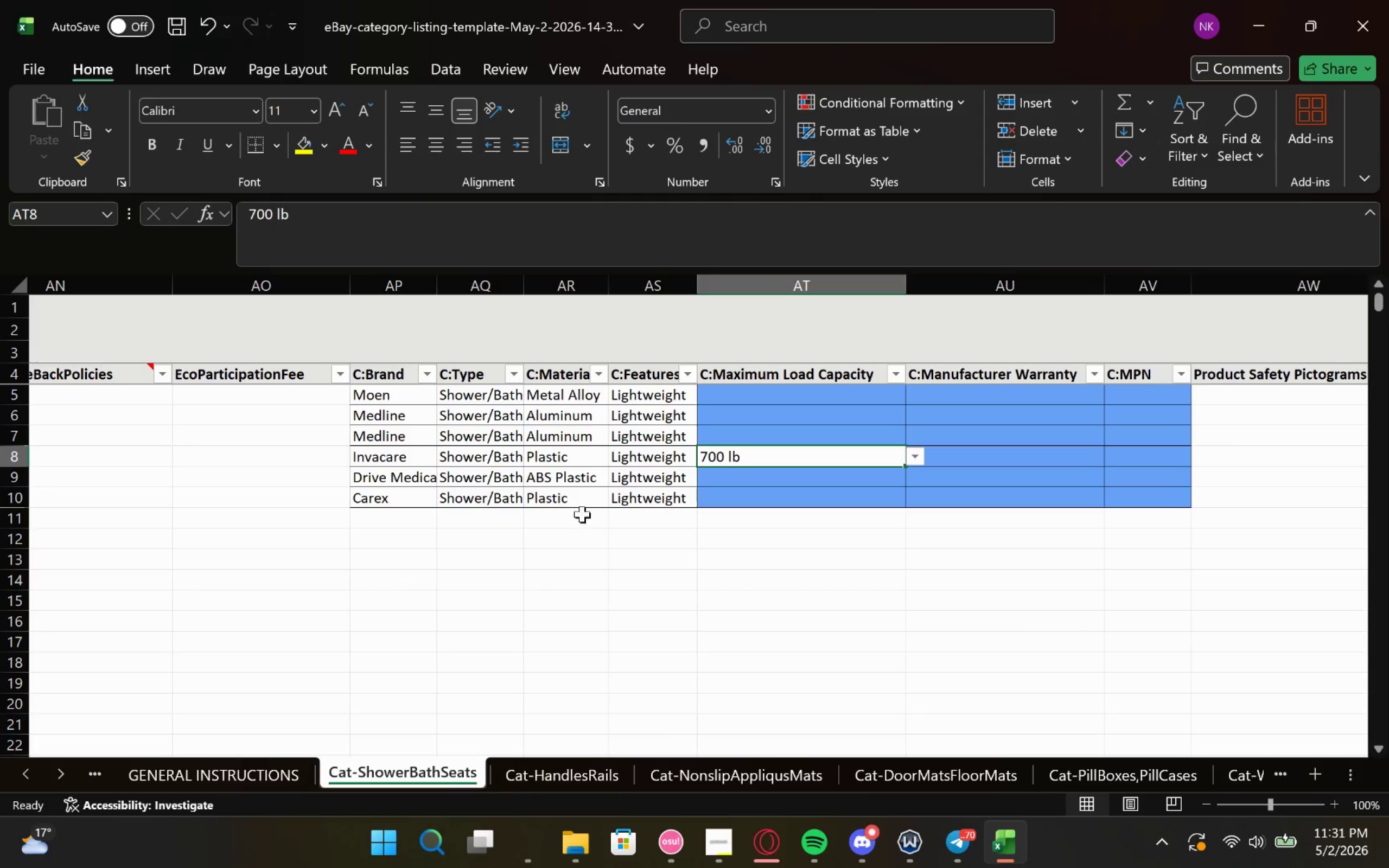 
left_click([978, 734])
 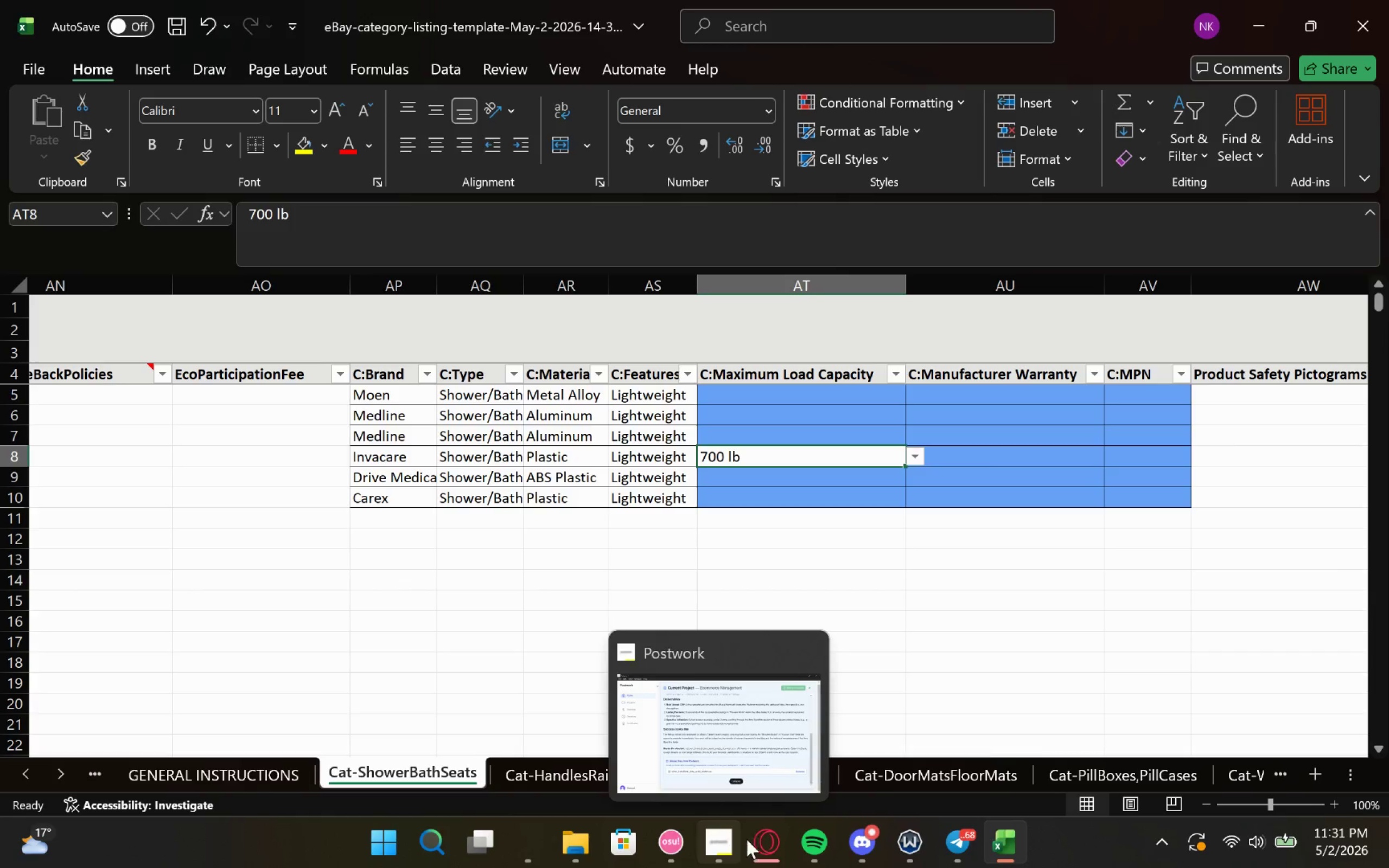 
left_click([662, 728])
 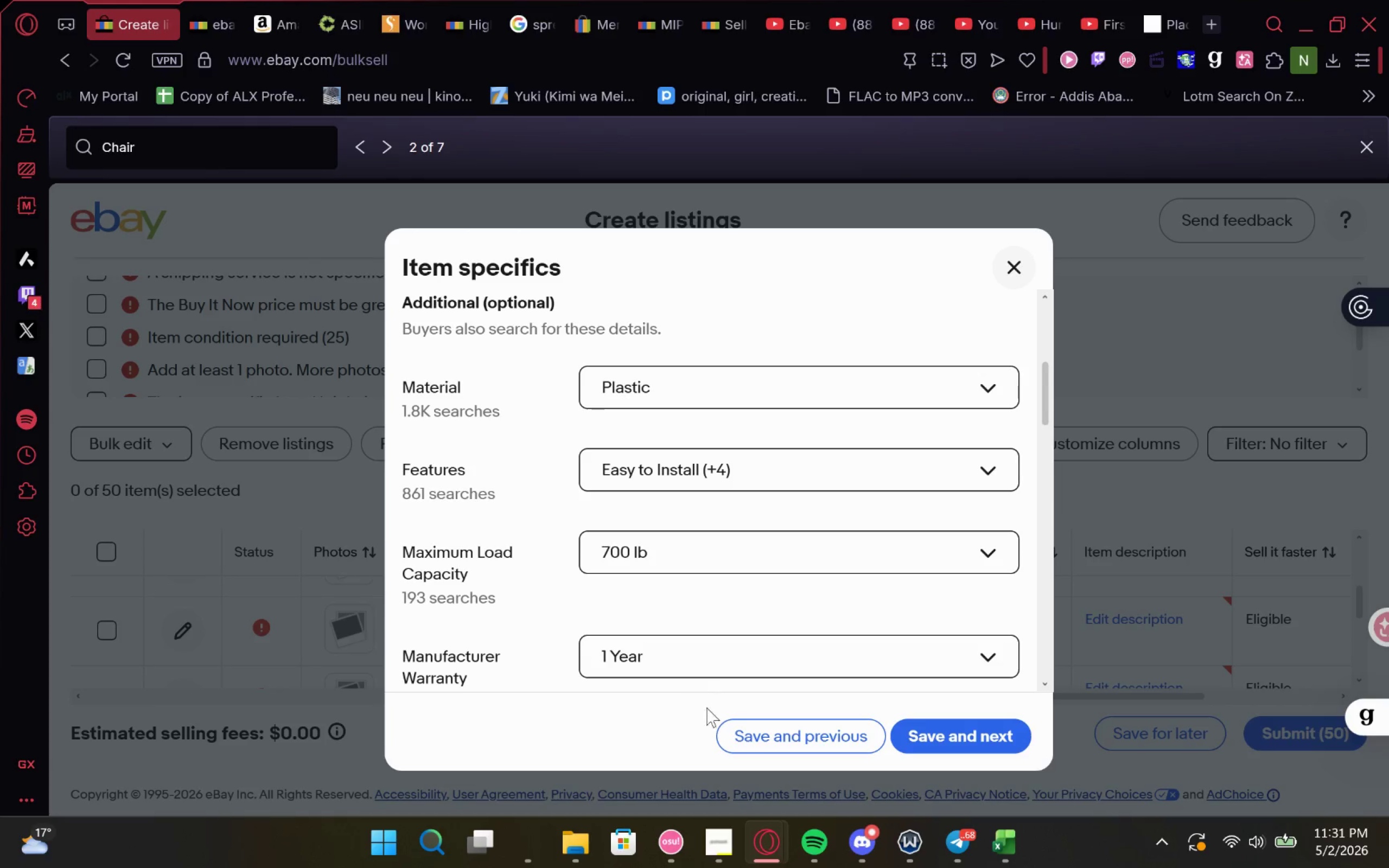 
left_click([756, 729])
 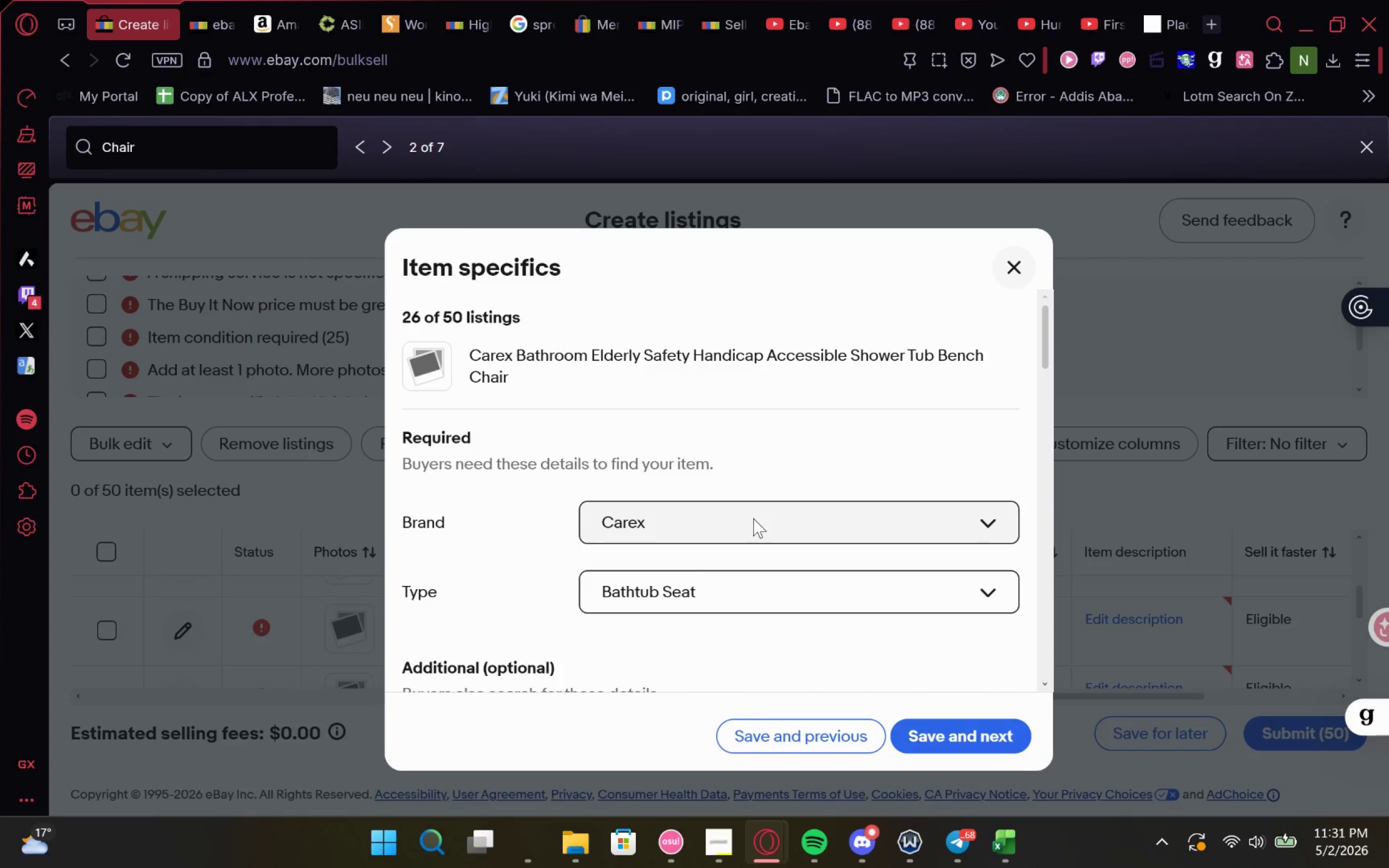 
scroll: coordinate [753, 518], scroll_direction: down, amount: 1.0
 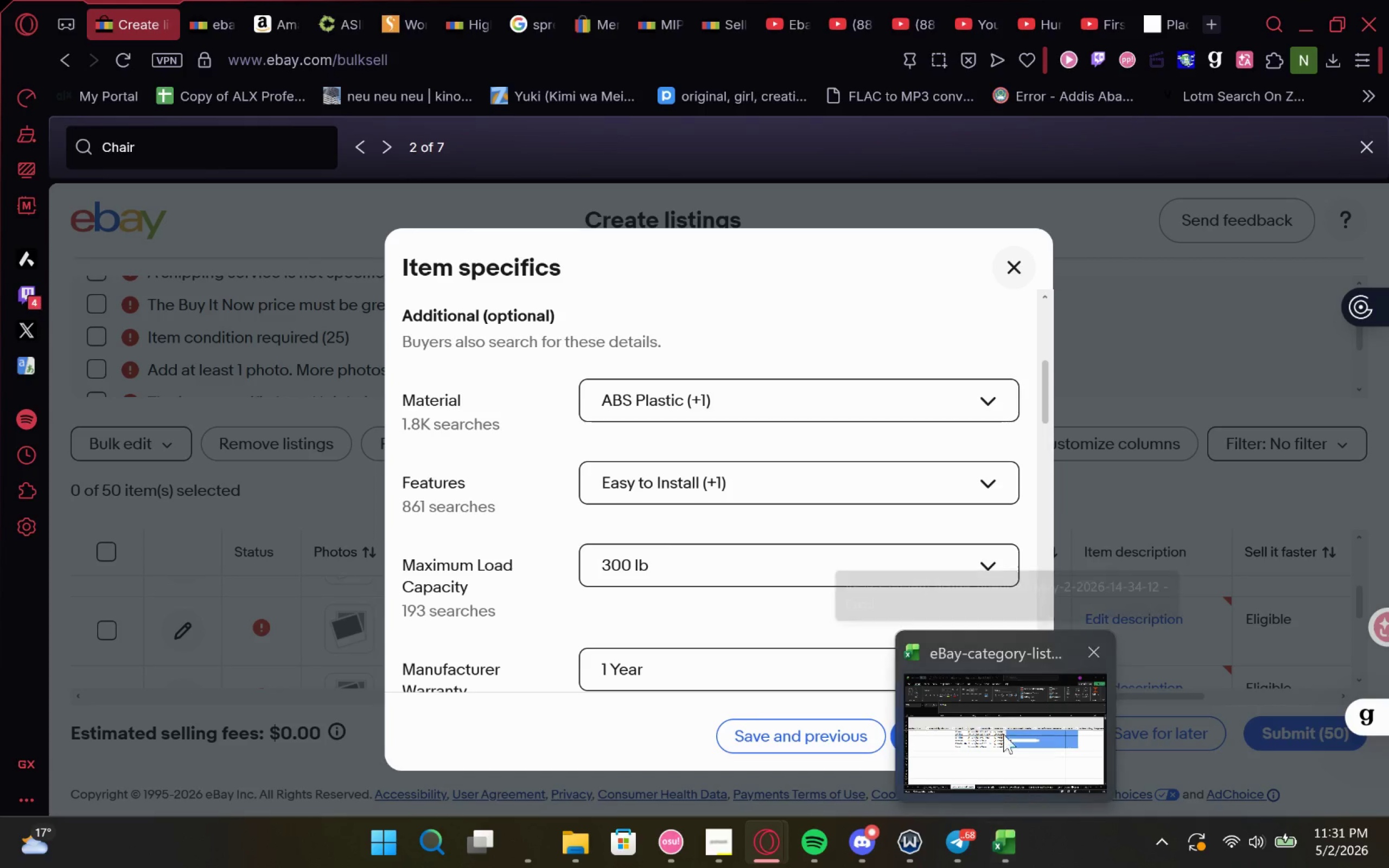 
scroll: coordinate [825, 615], scroll_direction: none, amount: 0.0
 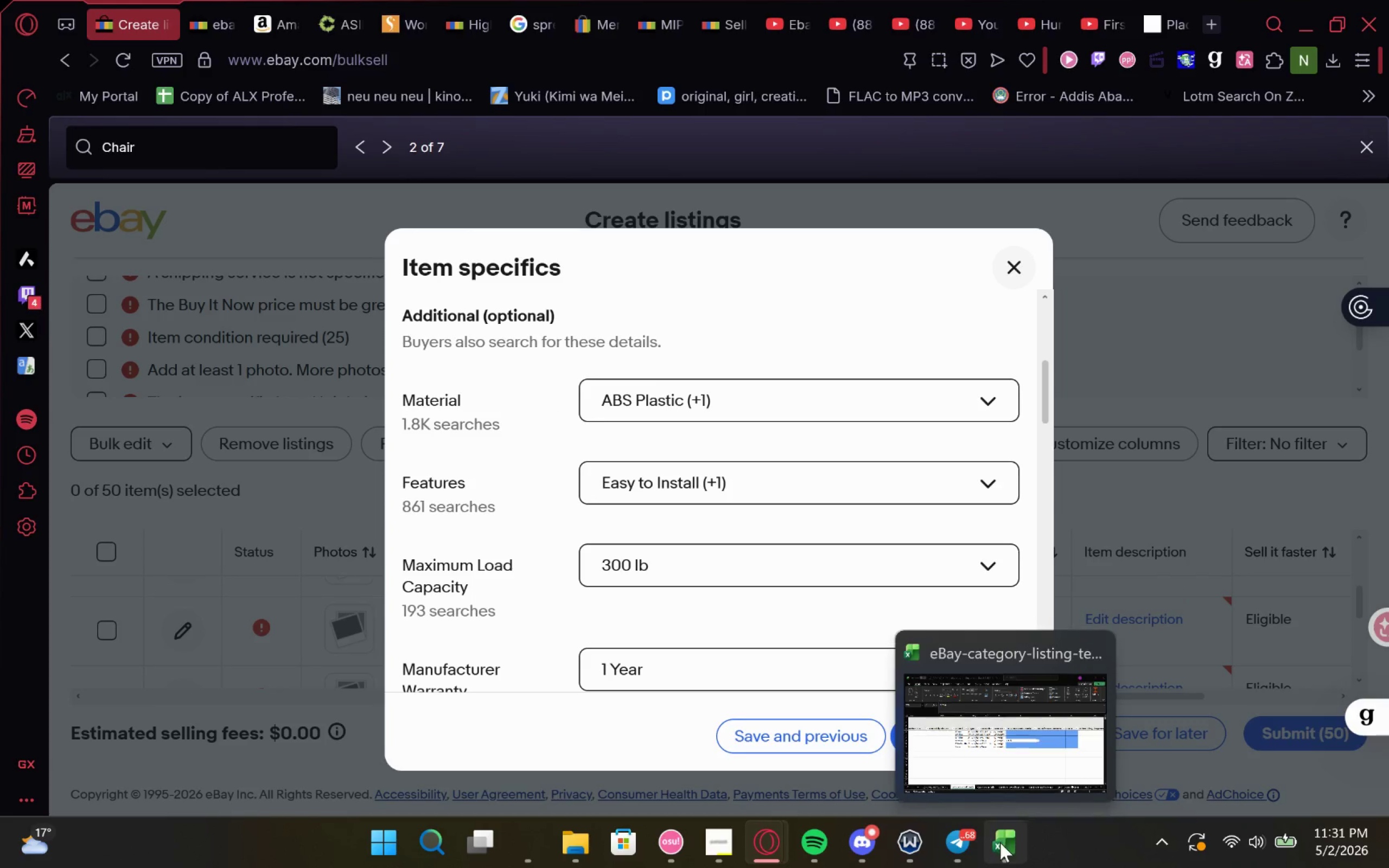 
left_click([993, 745])
 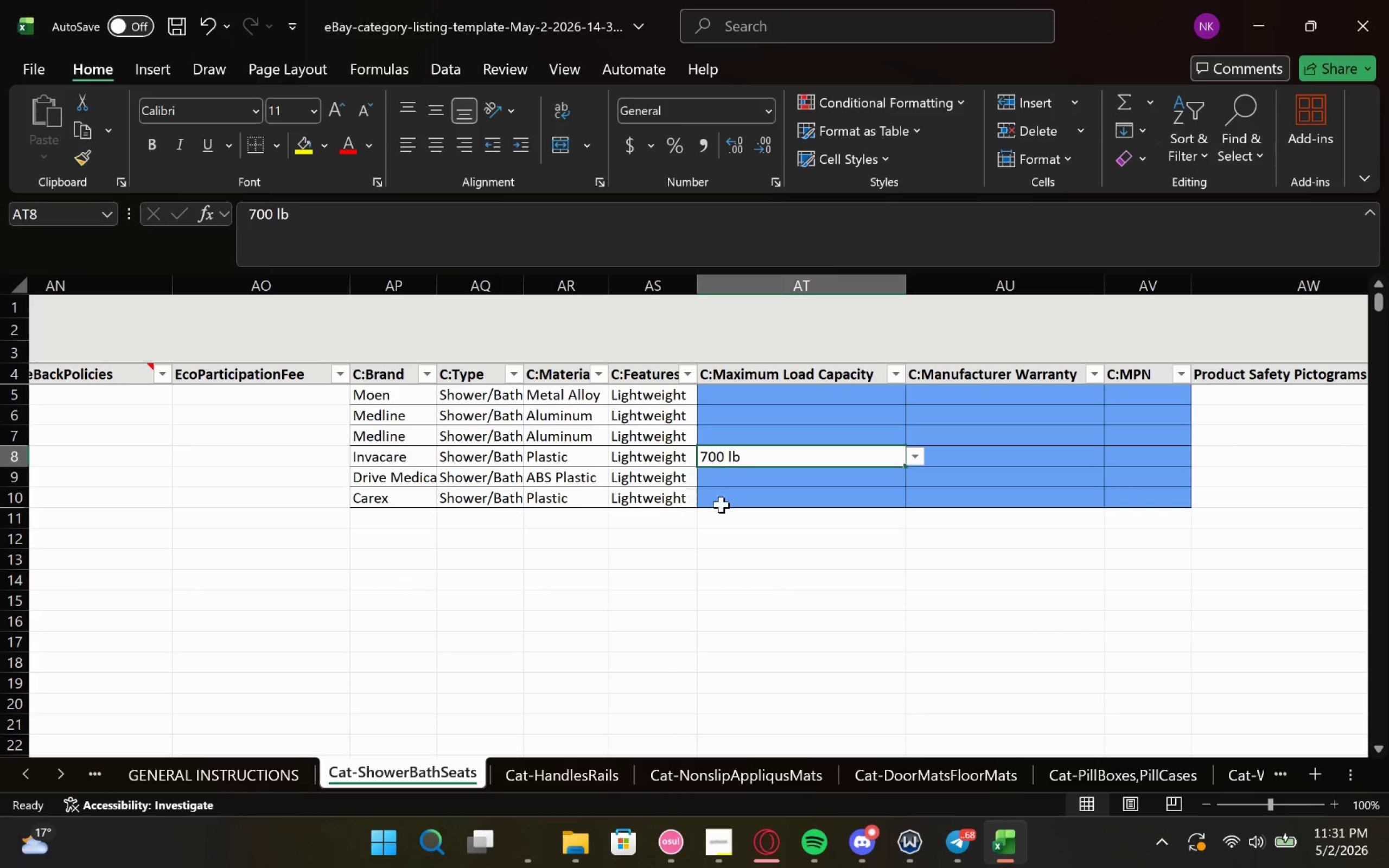 
left_click([723, 505])
 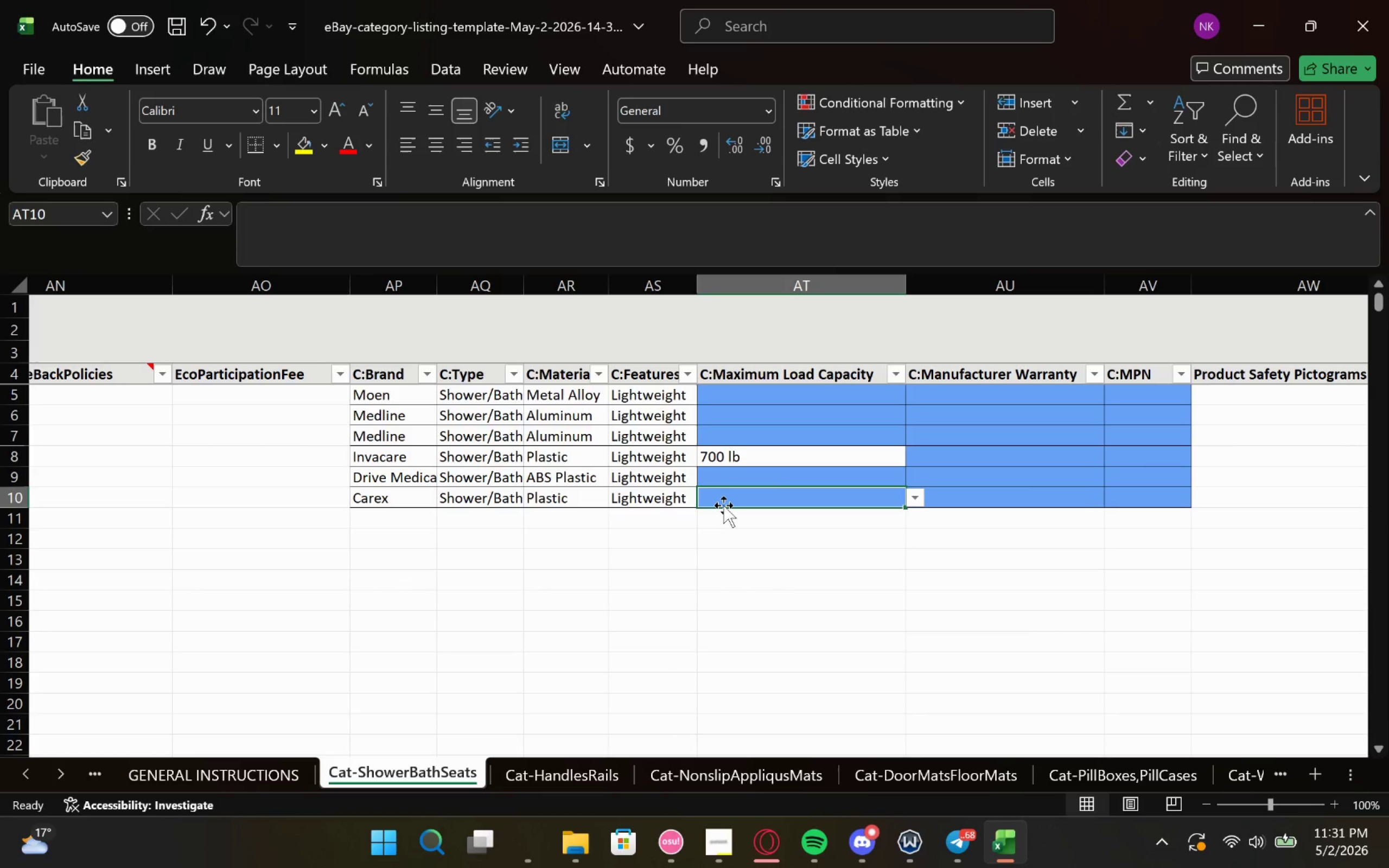 
type(300)
 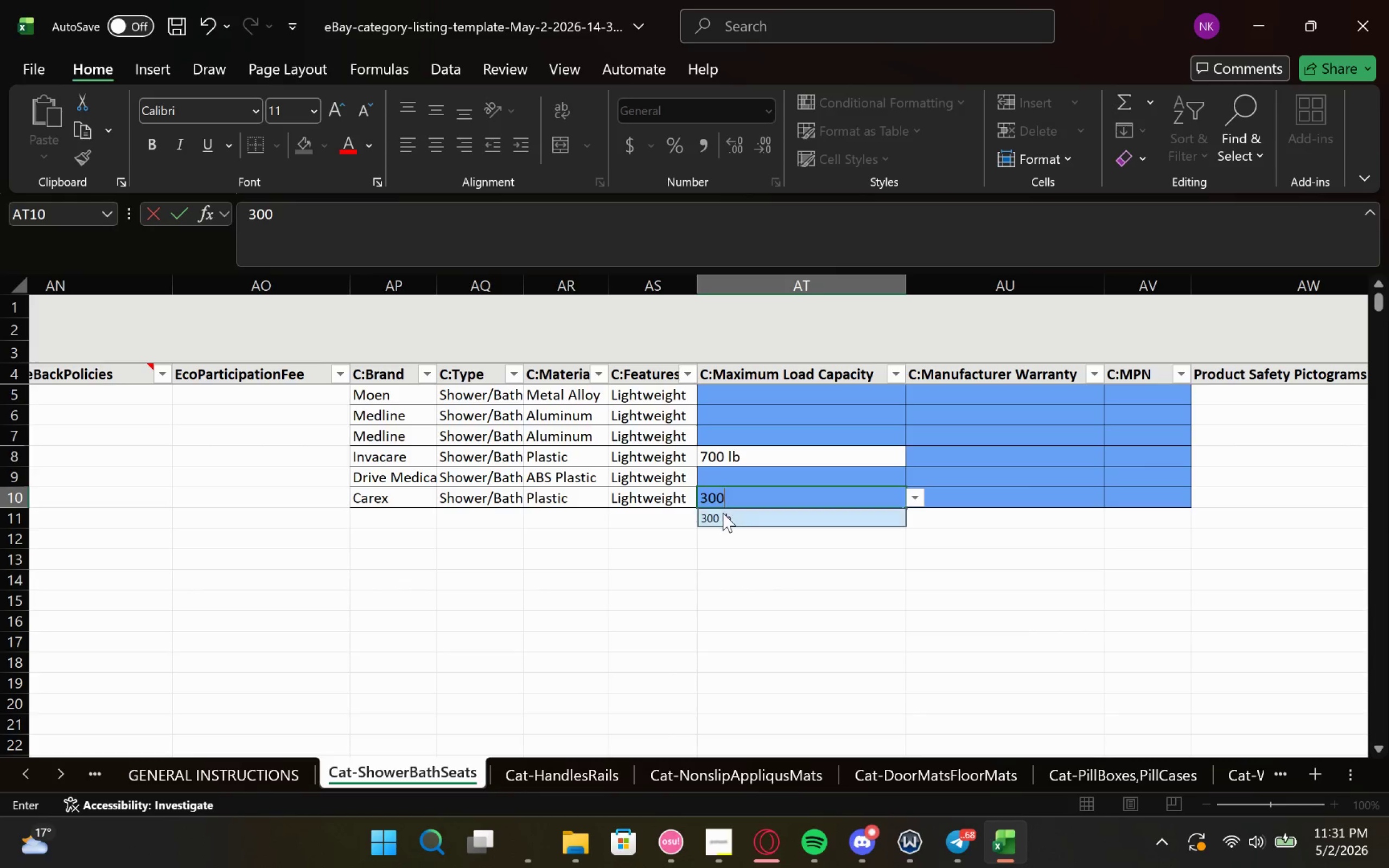 
left_click([723, 514])
 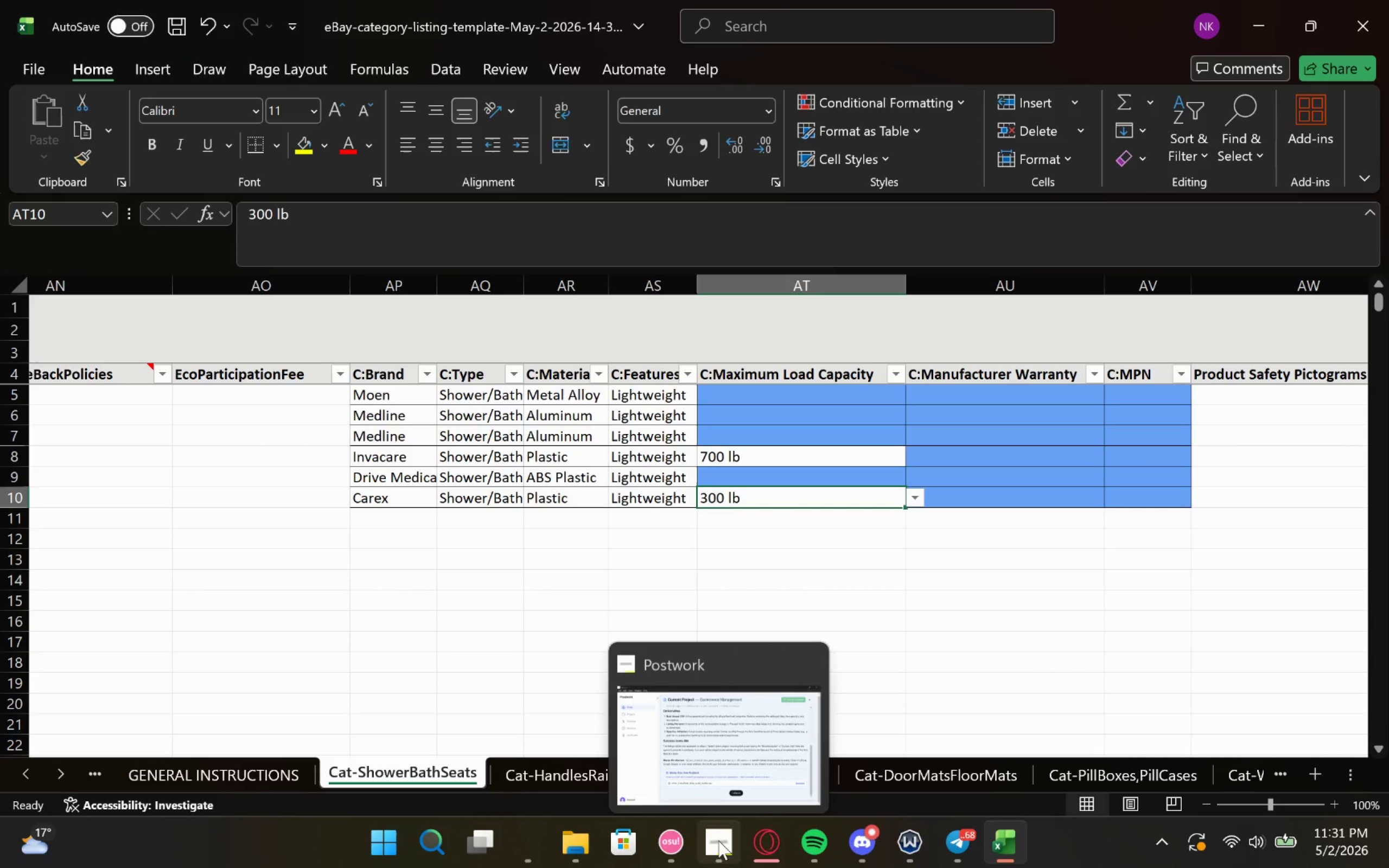 
left_click([719, 759])
 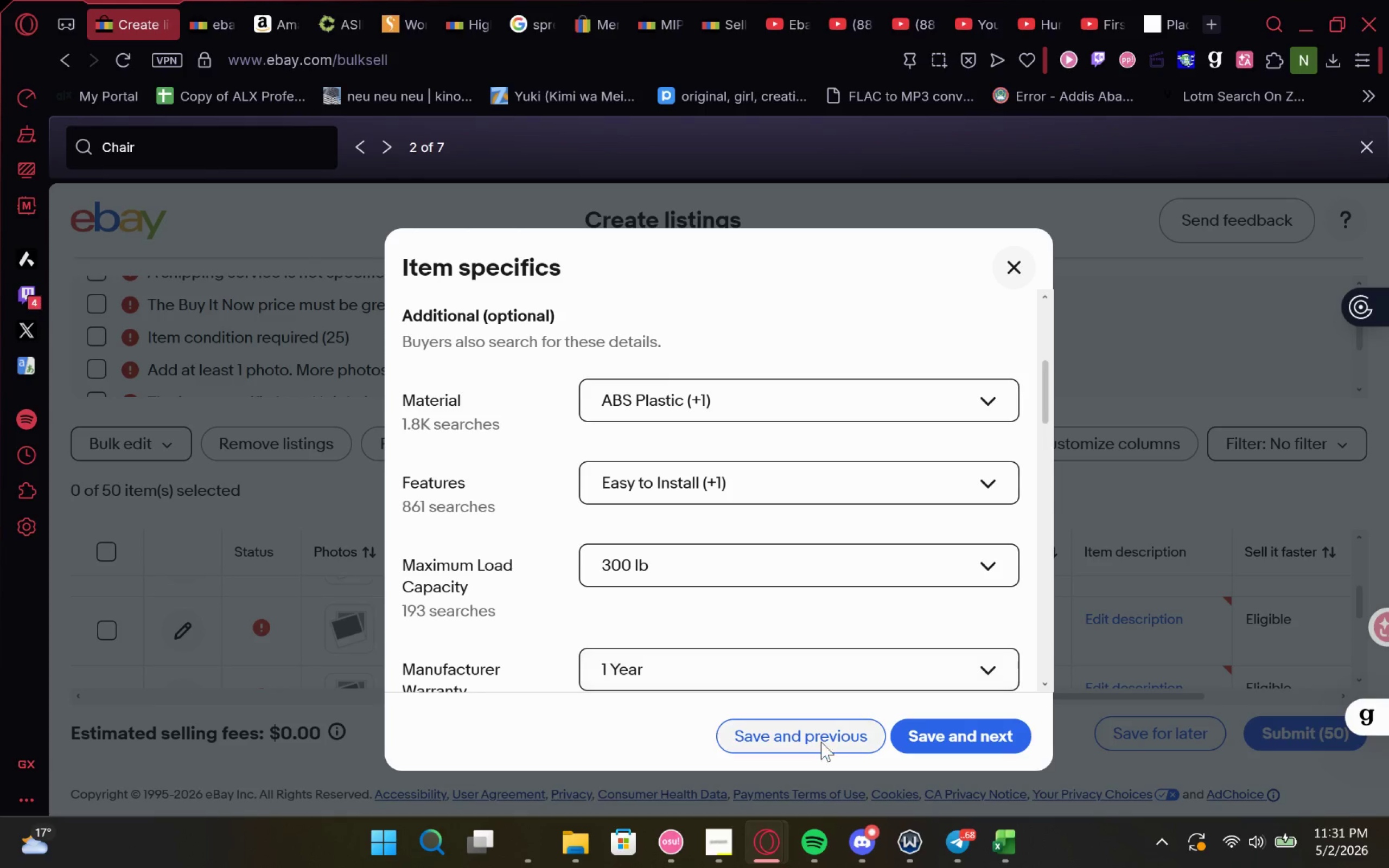 
left_click([820, 742])
 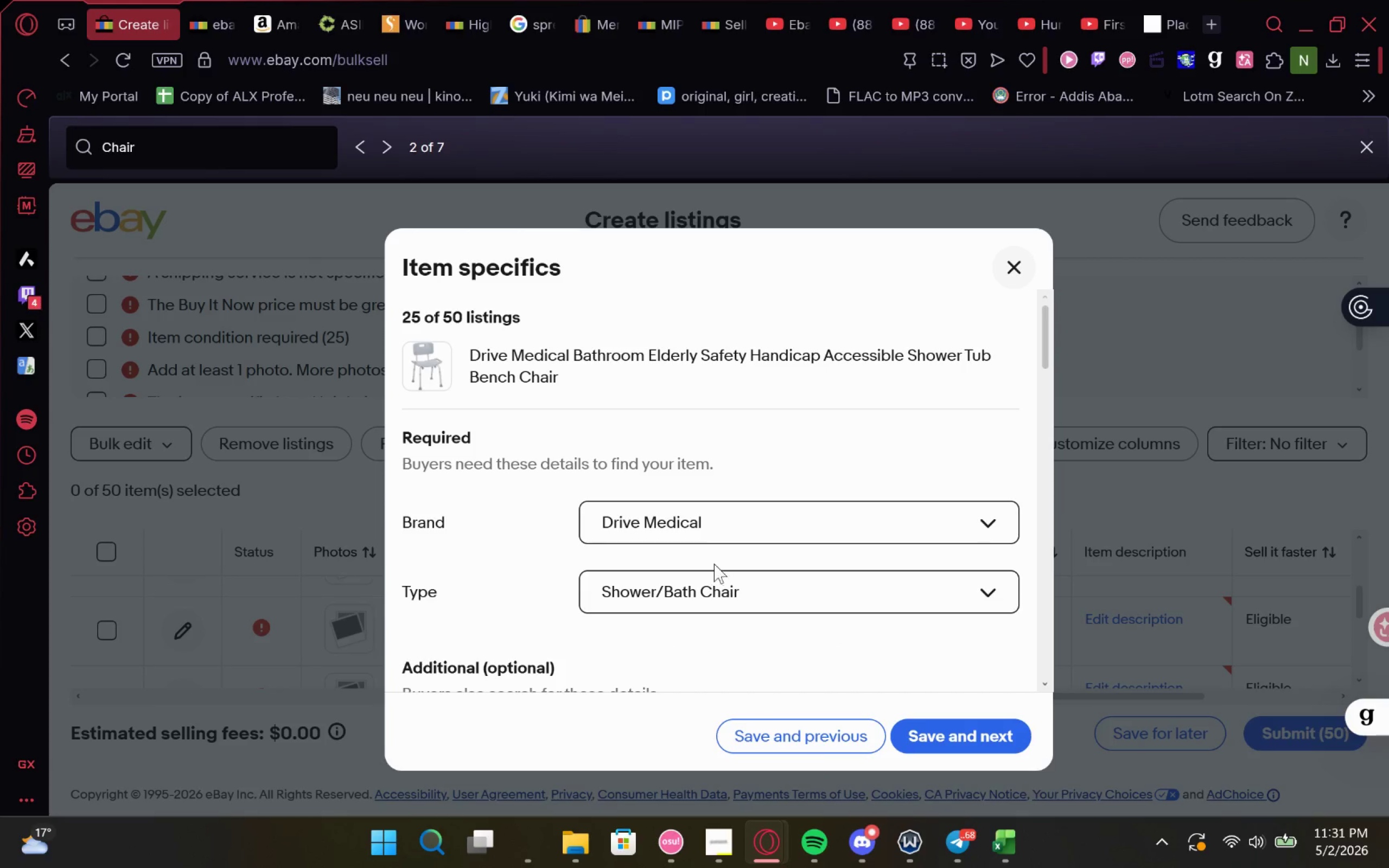 
scroll: coordinate [702, 554], scroll_direction: down, amount: 1.0
 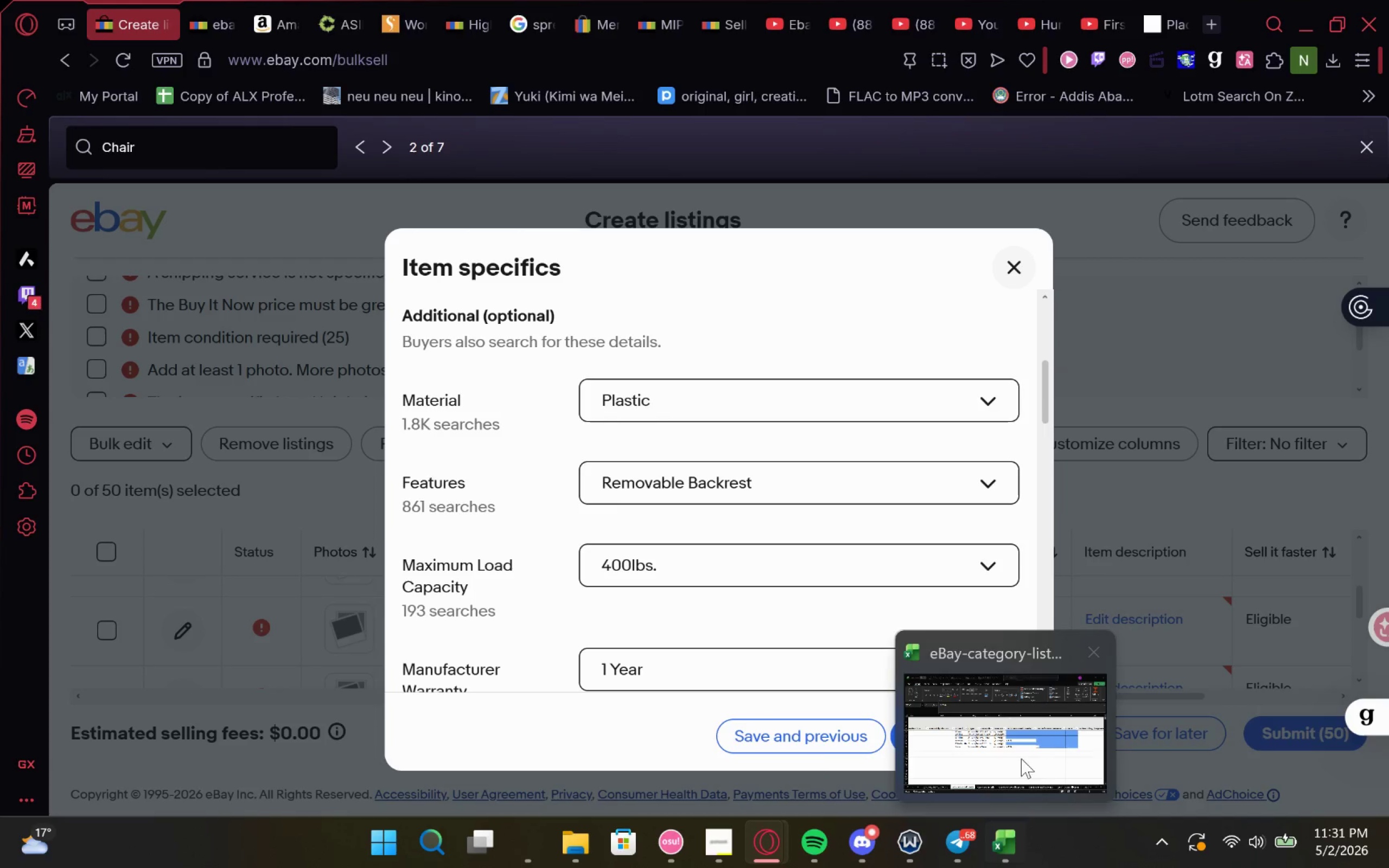 
left_click([1023, 747])
 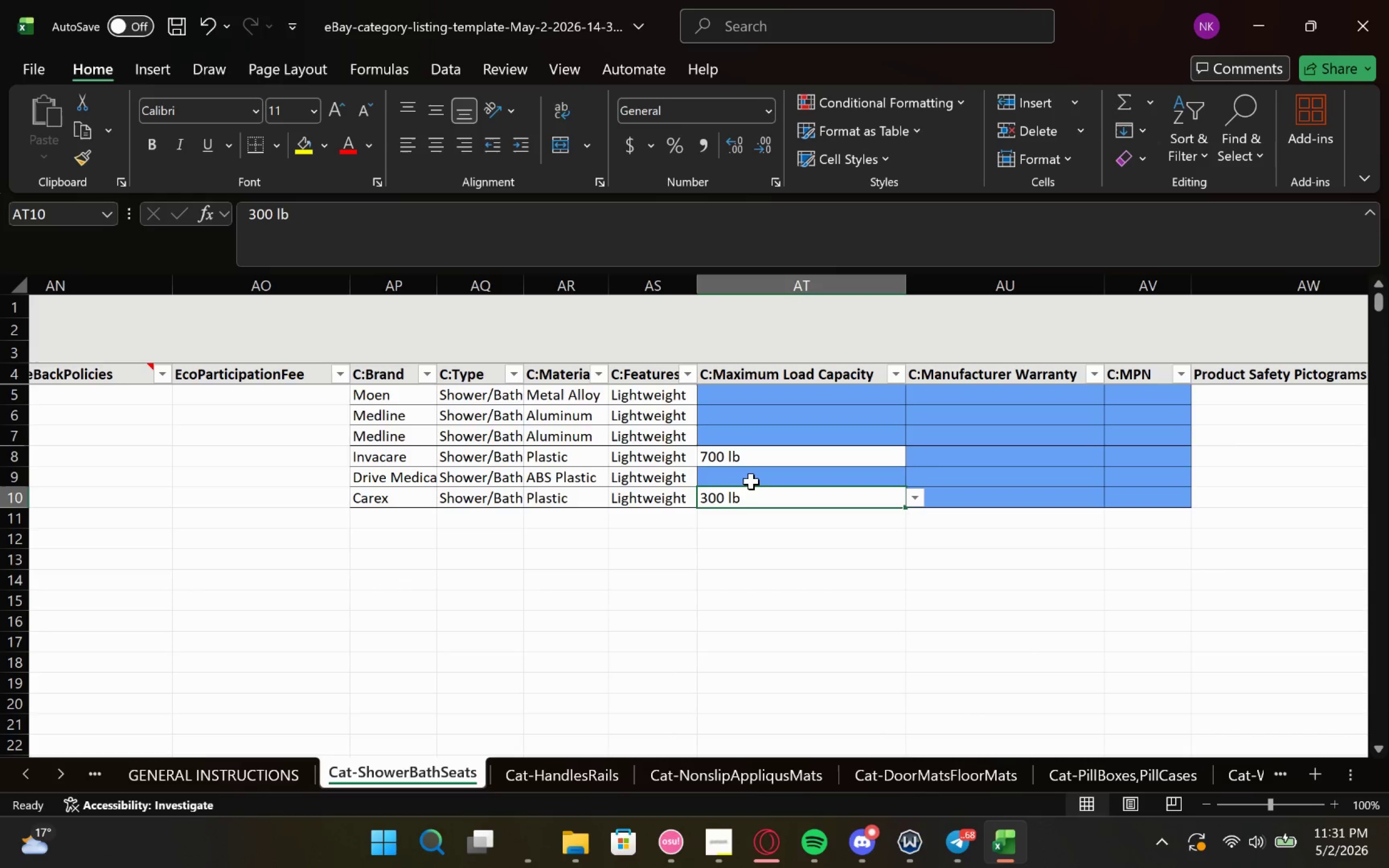 
left_click([751, 481])
 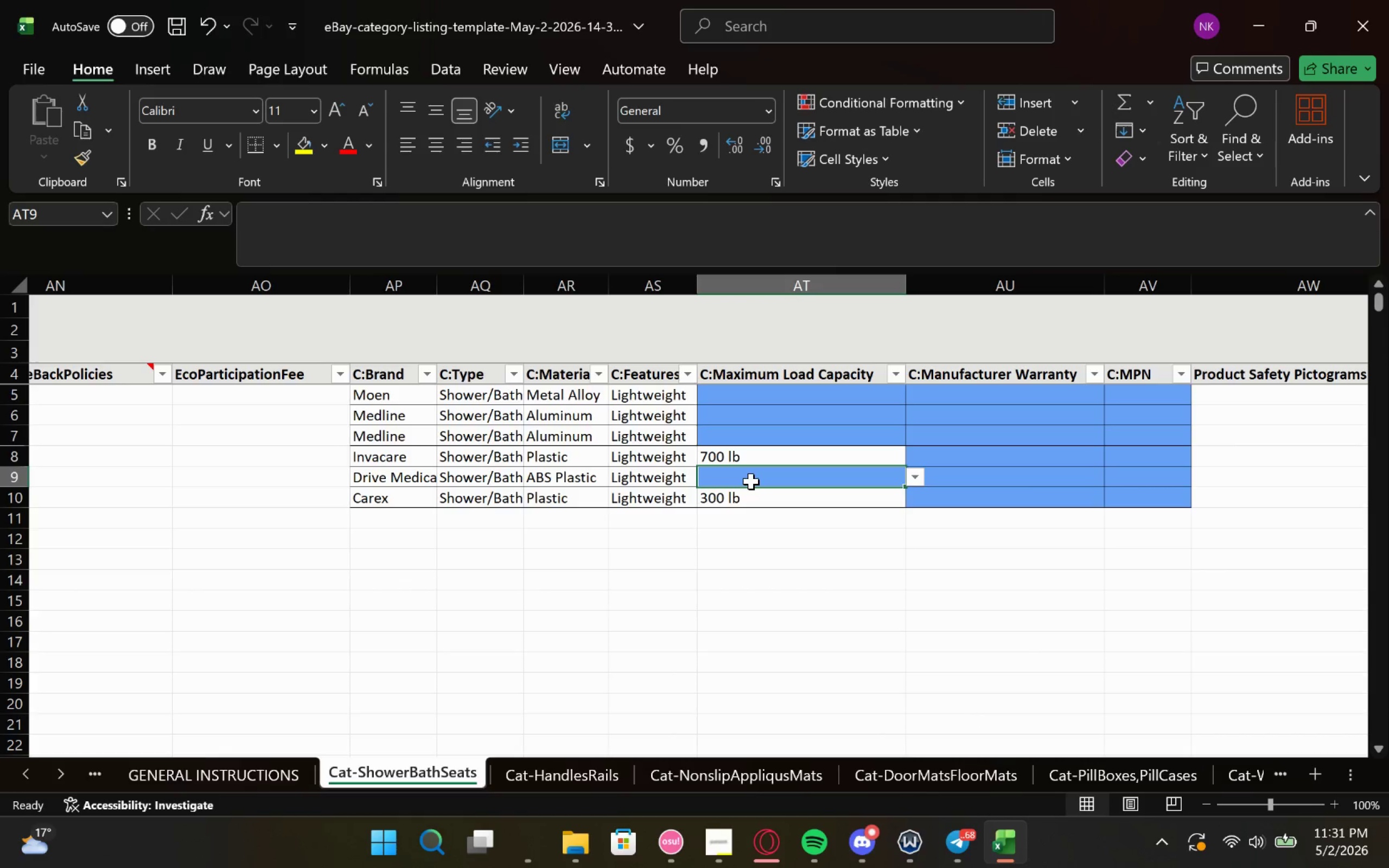 
type(400)
 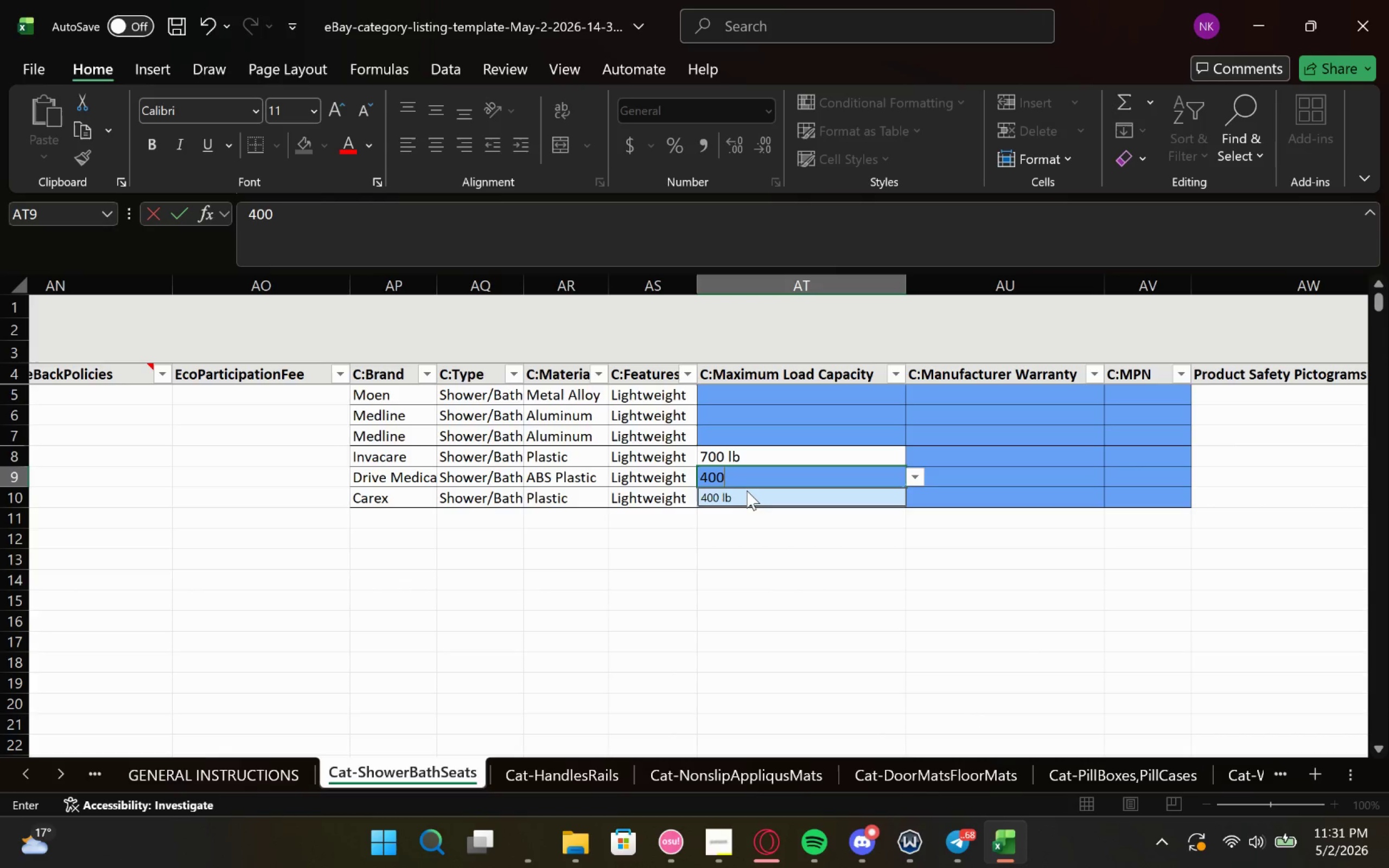 
left_click([748, 490])
 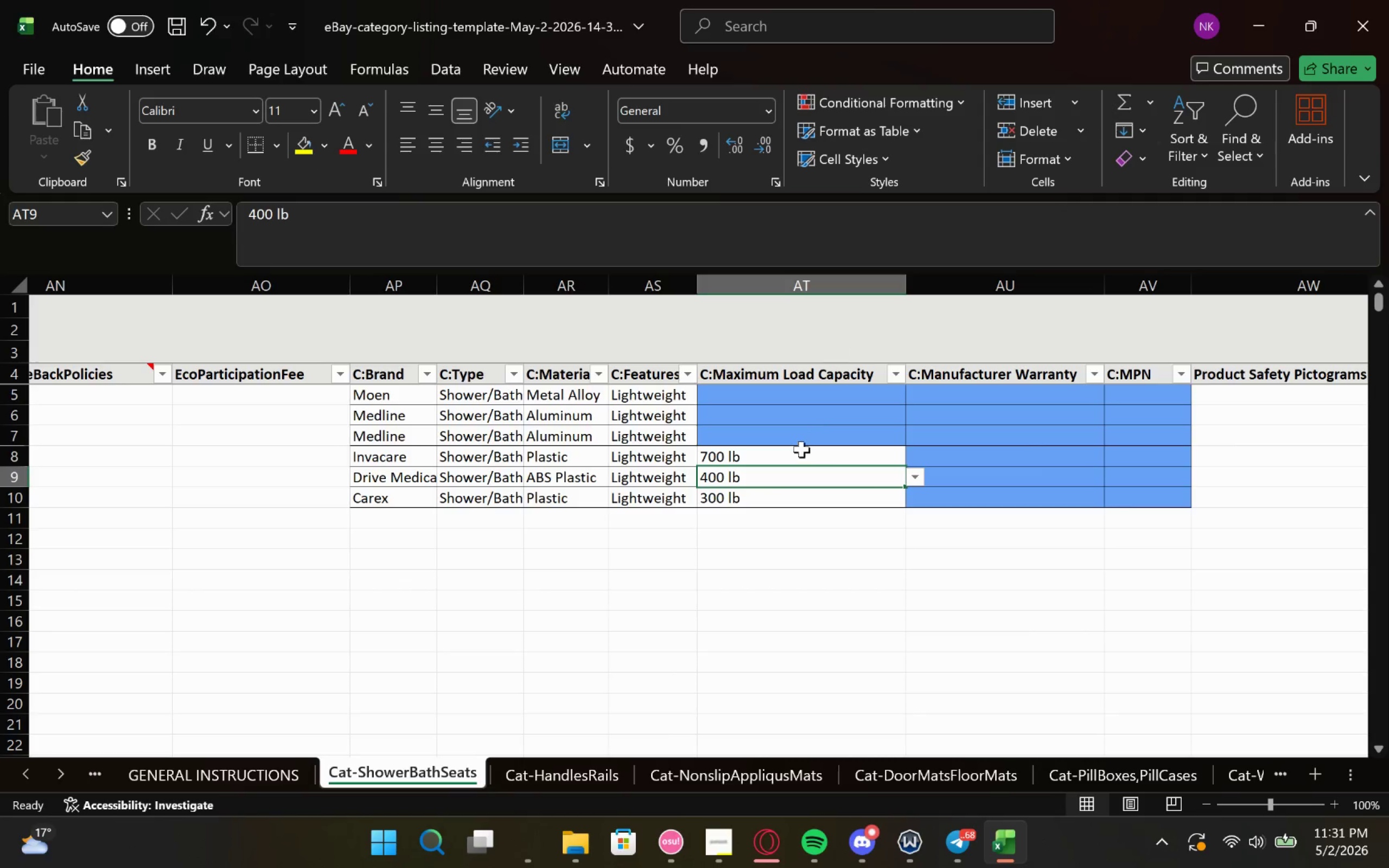 
left_click([806, 436])
 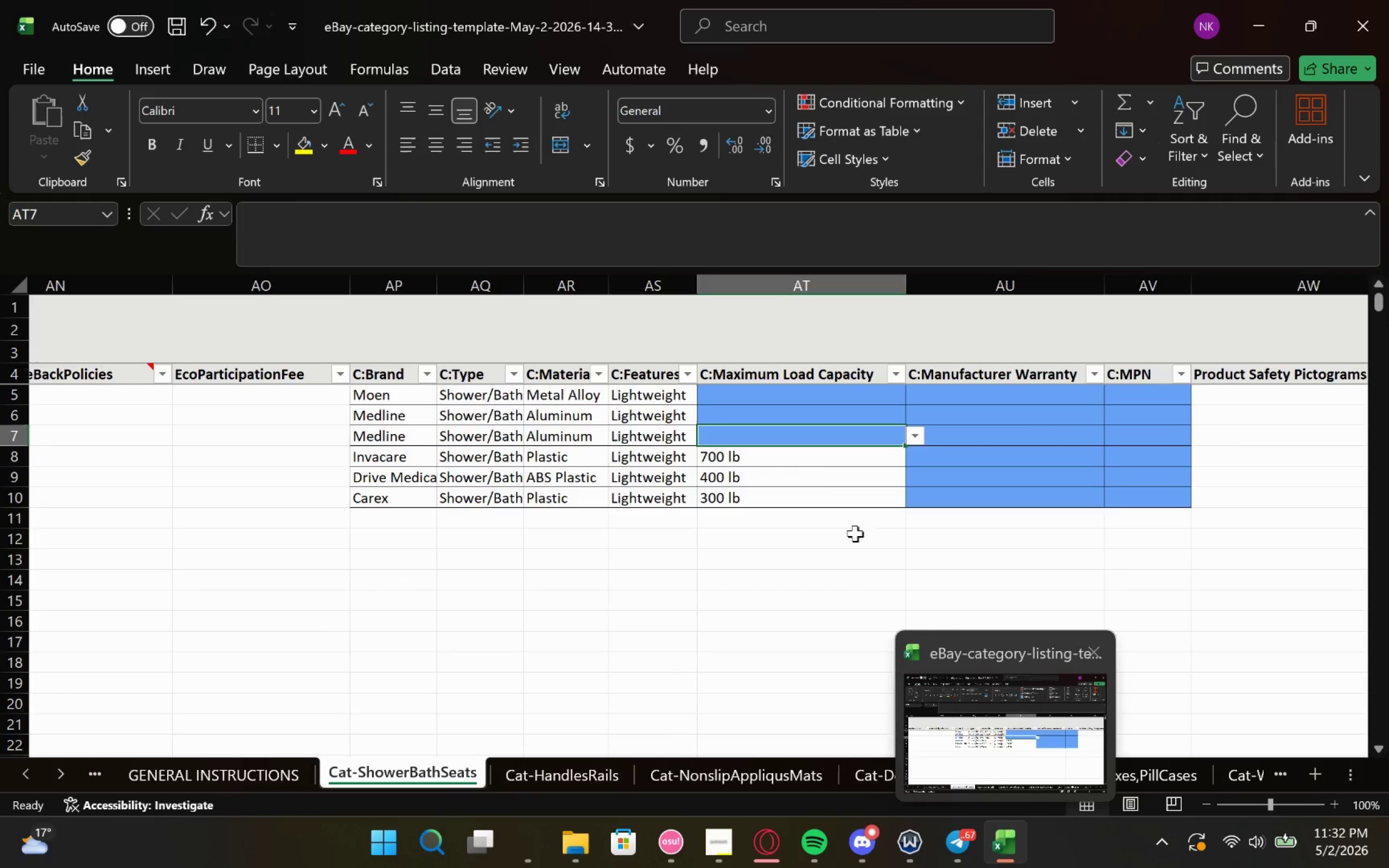 
left_click([766, 419])
 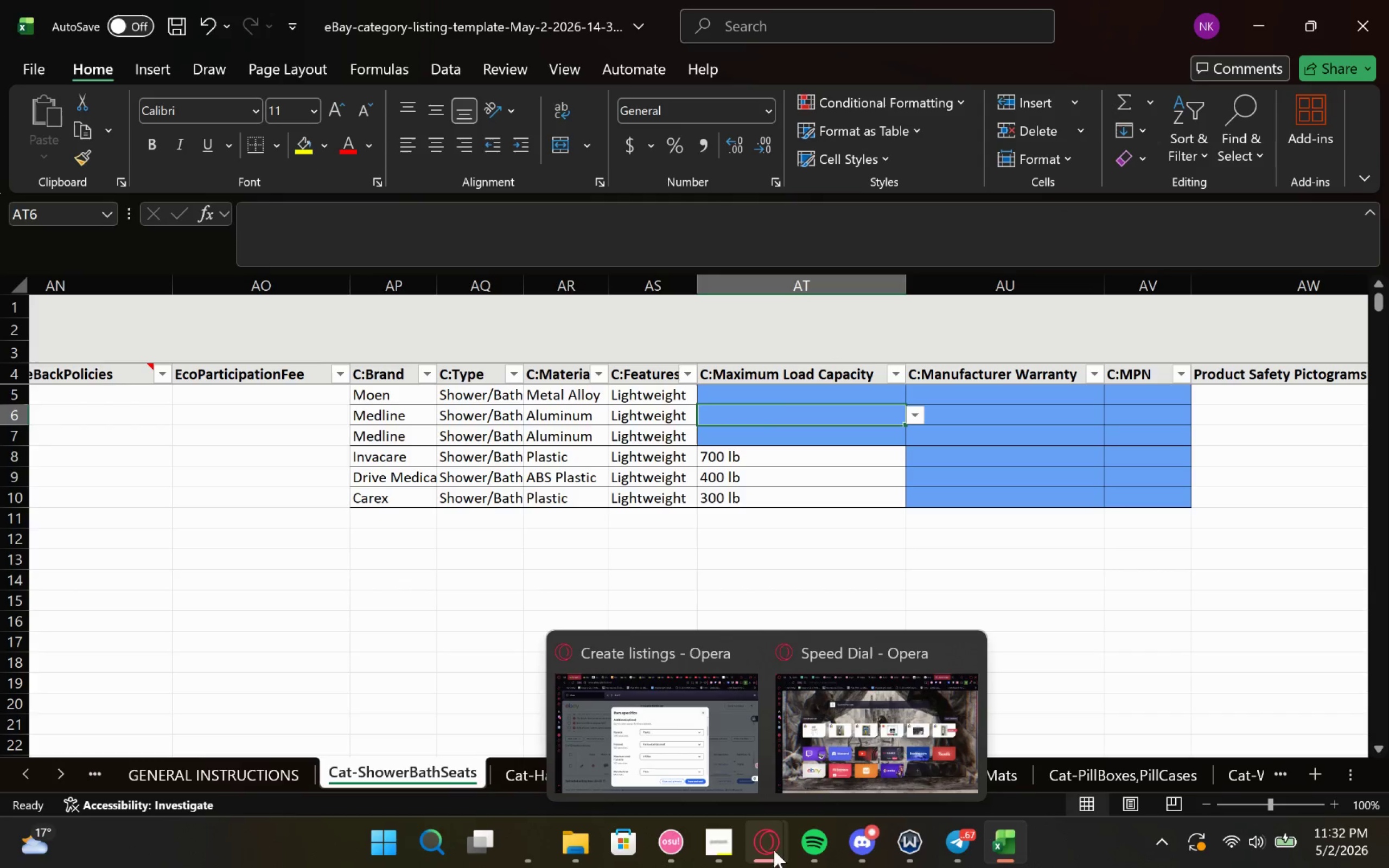 
left_click([694, 731])
 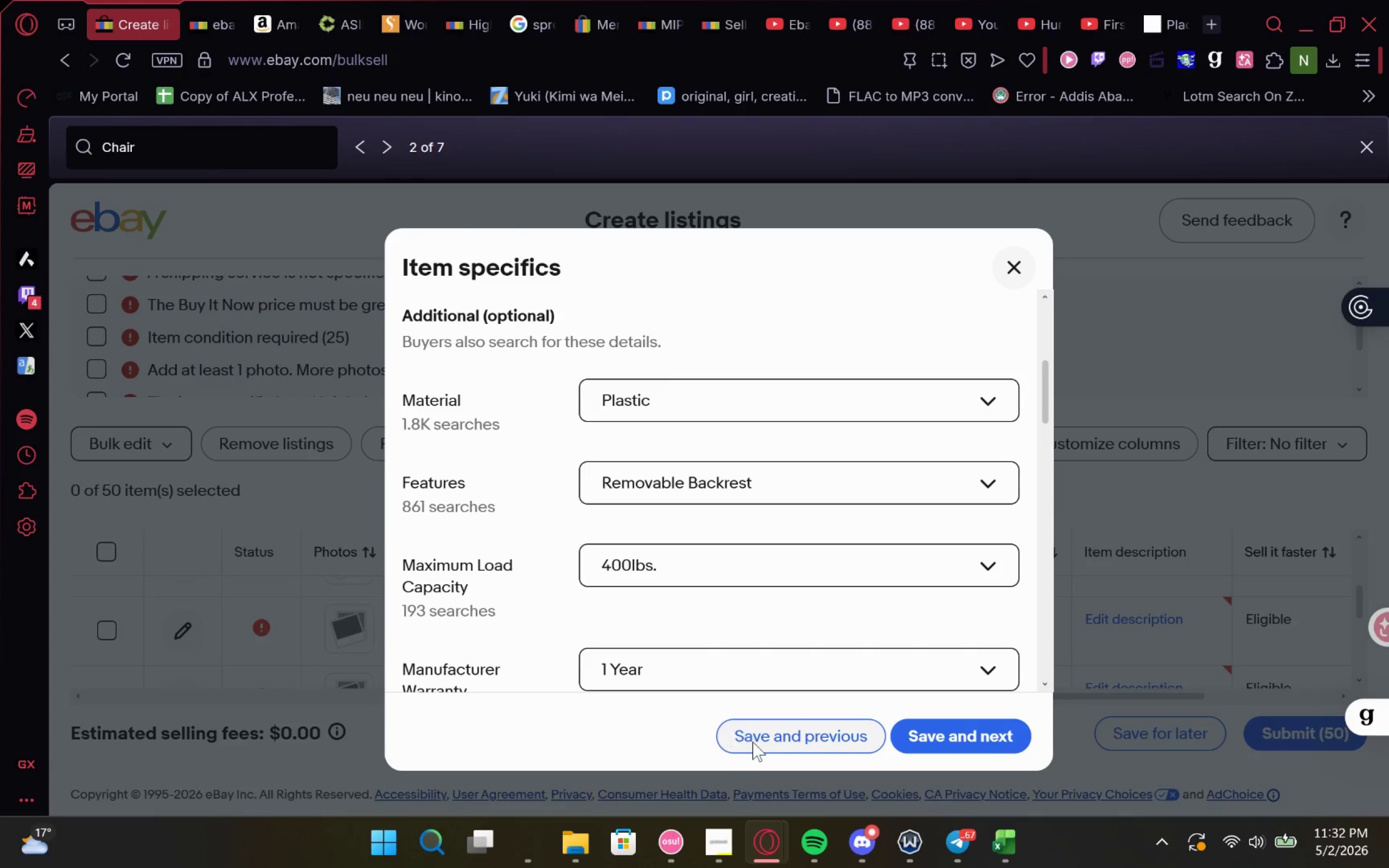 
left_click([760, 738])
 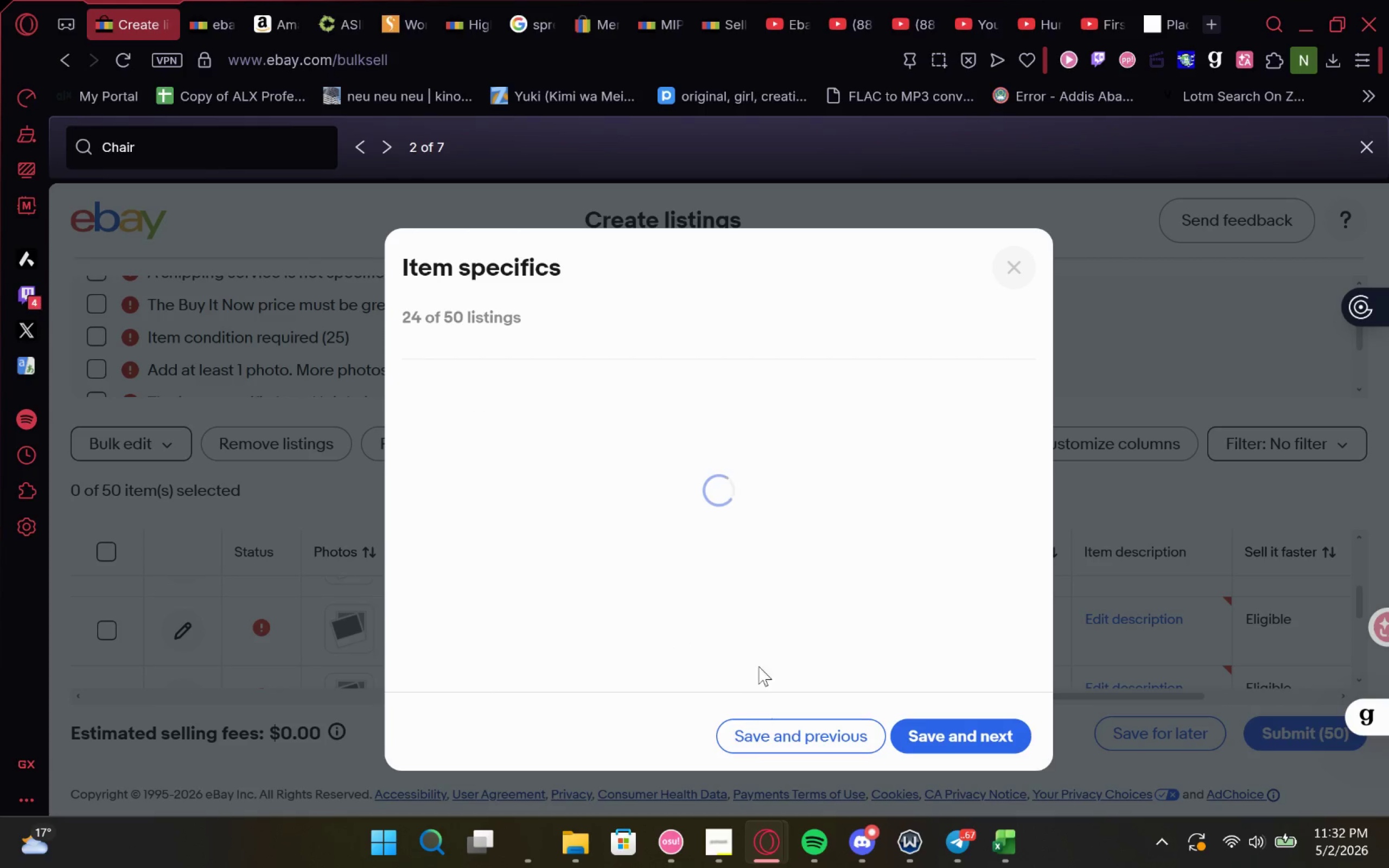 
mouse_move([748, 585])
 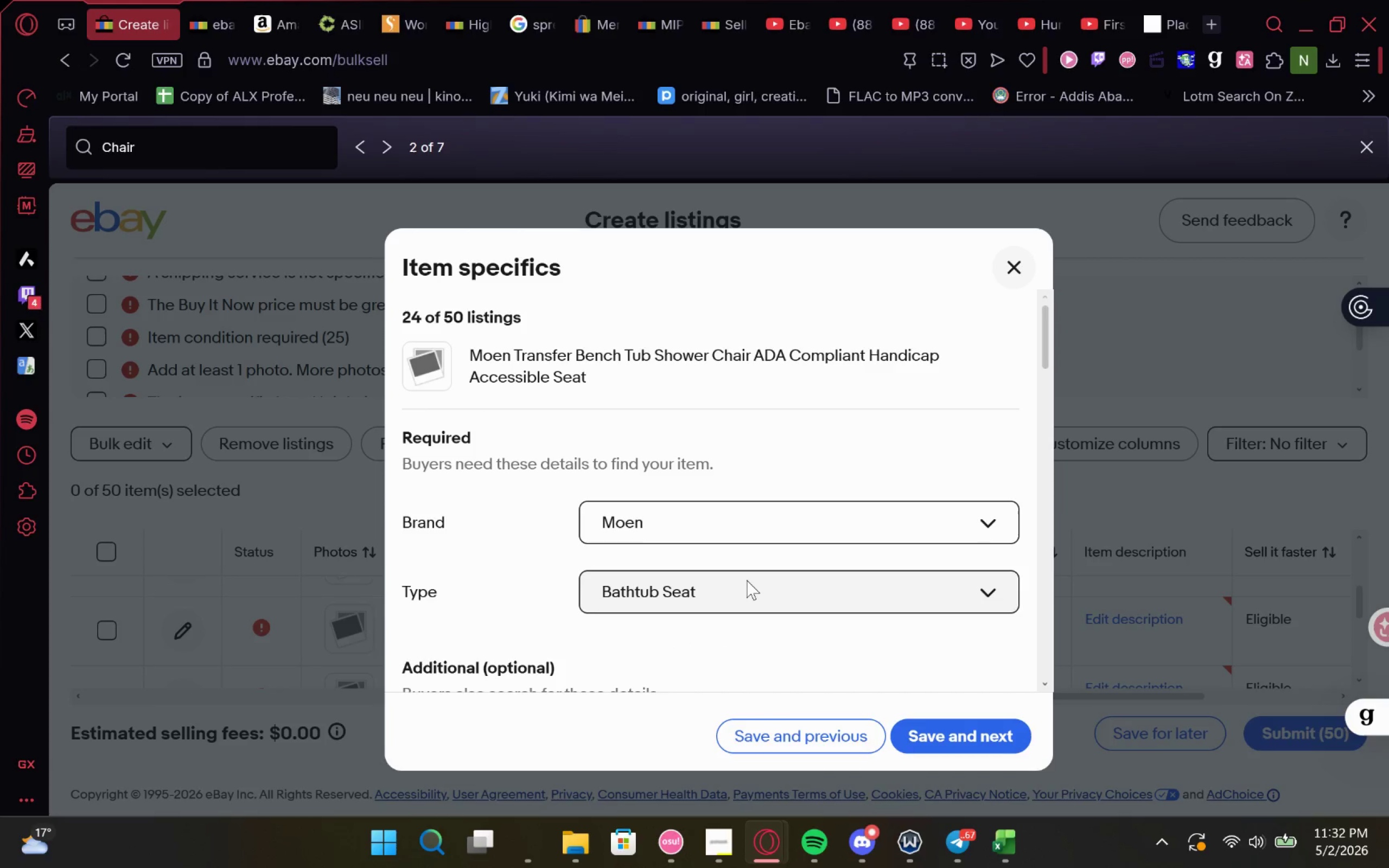 
scroll: coordinate [747, 580], scroll_direction: down, amount: 1.0
 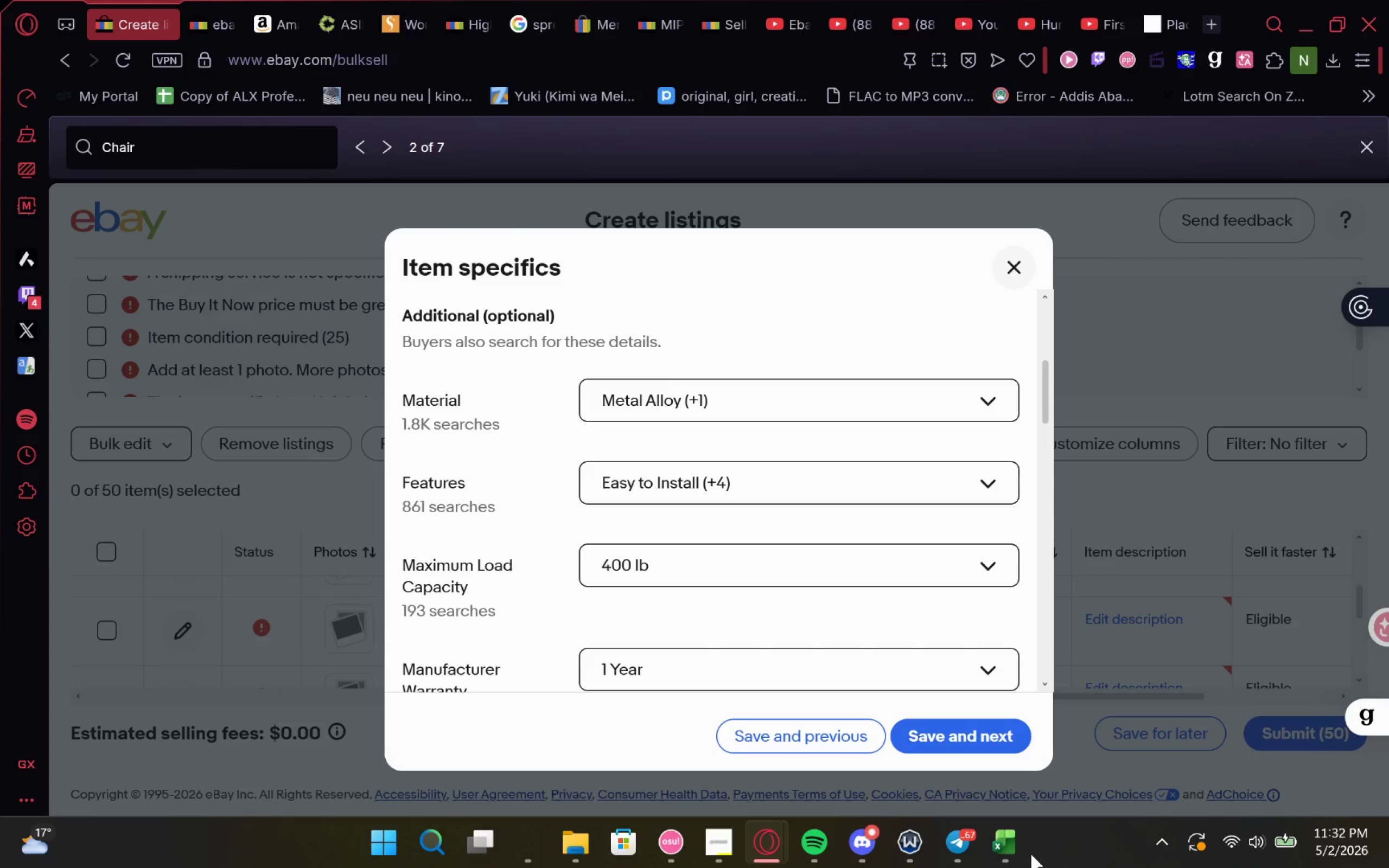 
left_click([1005, 712])
 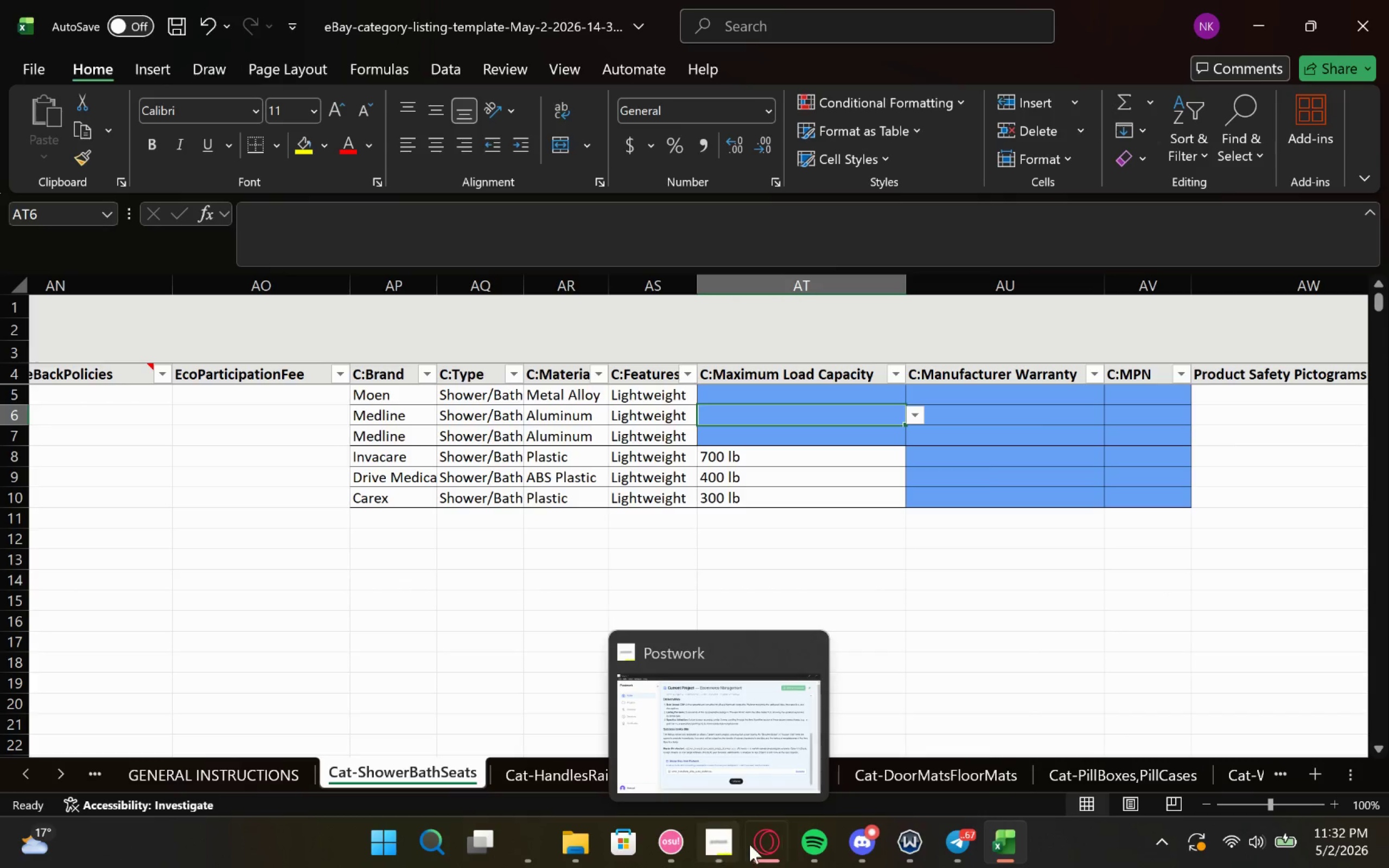 
left_click([723, 729])
 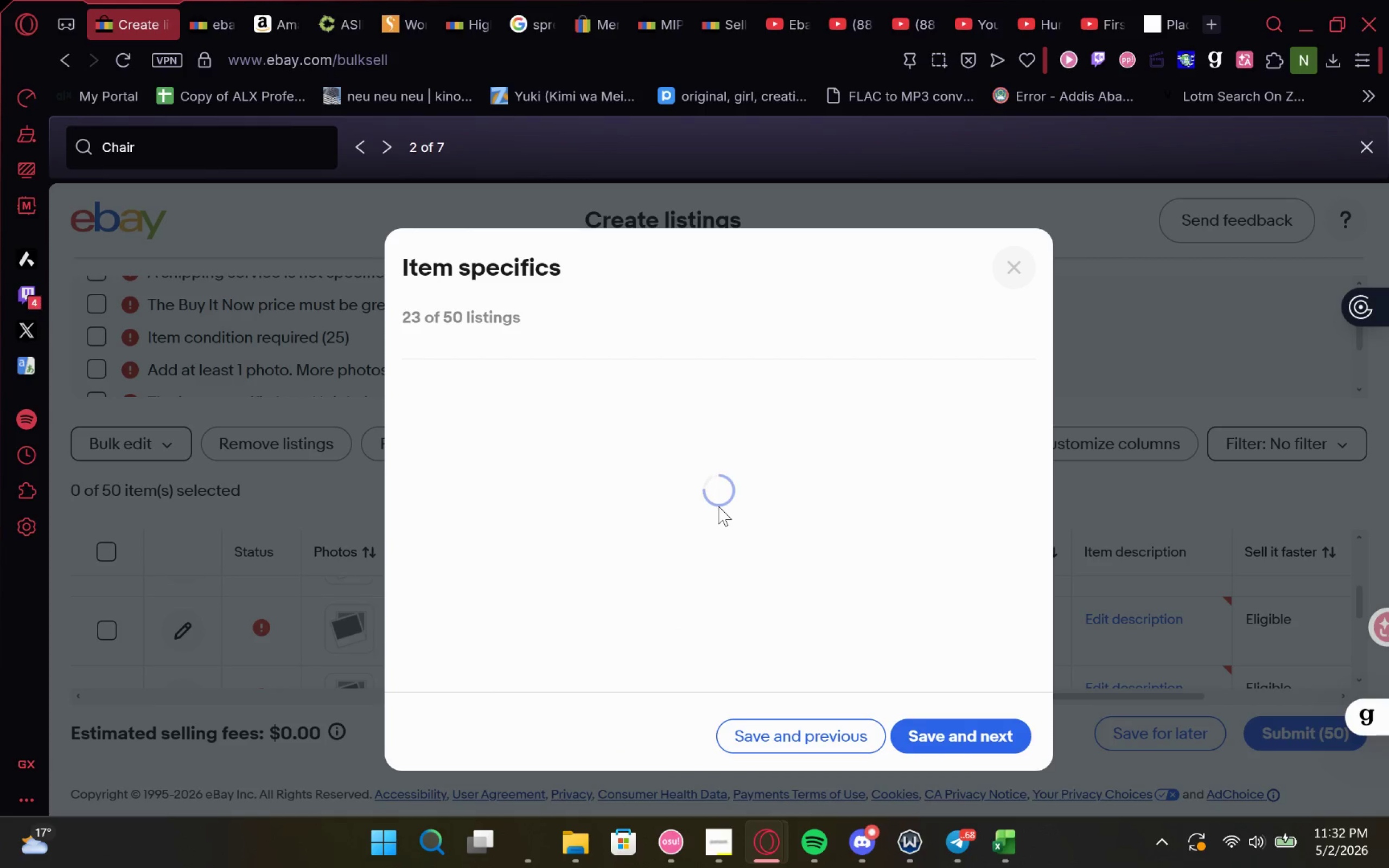 
scroll: coordinate [751, 548], scroll_direction: down, amount: 2.0
 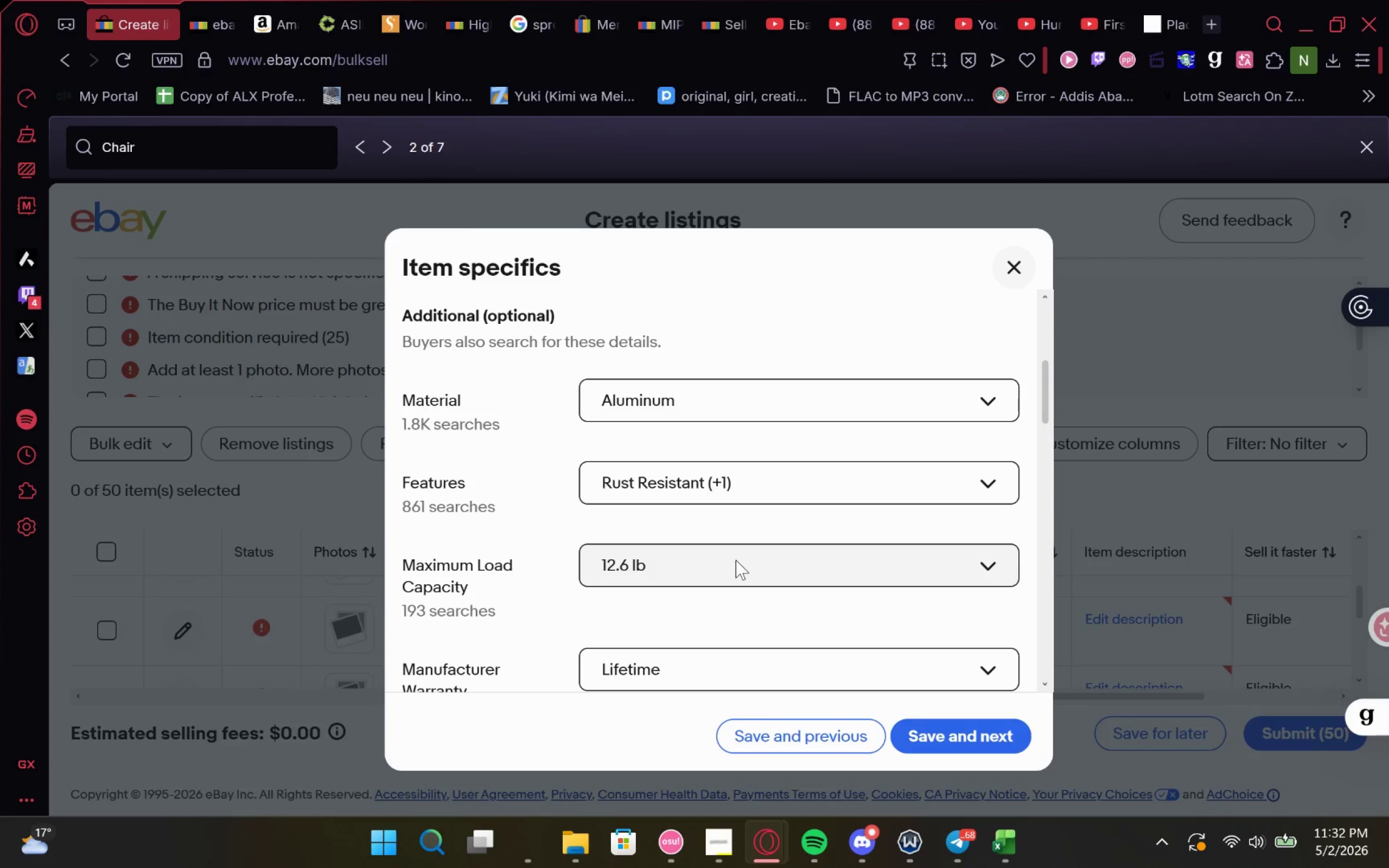 
left_click([736, 560])
 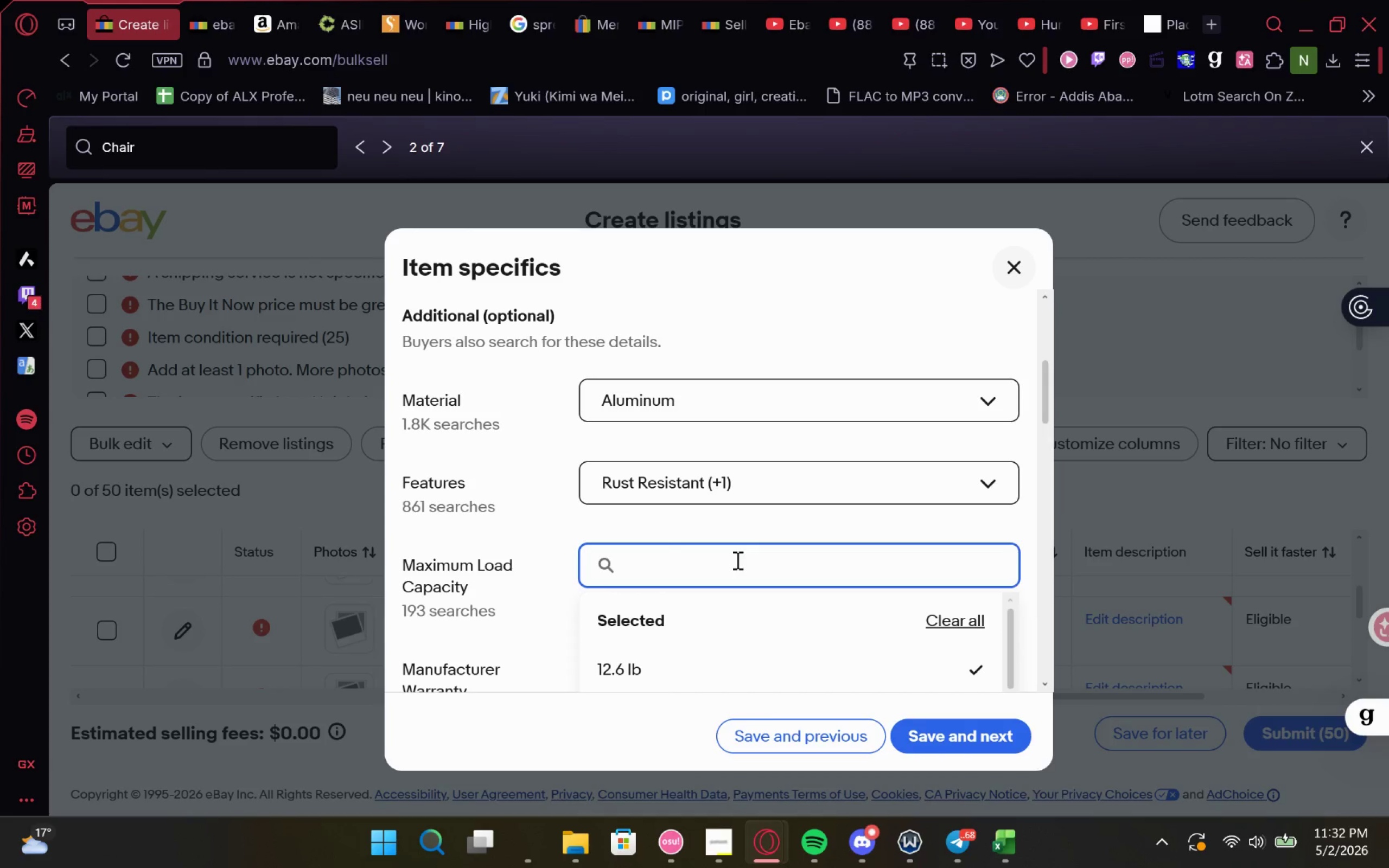 
type(400)
 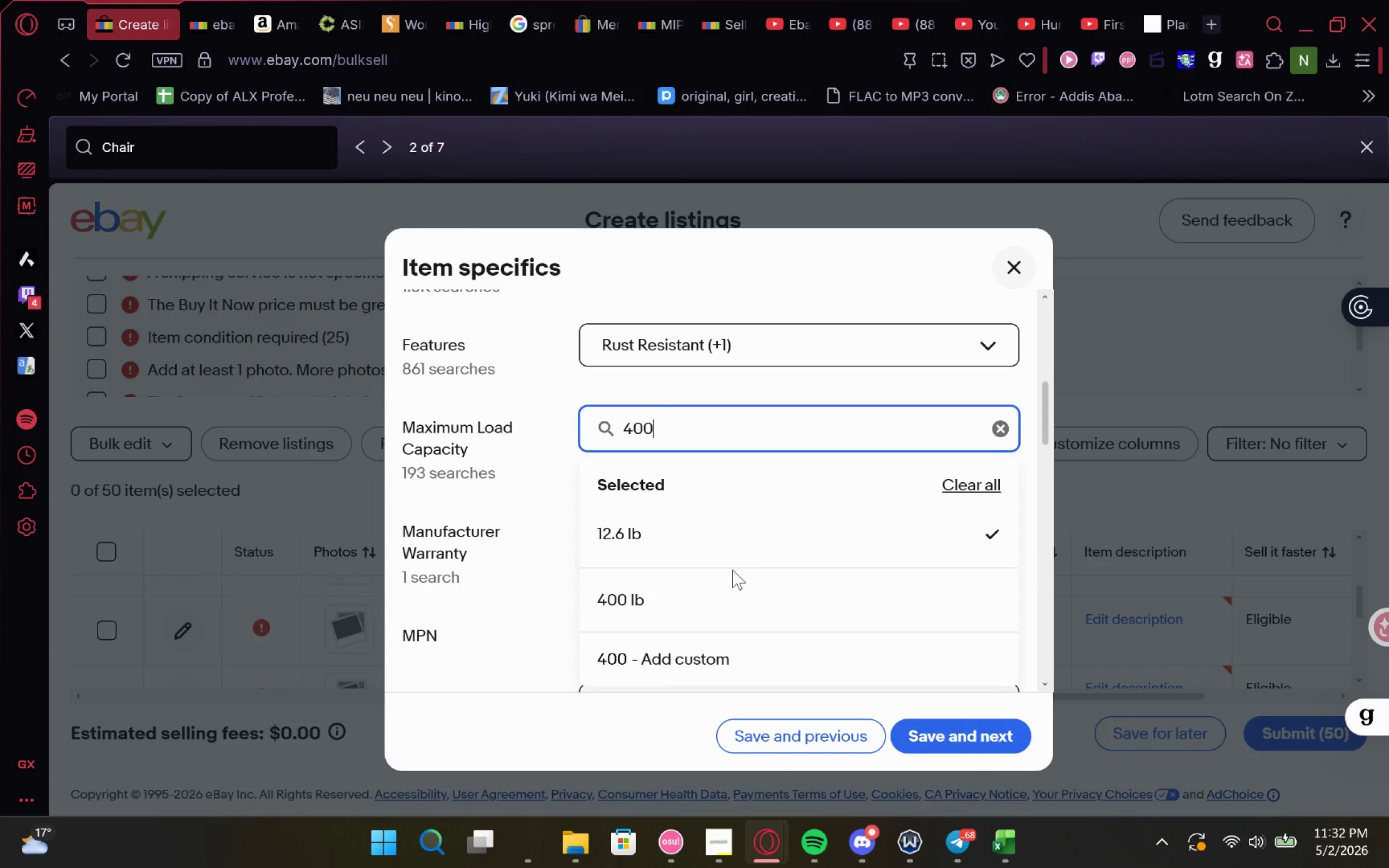 
left_click([728, 578])
 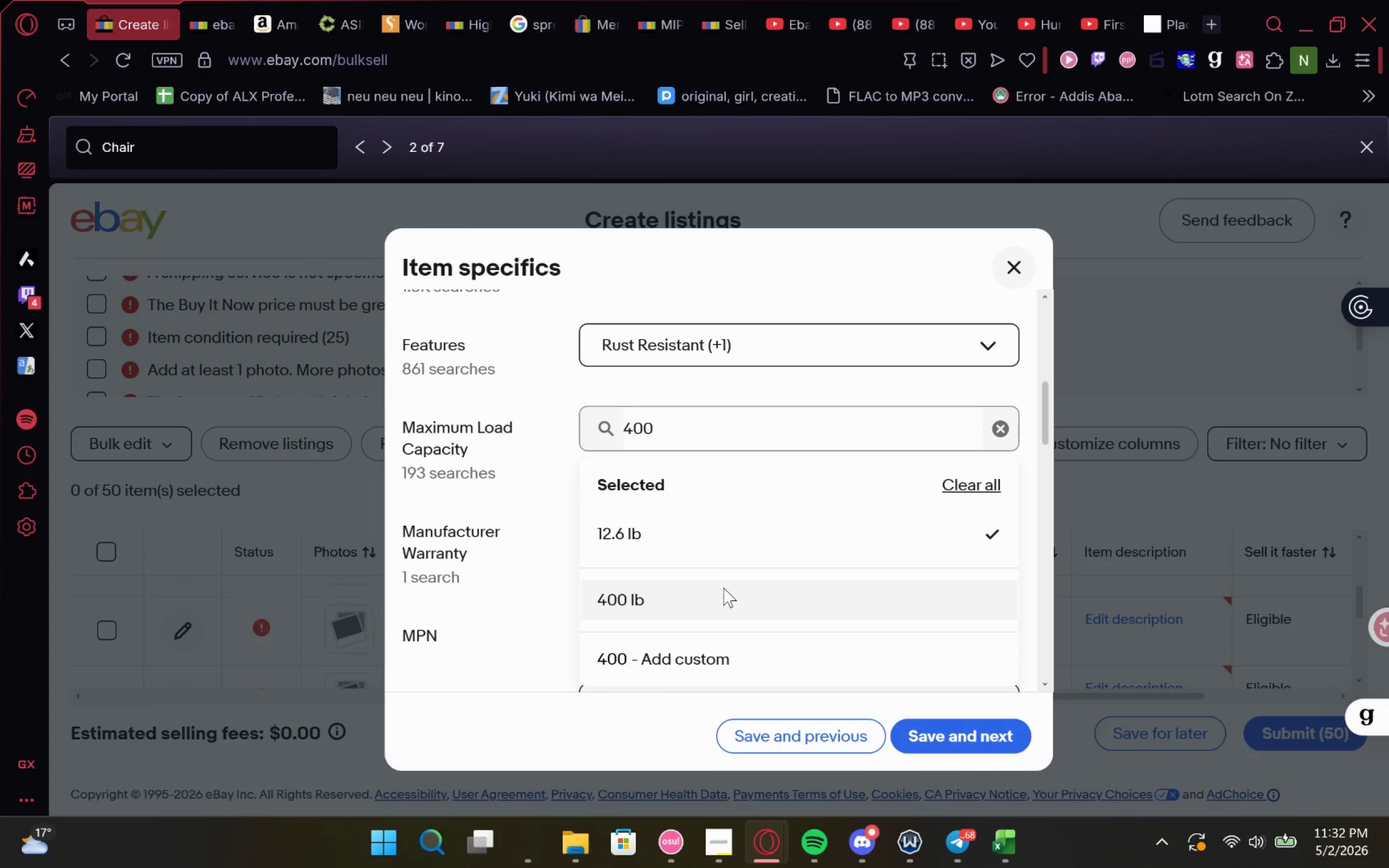 
left_click([723, 588])
 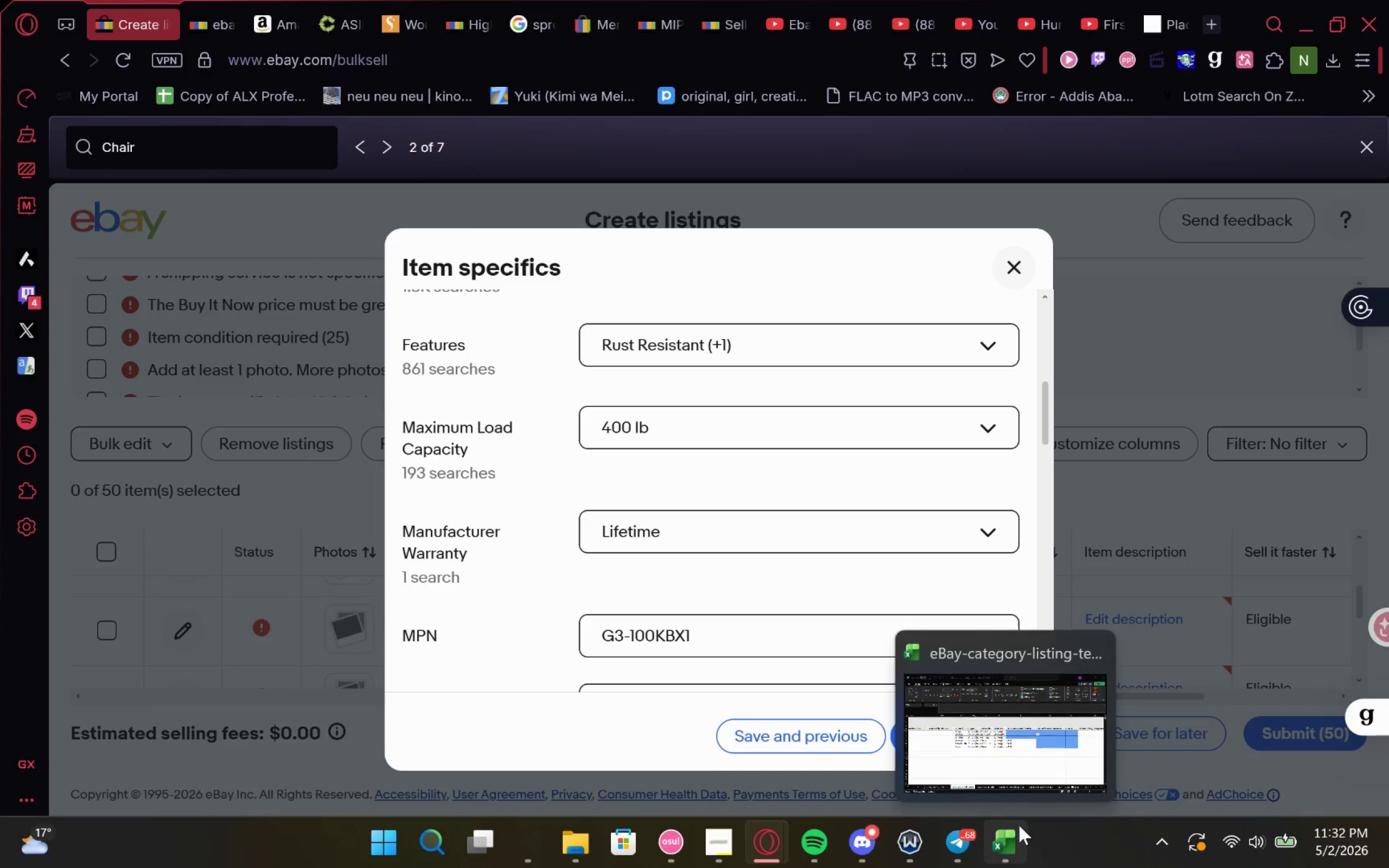 
left_click([986, 700])
 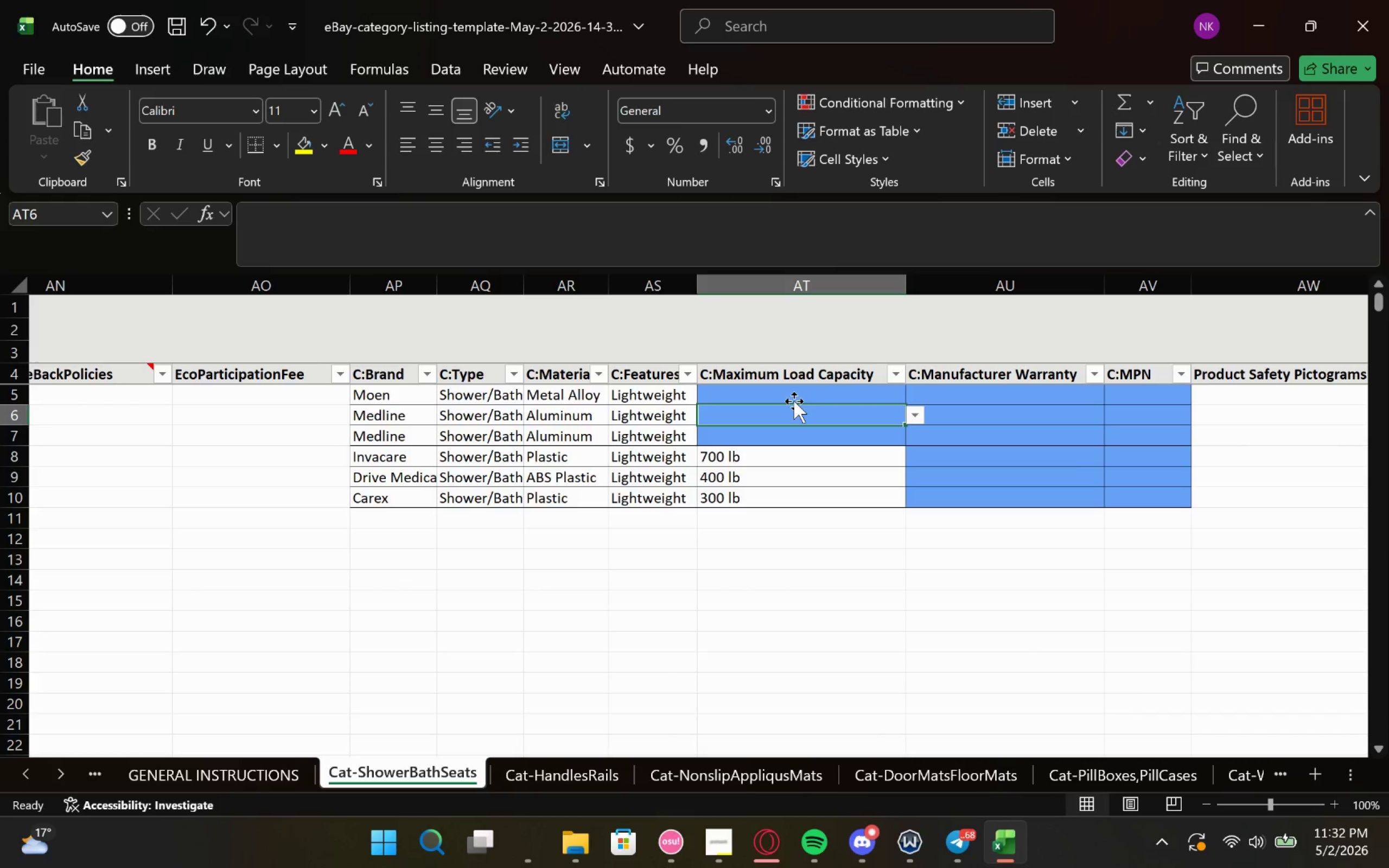 
left_click([797, 396])
 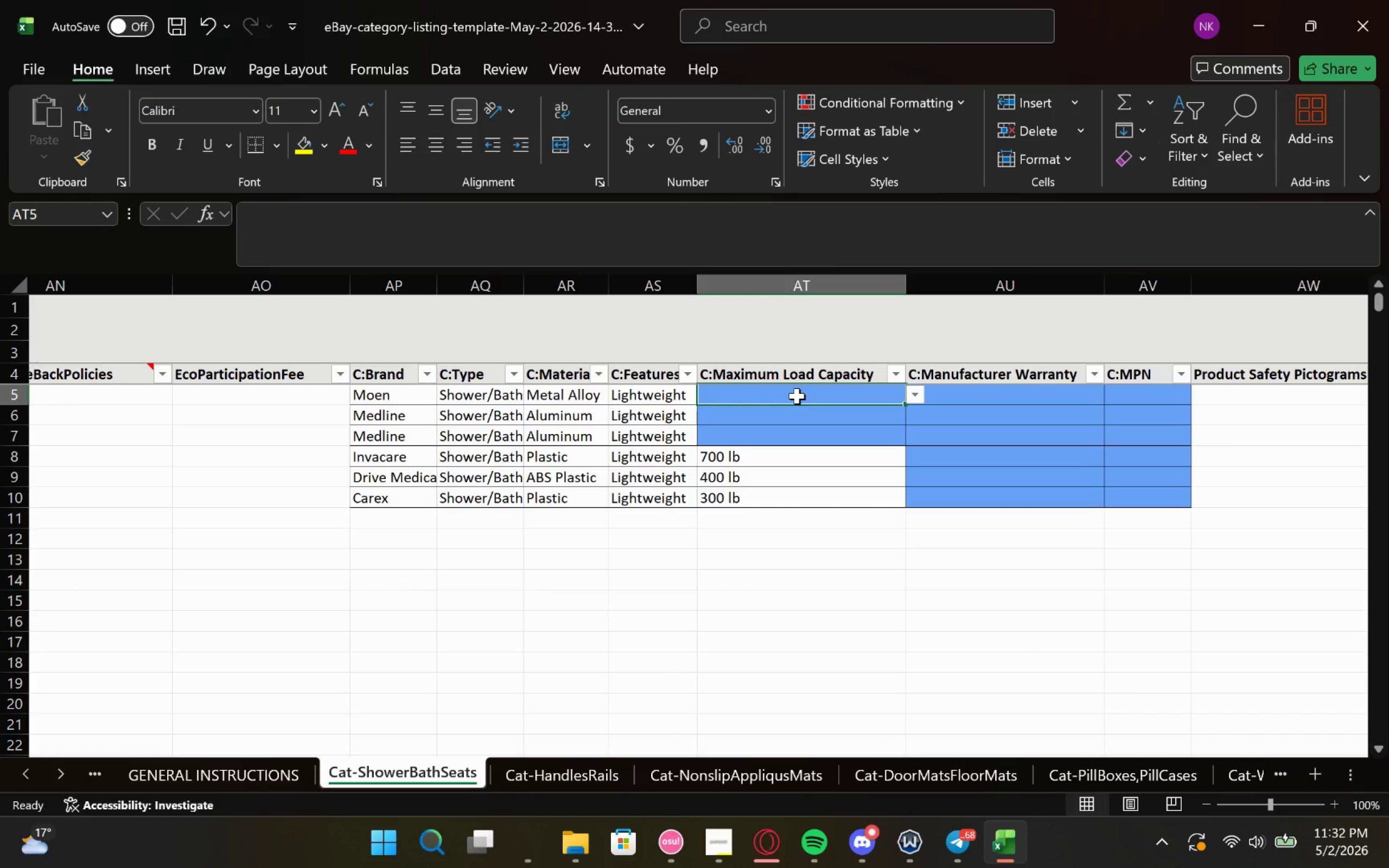 
type(400)
 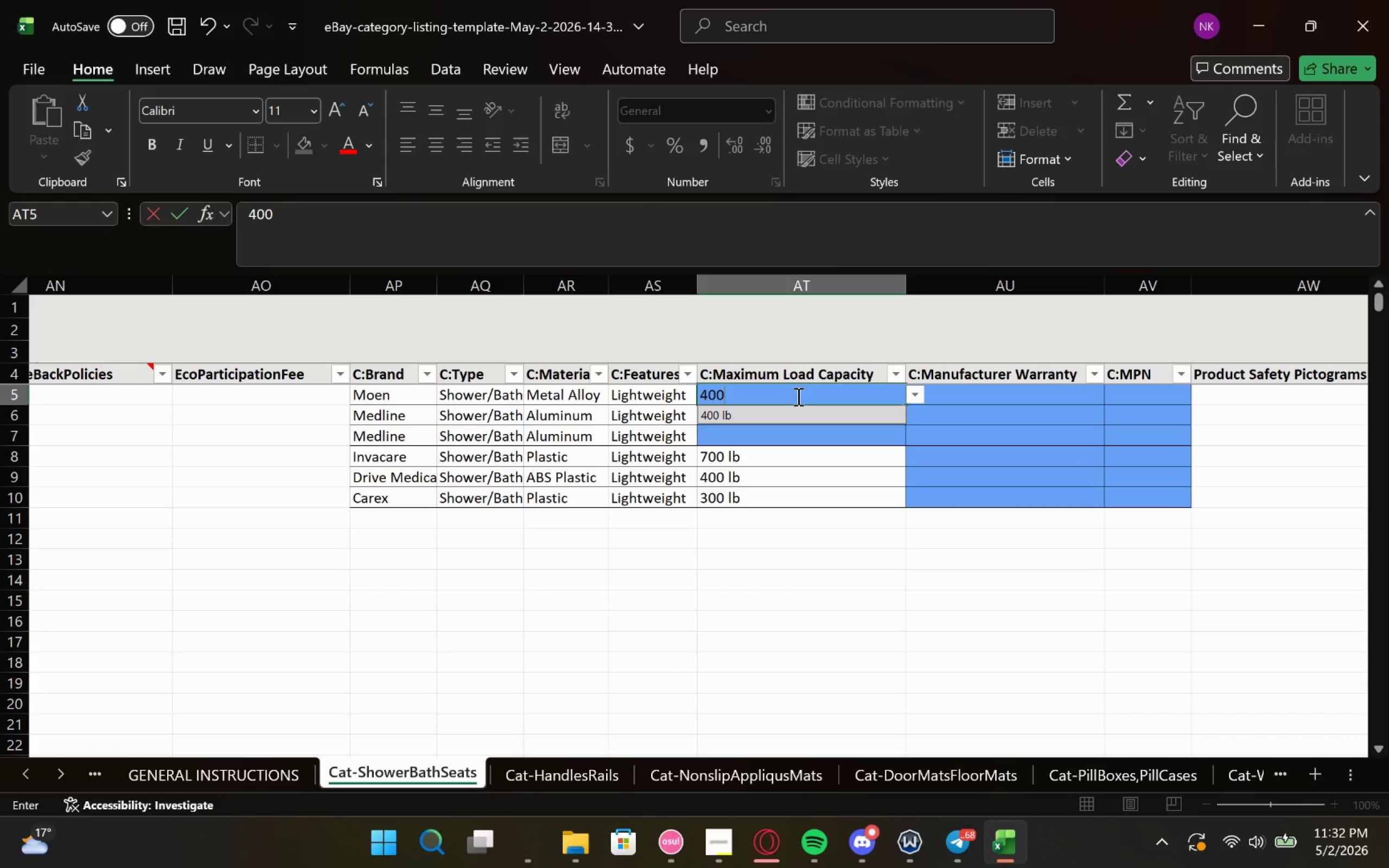 
key(Enter)
 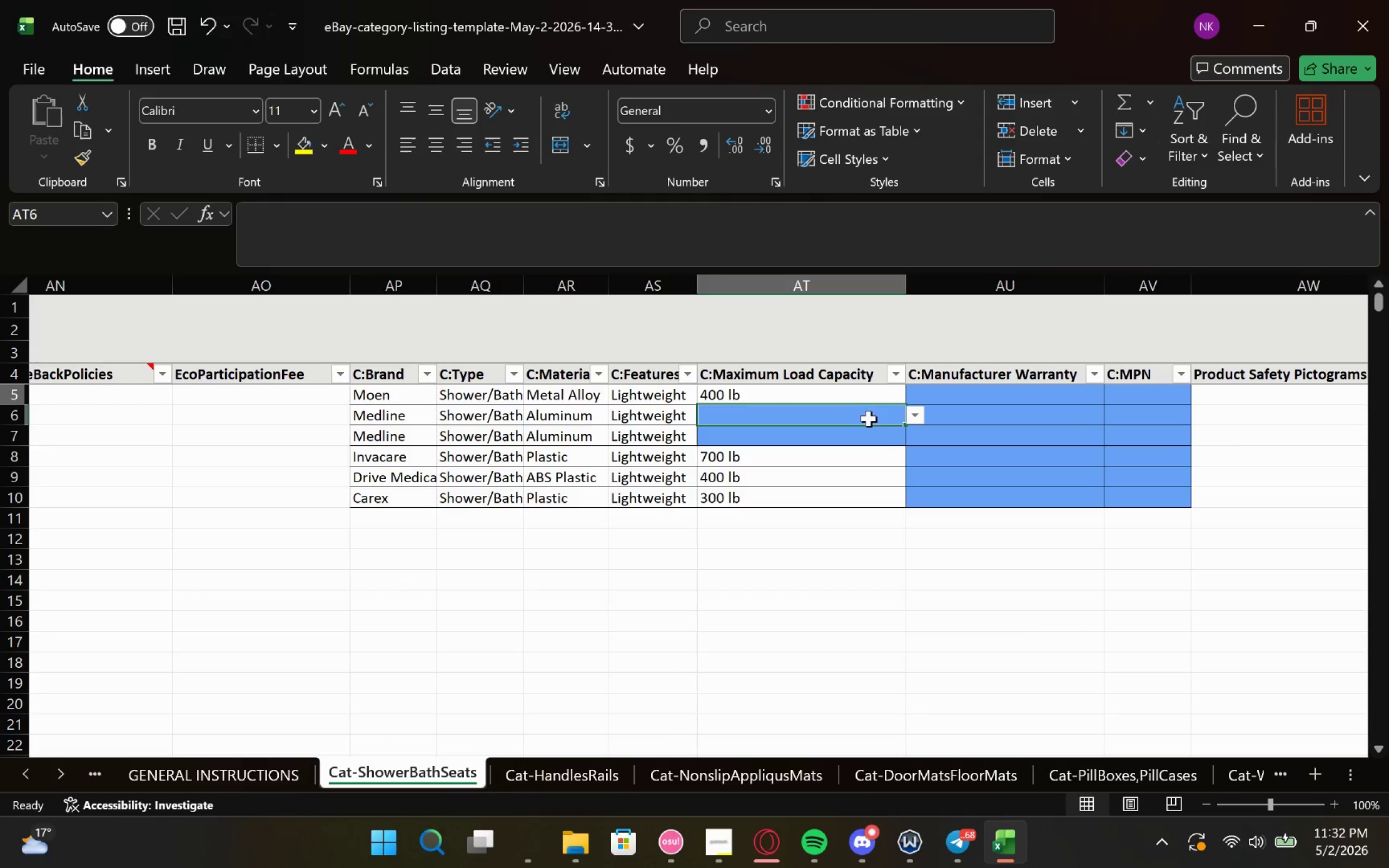 
left_click([879, 390])
 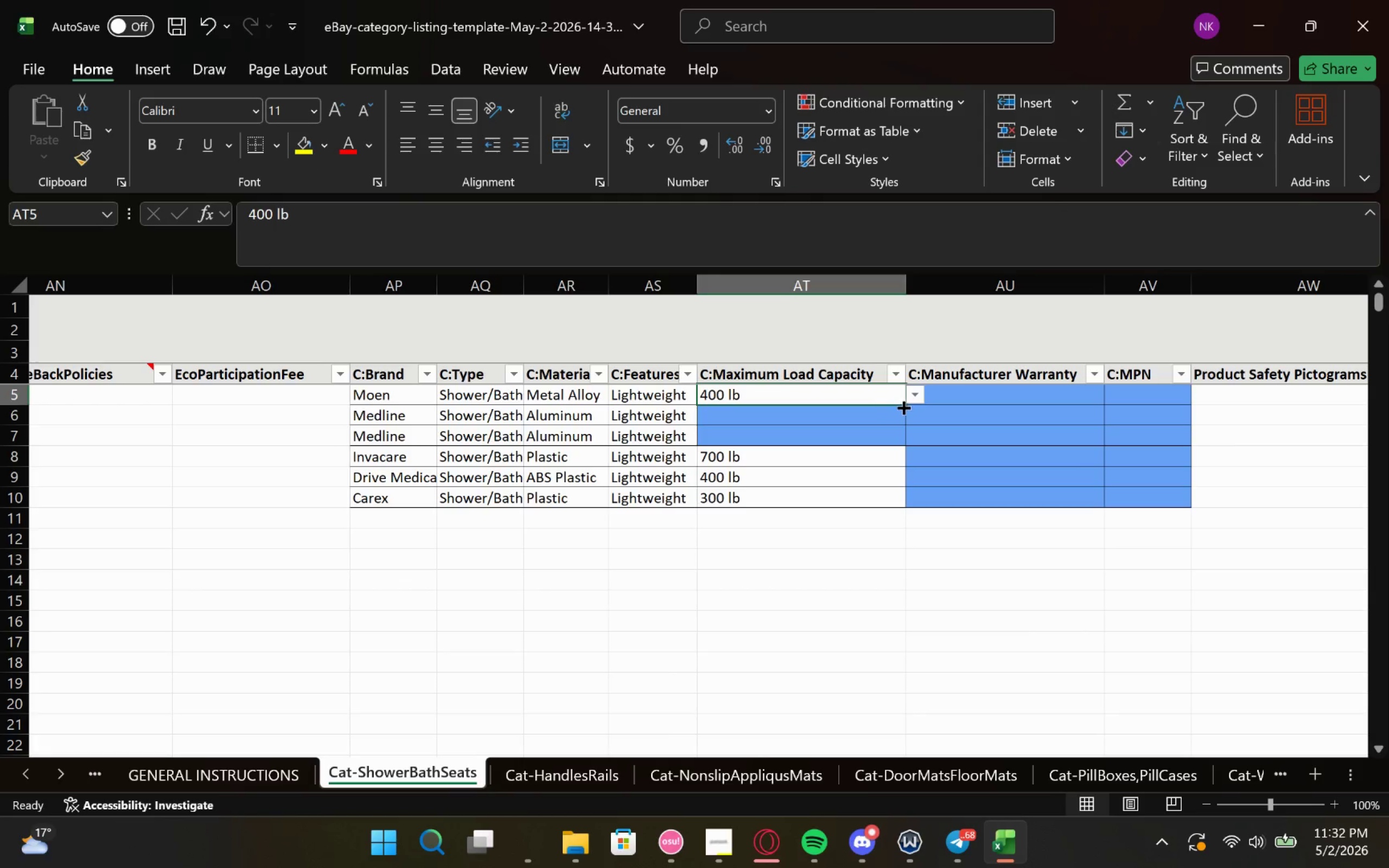 
left_click_drag(start_coordinate=[904, 405], to_coordinate=[913, 448])
 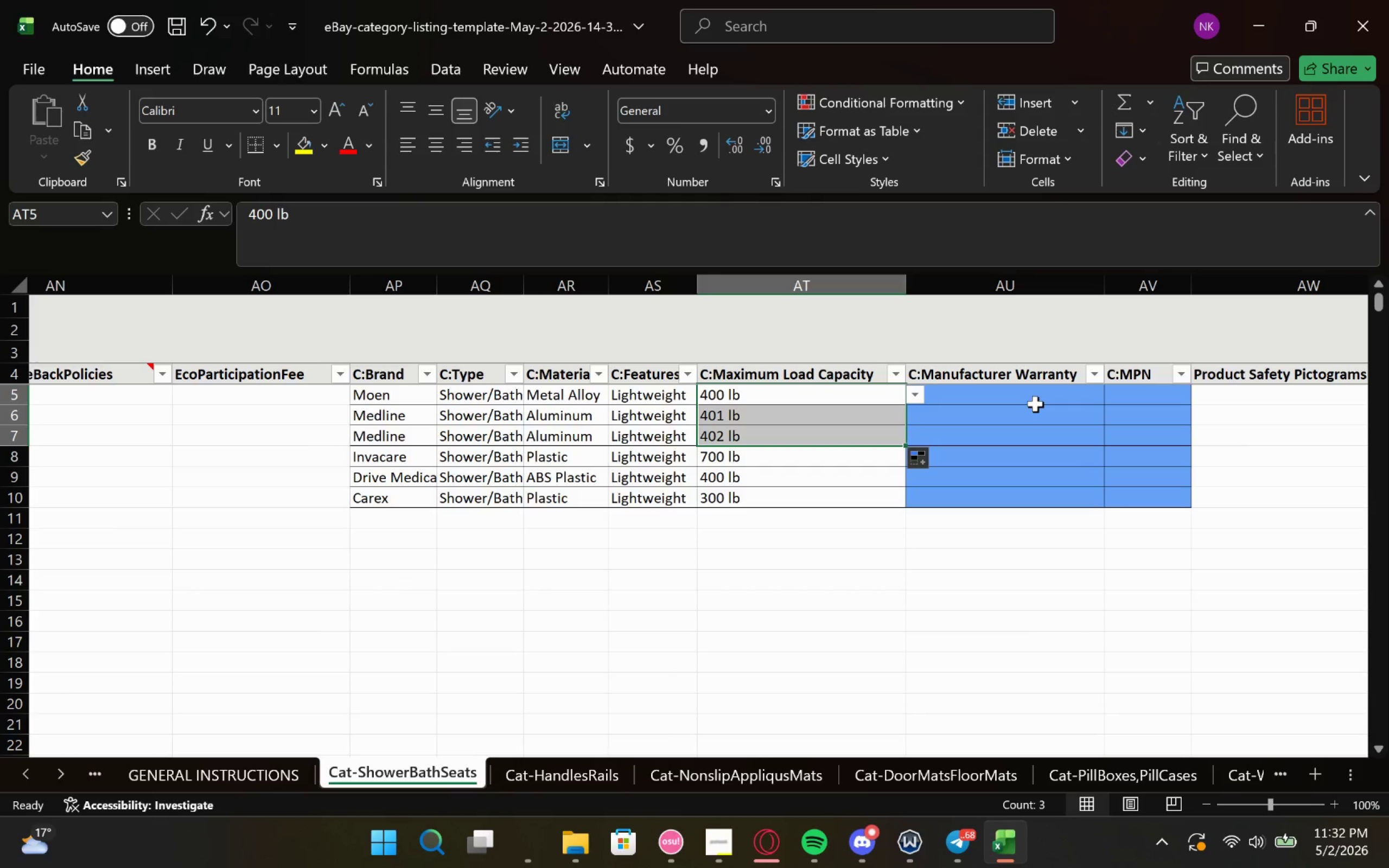 
left_click([1040, 392])
 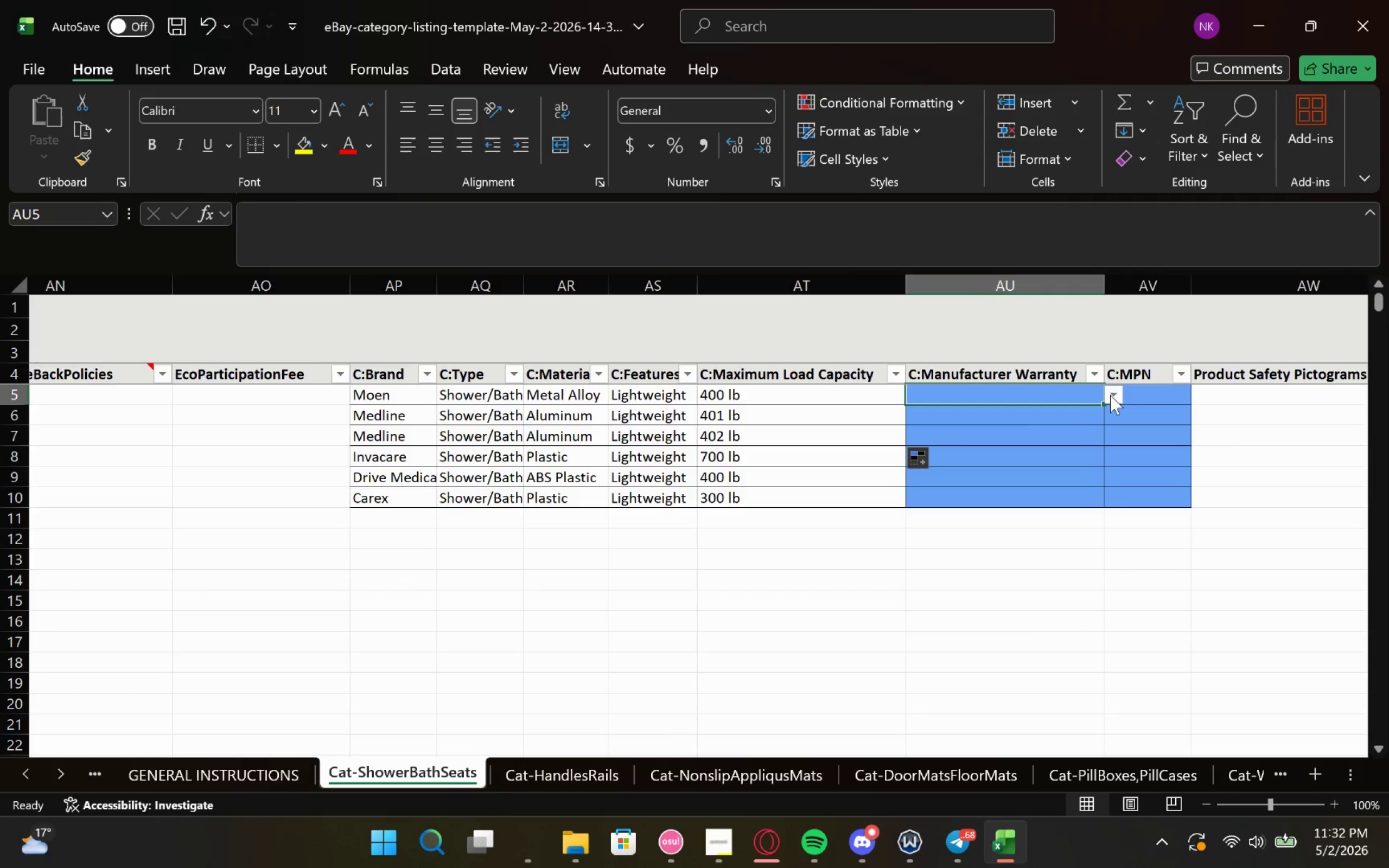 
left_click([1113, 394])
 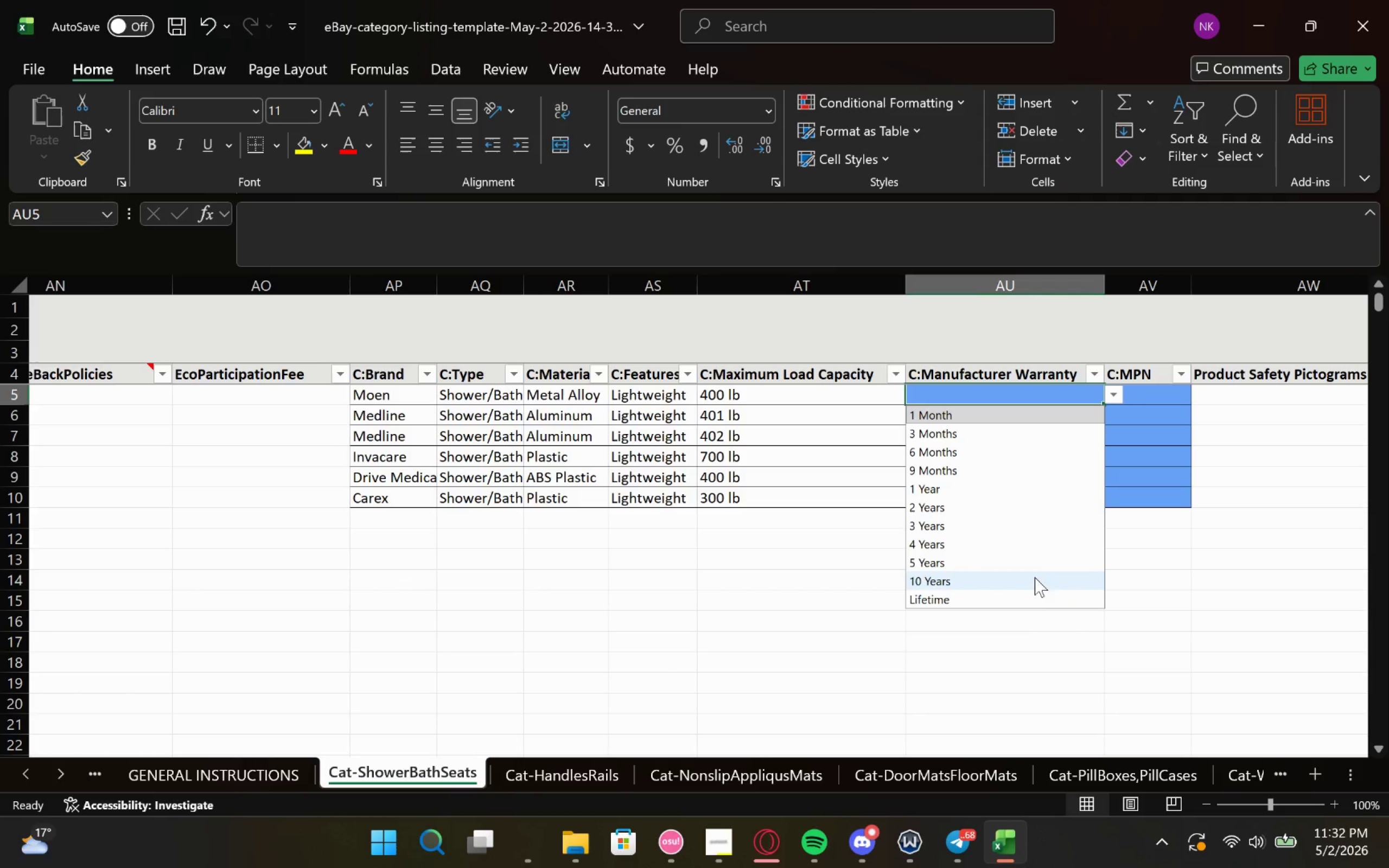 
left_click([1032, 591])
 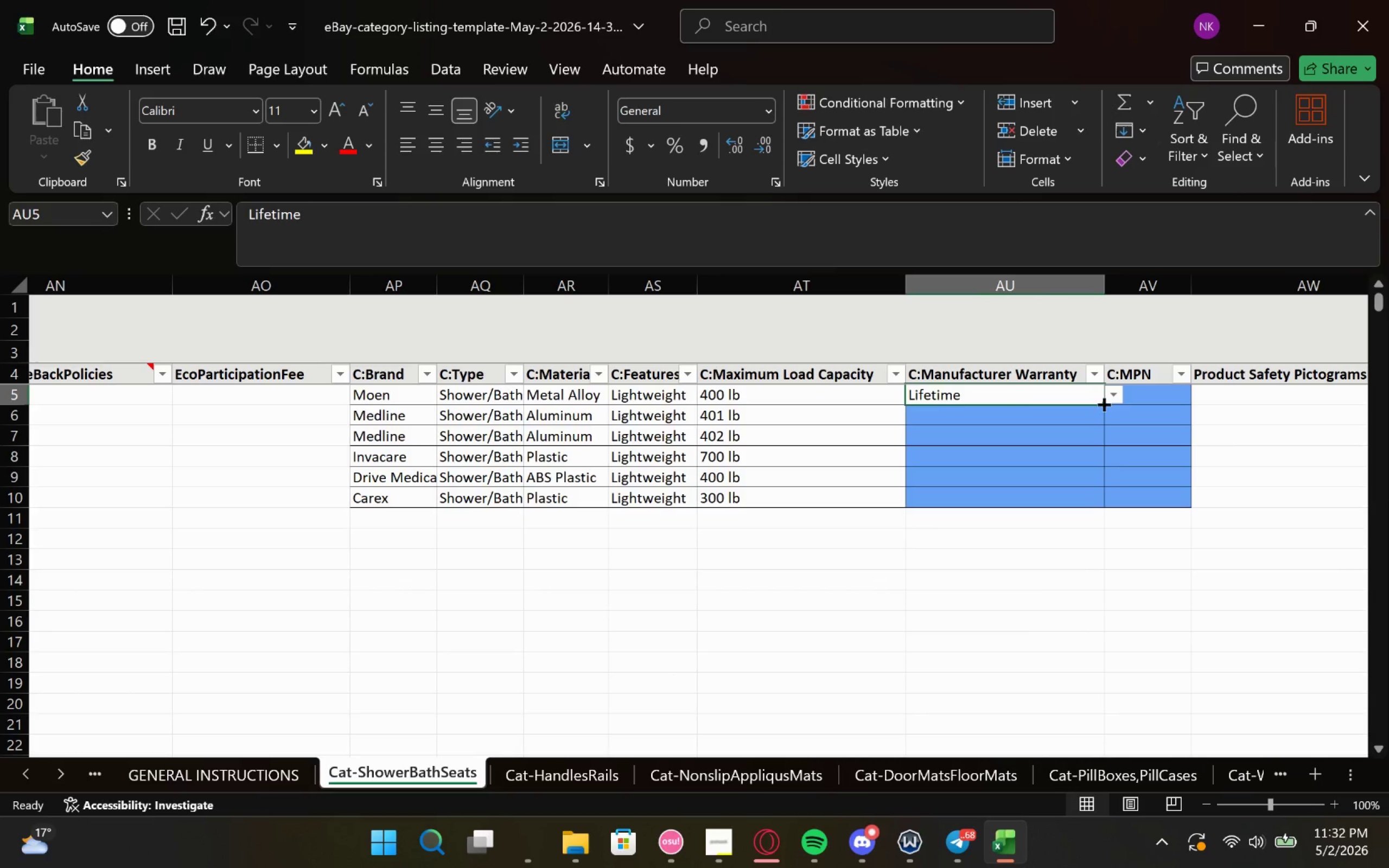 
left_click_drag(start_coordinate=[1103, 403], to_coordinate=[1107, 503])
 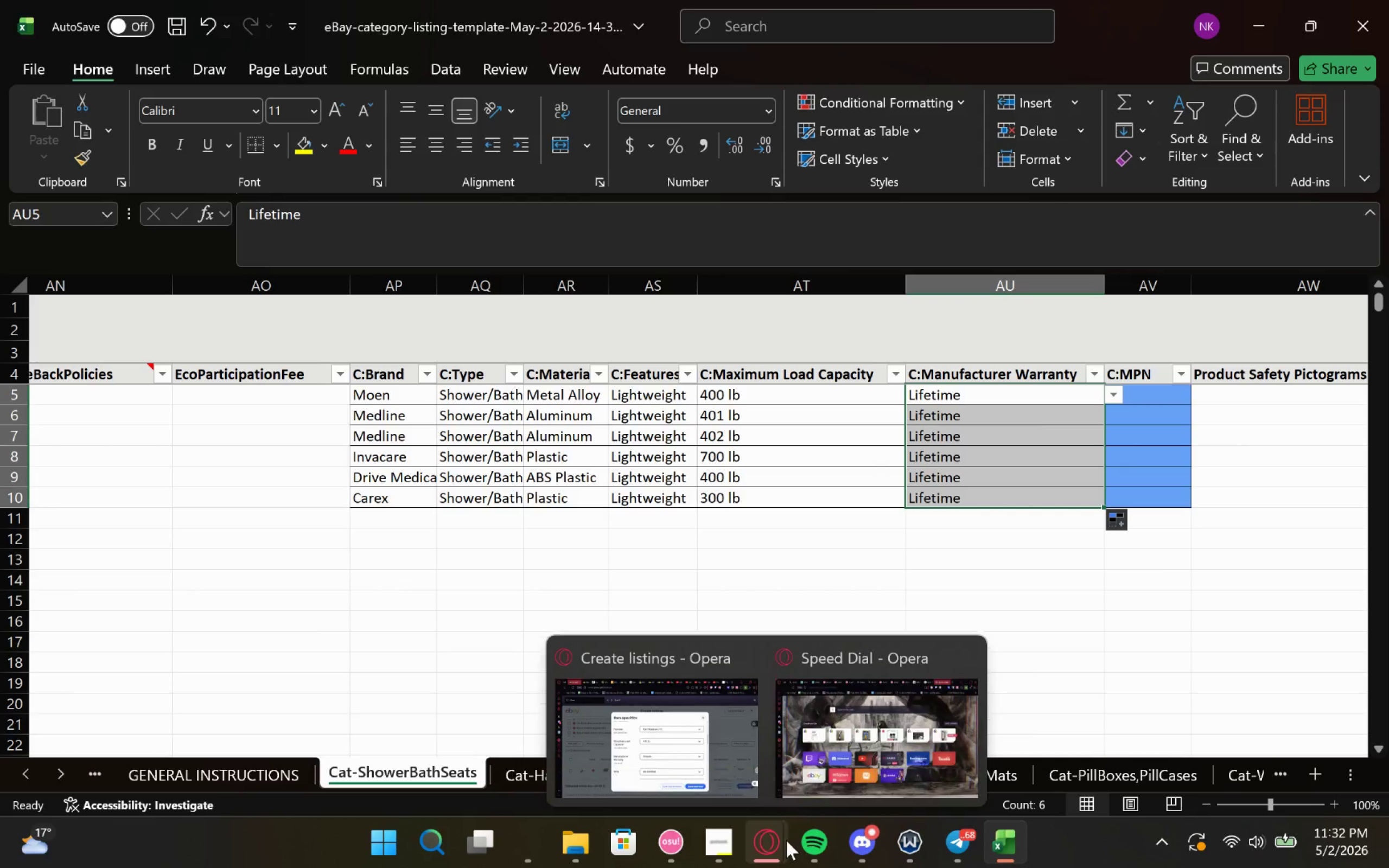 
left_click([744, 731])
 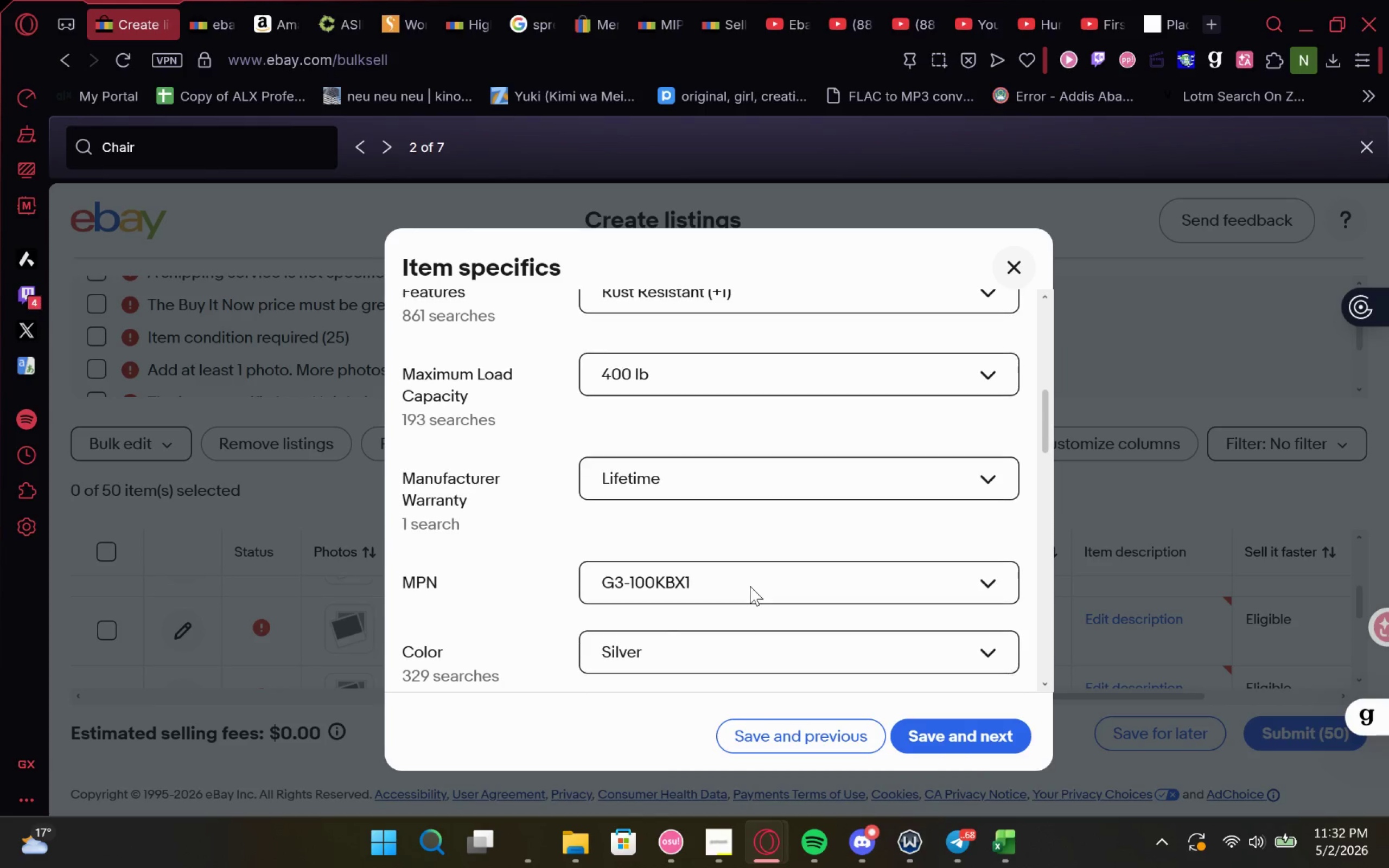 
left_click([750, 586])
 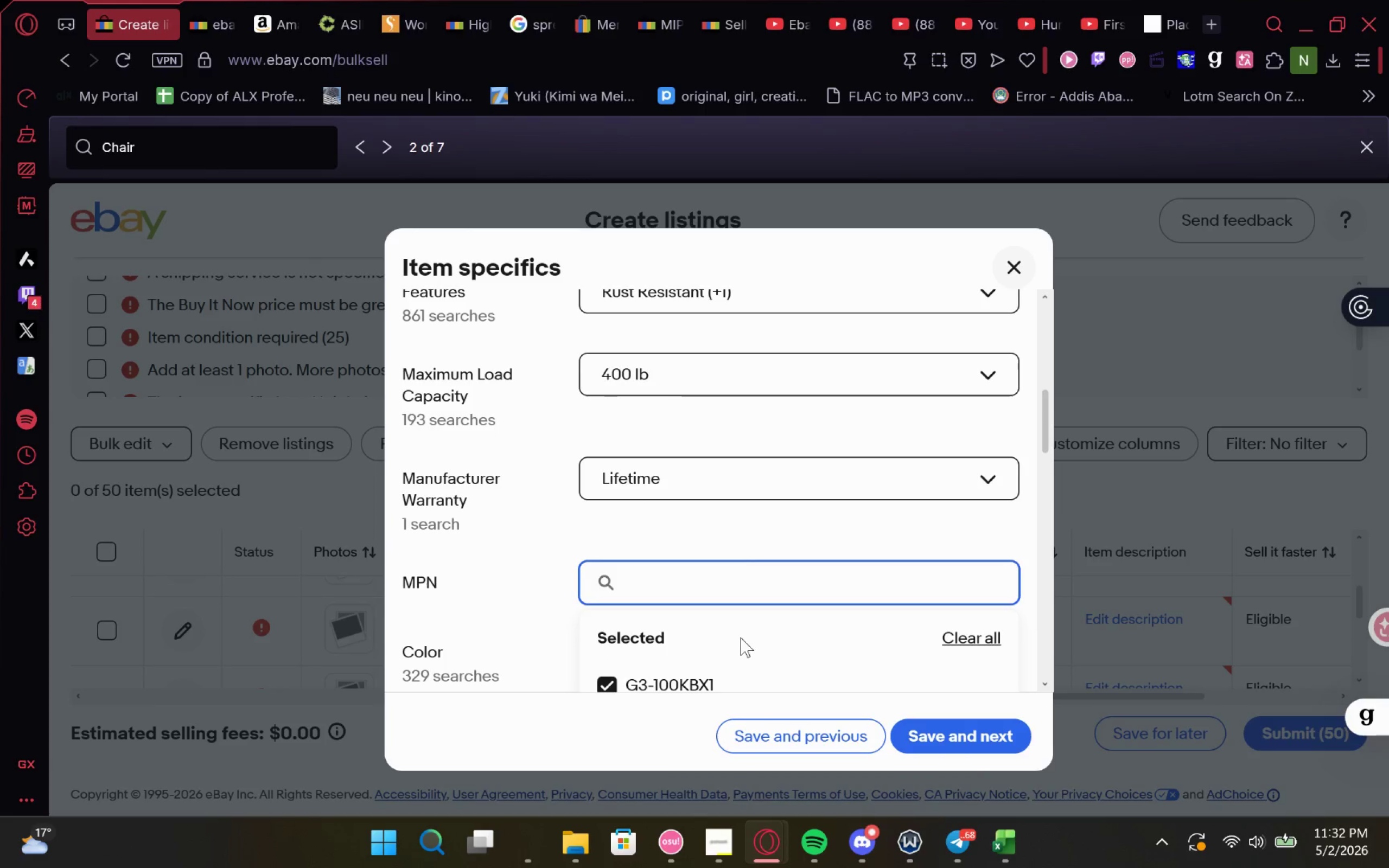 
left_click_drag(start_coordinate=[777, 487], to_coordinate=[747, 583])
 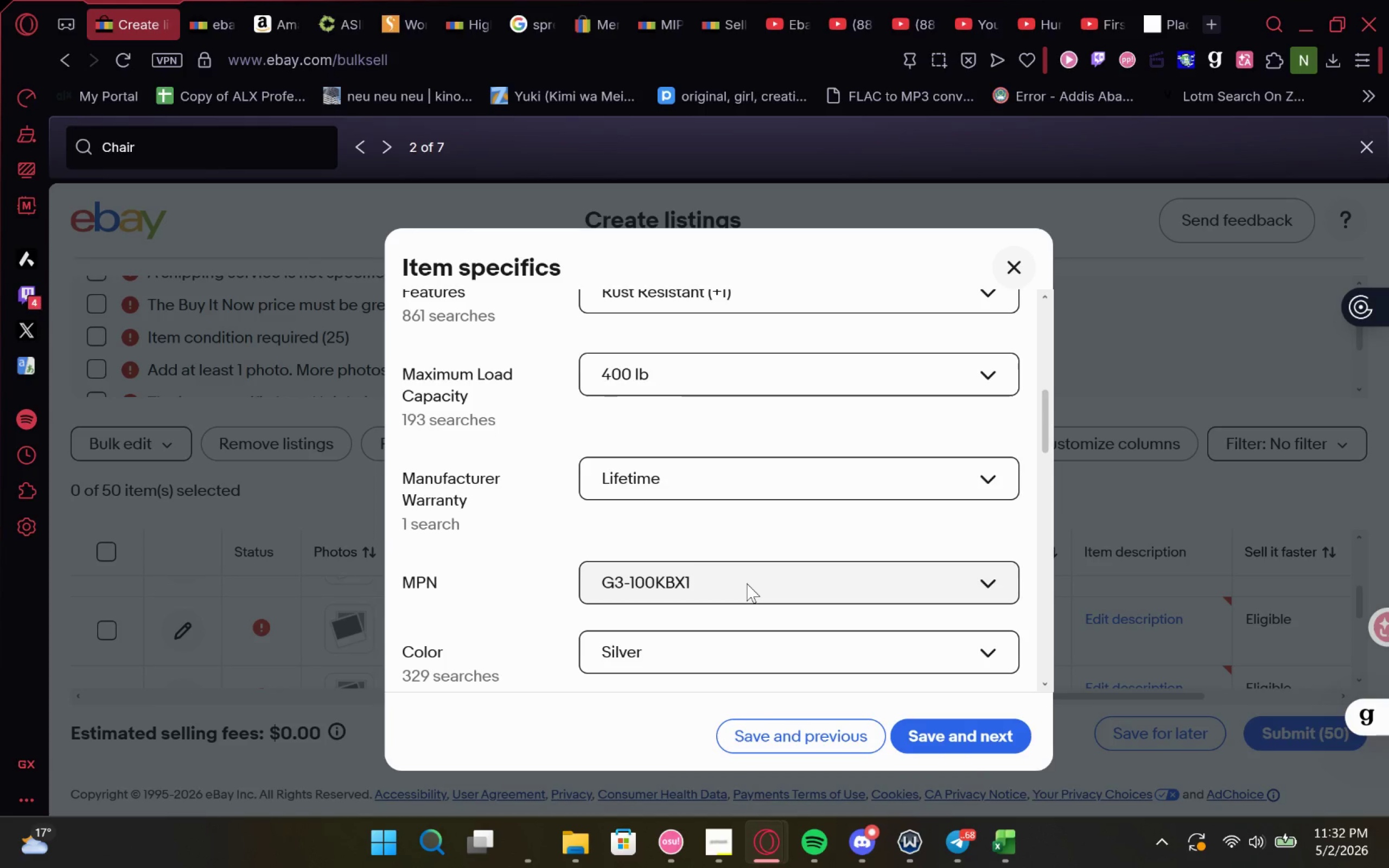 
left_click([747, 583])
 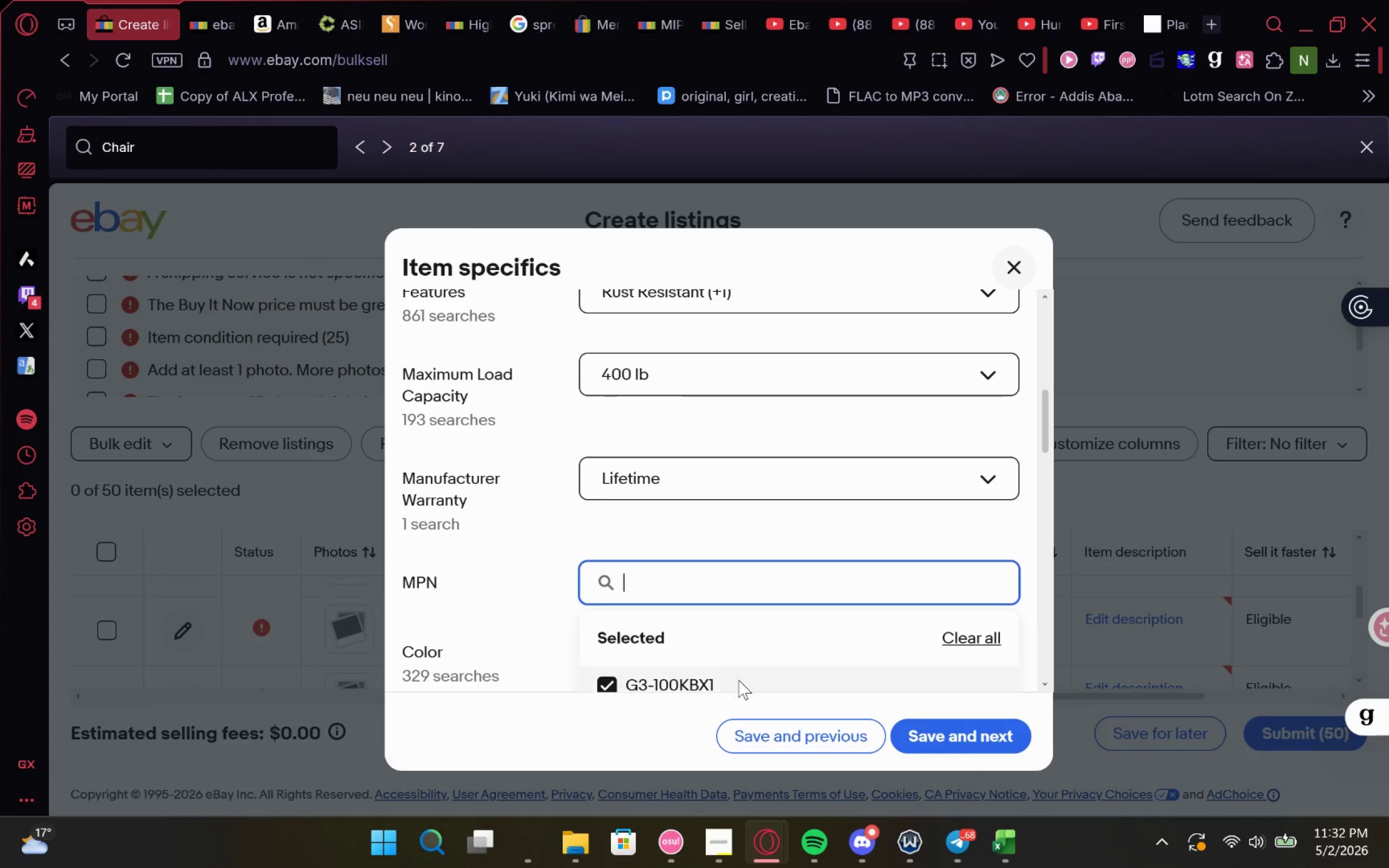 
left_click_drag(start_coordinate=[737, 685], to_coordinate=[630, 534])
 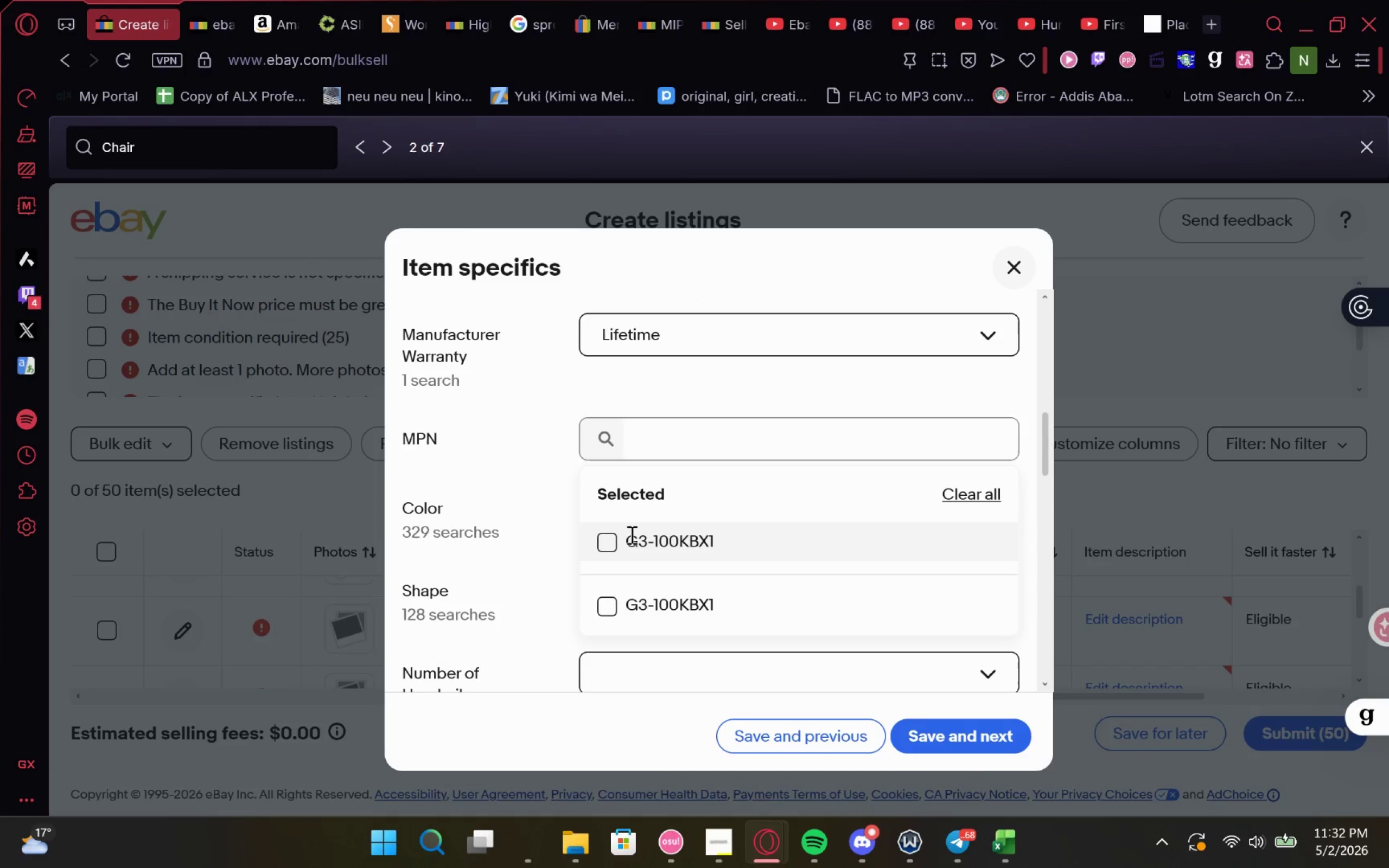 
left_click([630, 534])
 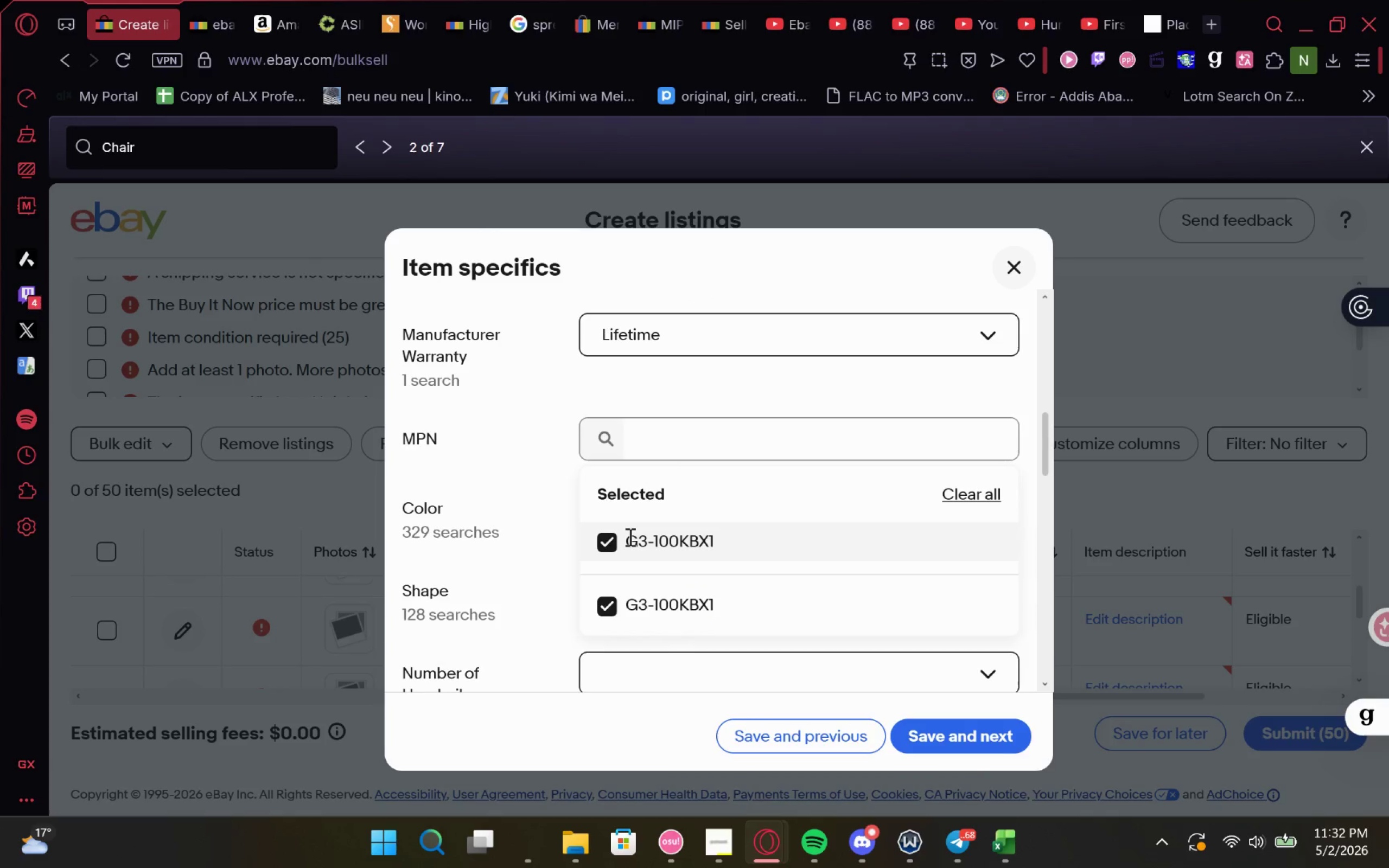 
left_click_drag(start_coordinate=[629, 537], to_coordinate=[719, 530])
 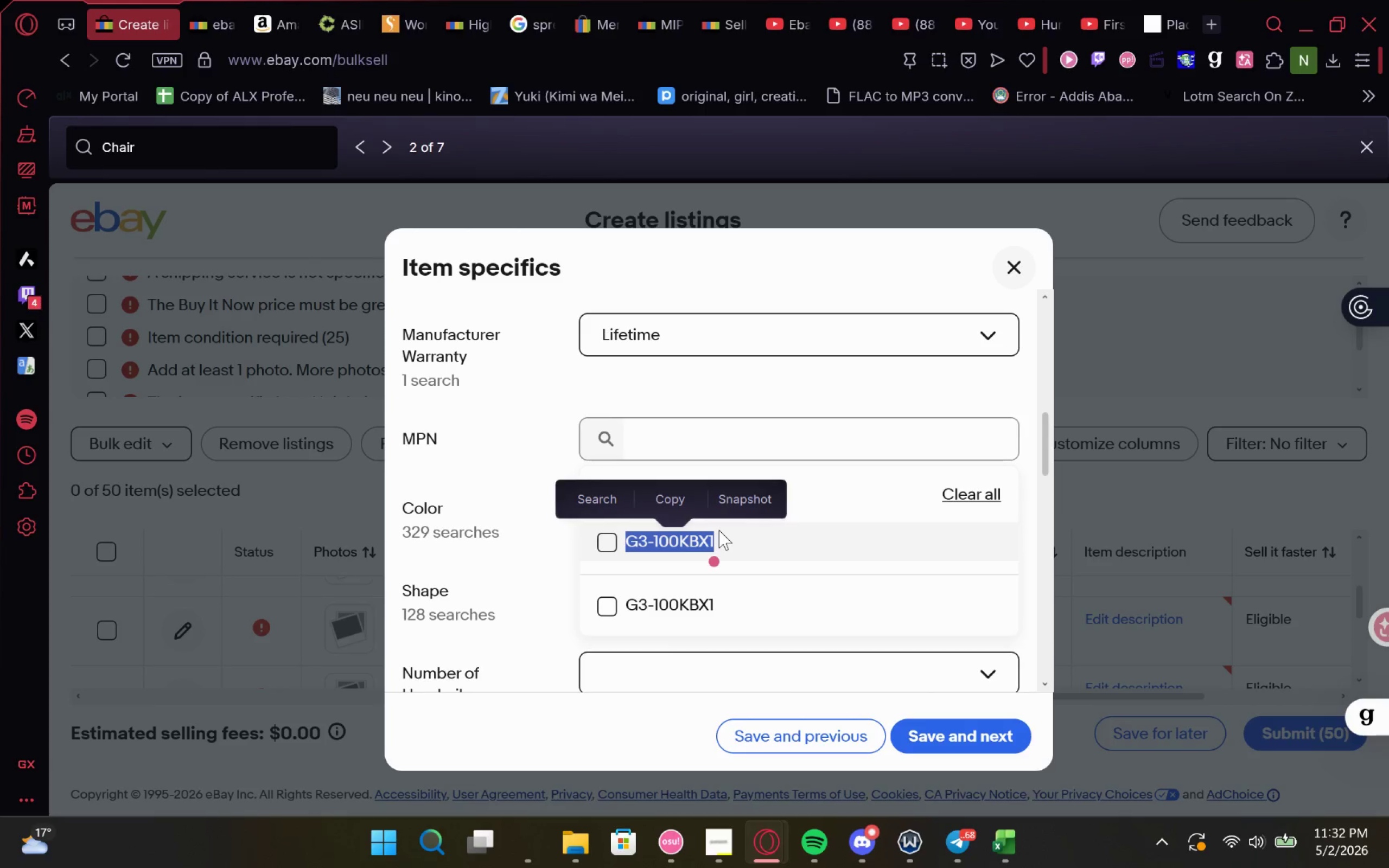 
key(Control+C)
 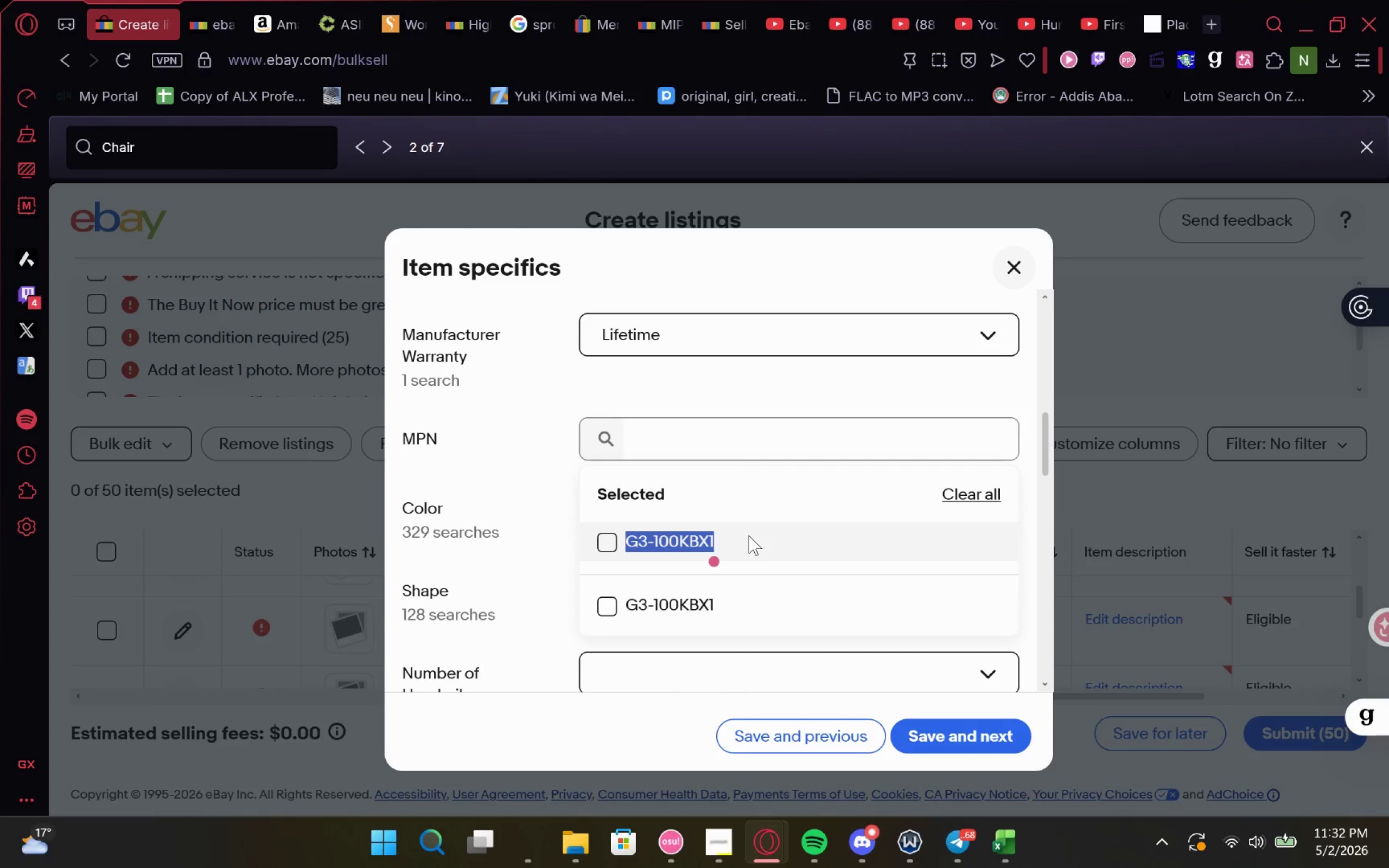 
left_click([749, 535])
 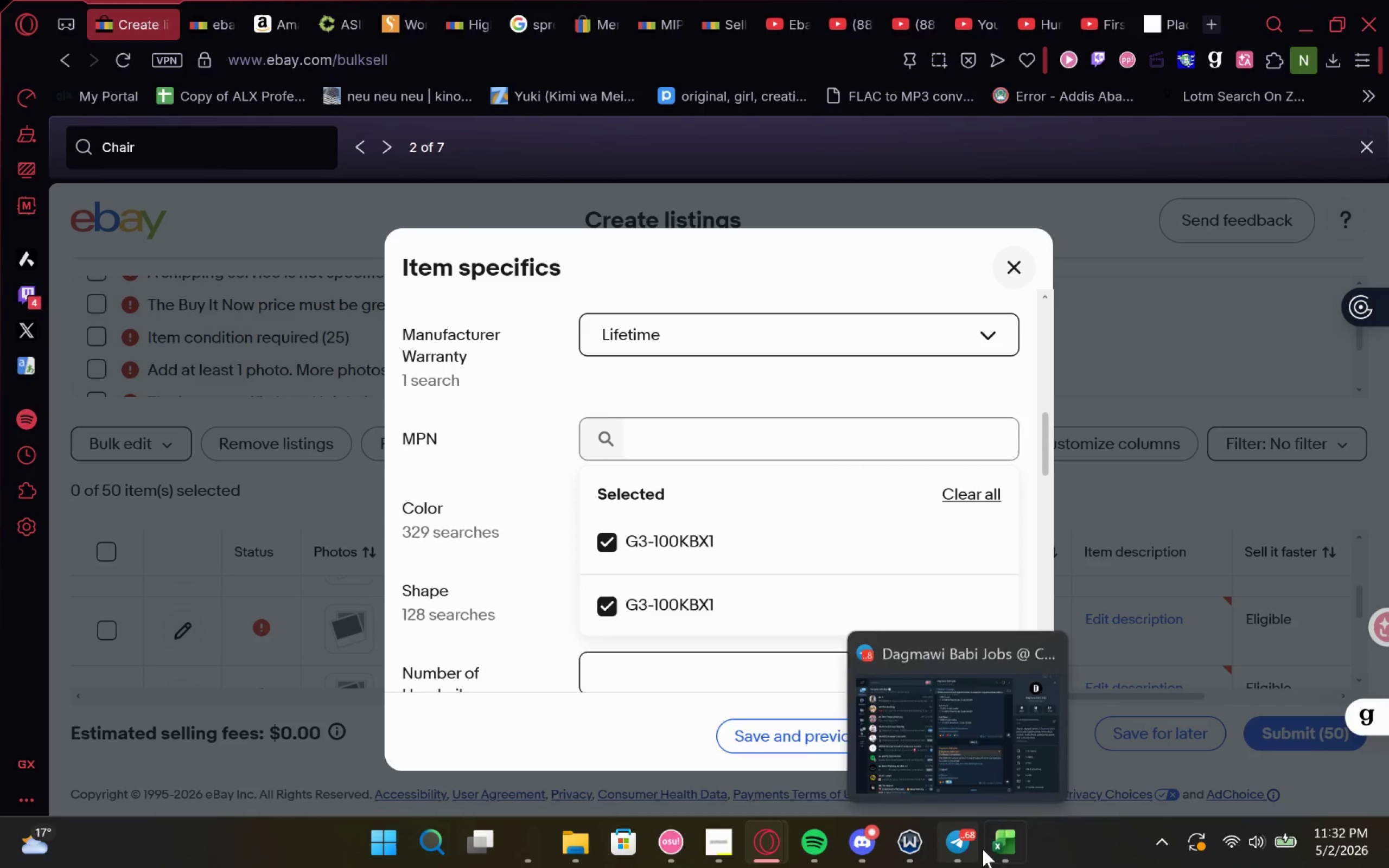 
mouse_move([752, 513])
 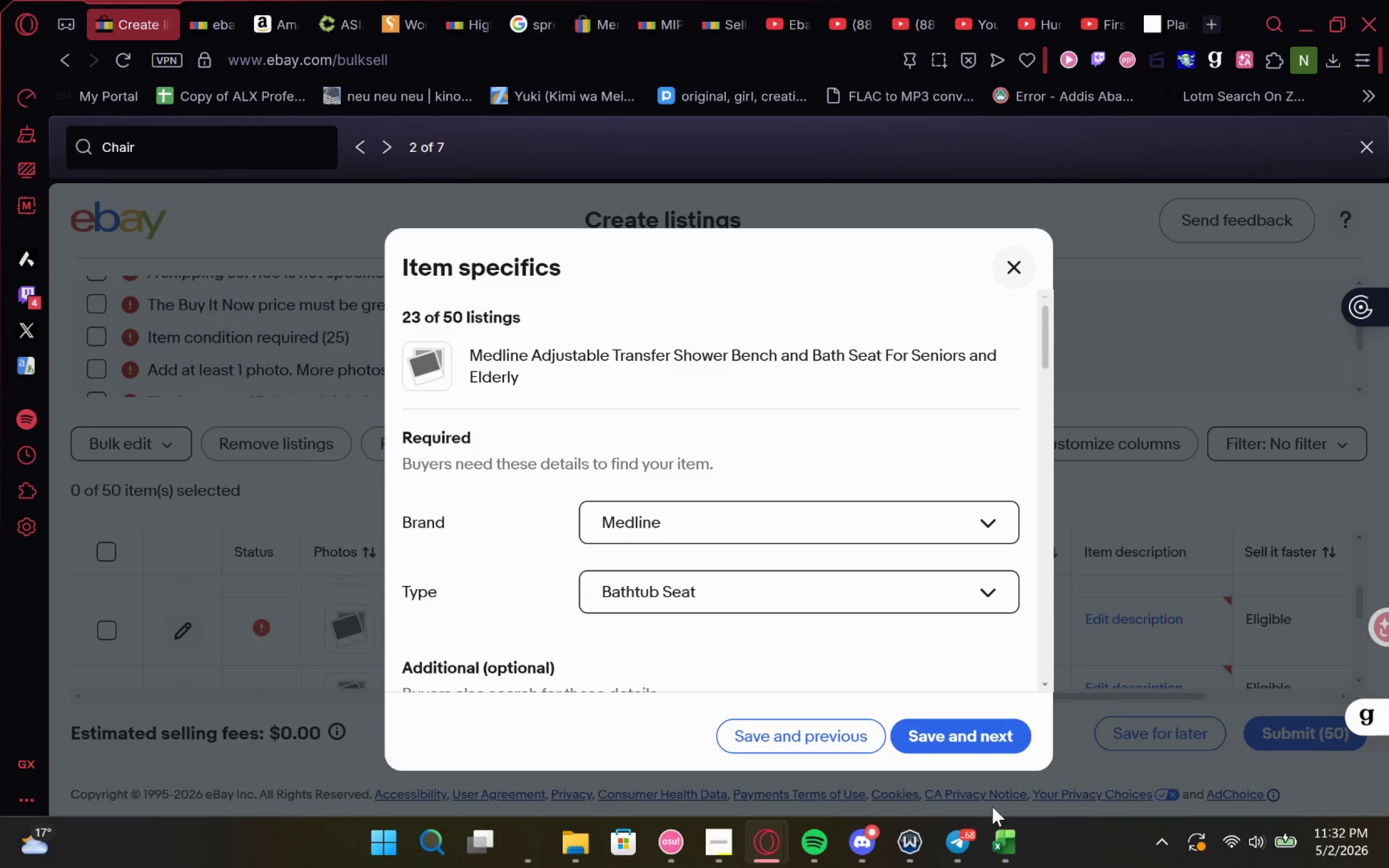 
left_click([1005, 827])
 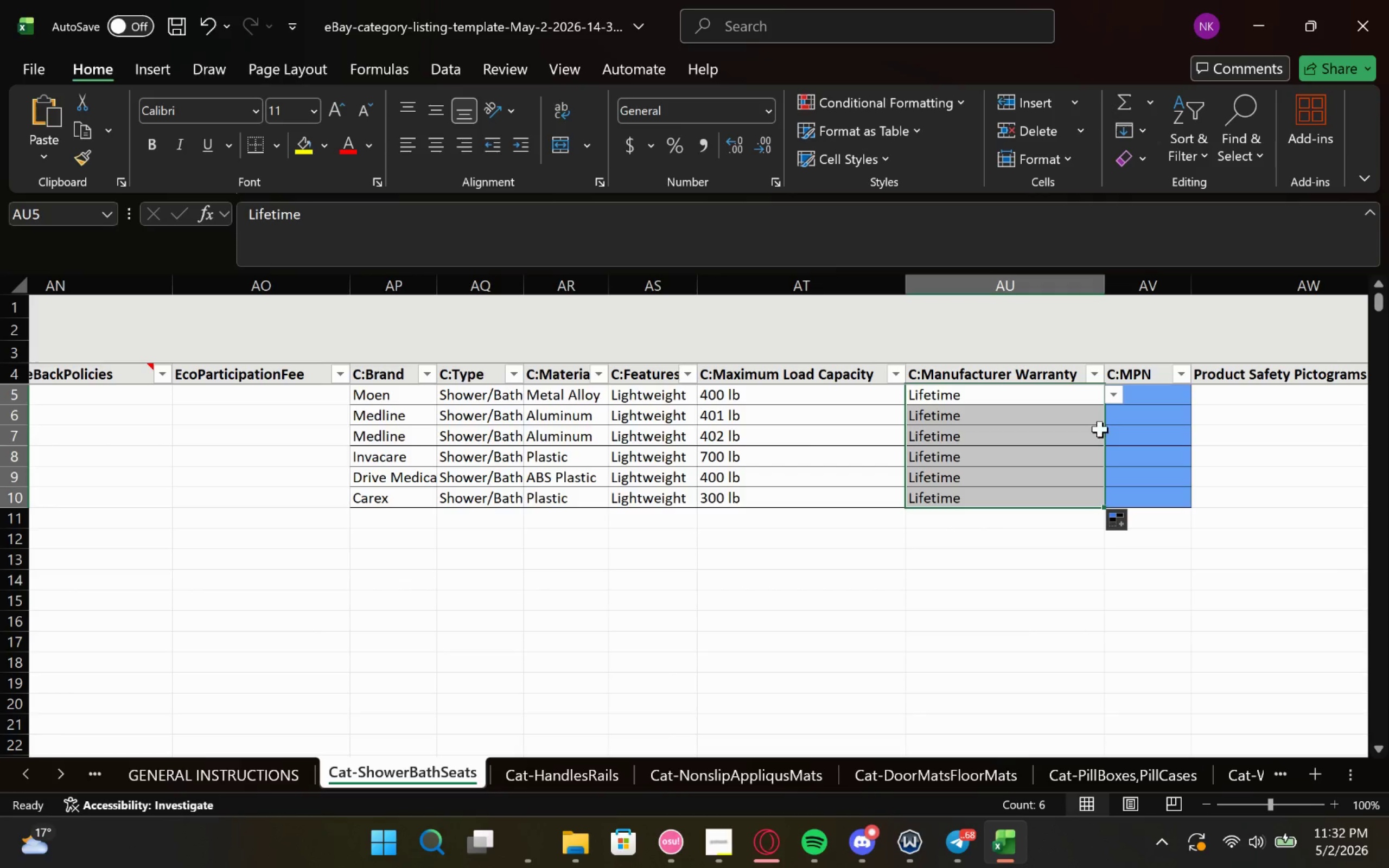 
left_click([1120, 424])
 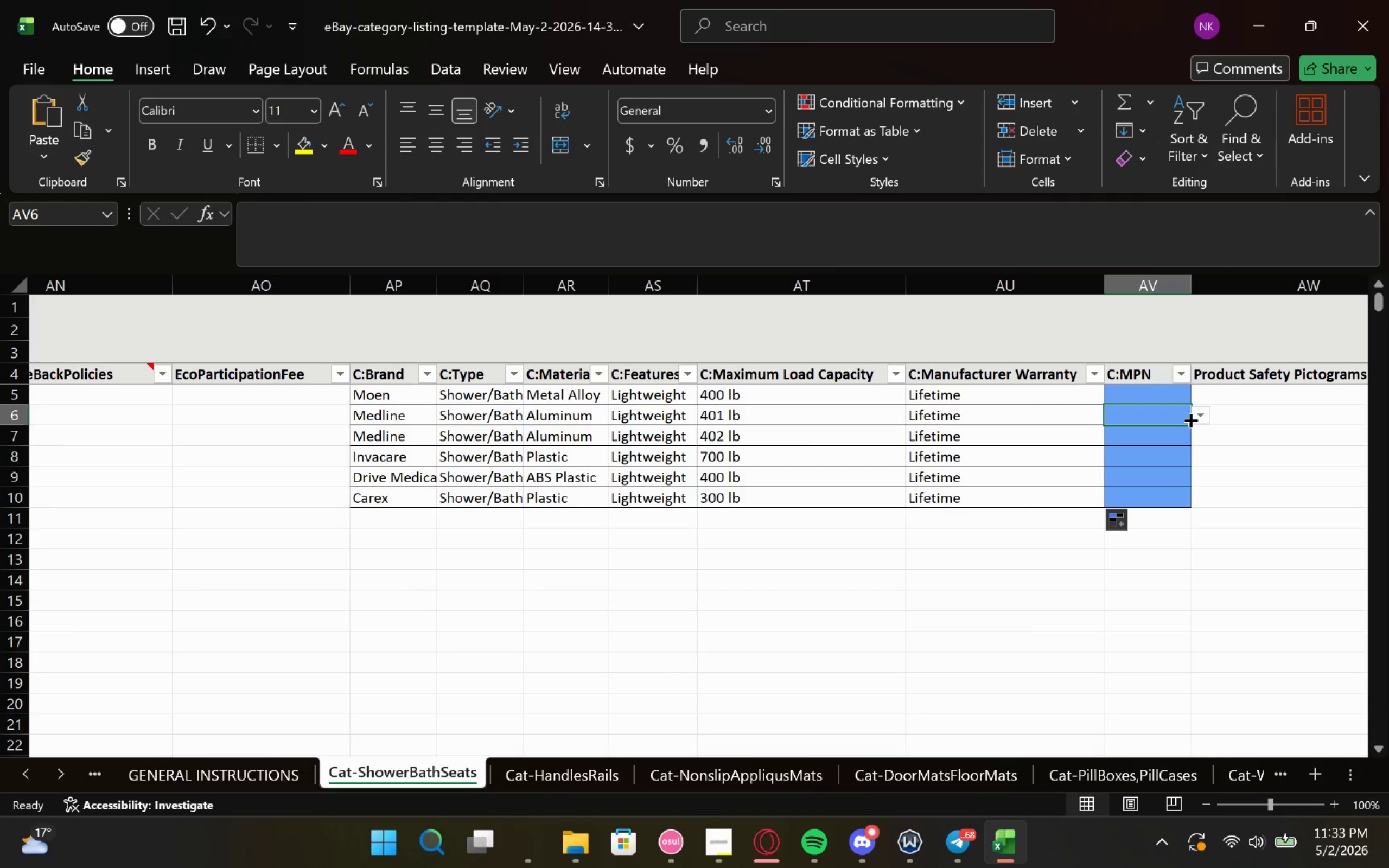 
key(Control+V)
 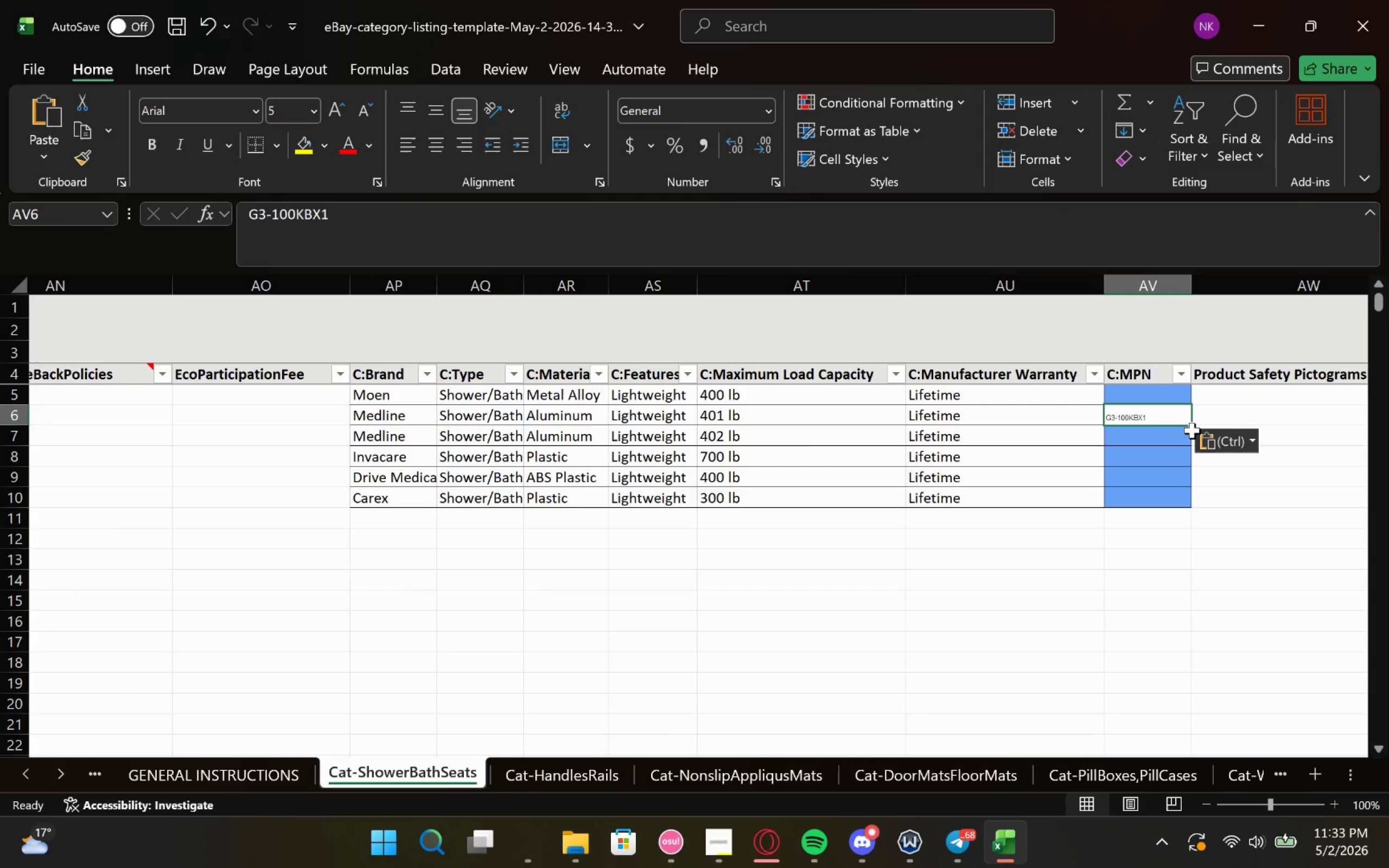 
key(Control+Z)
 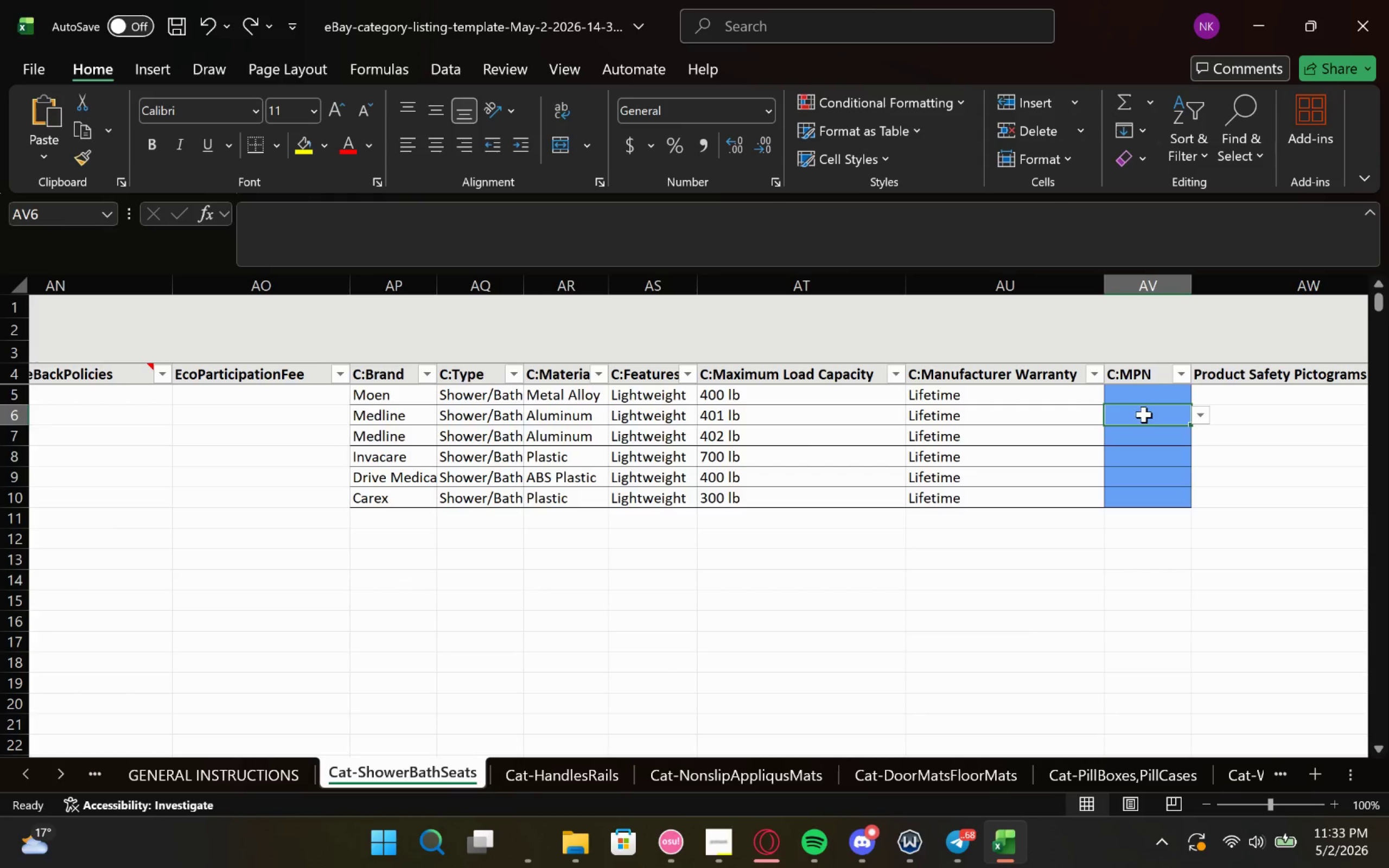 
double_click([1144, 414])
 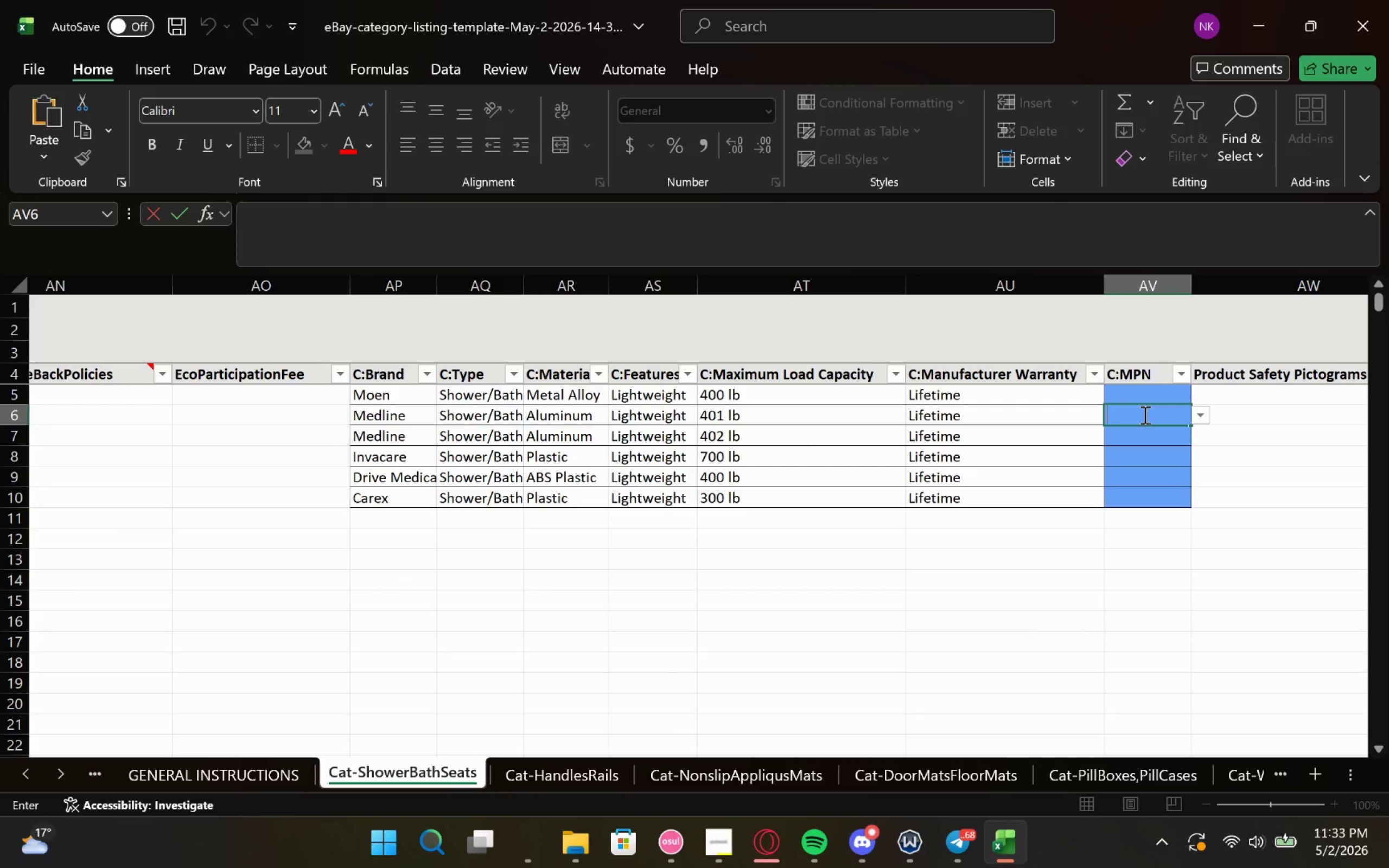 
key(Control+V)
 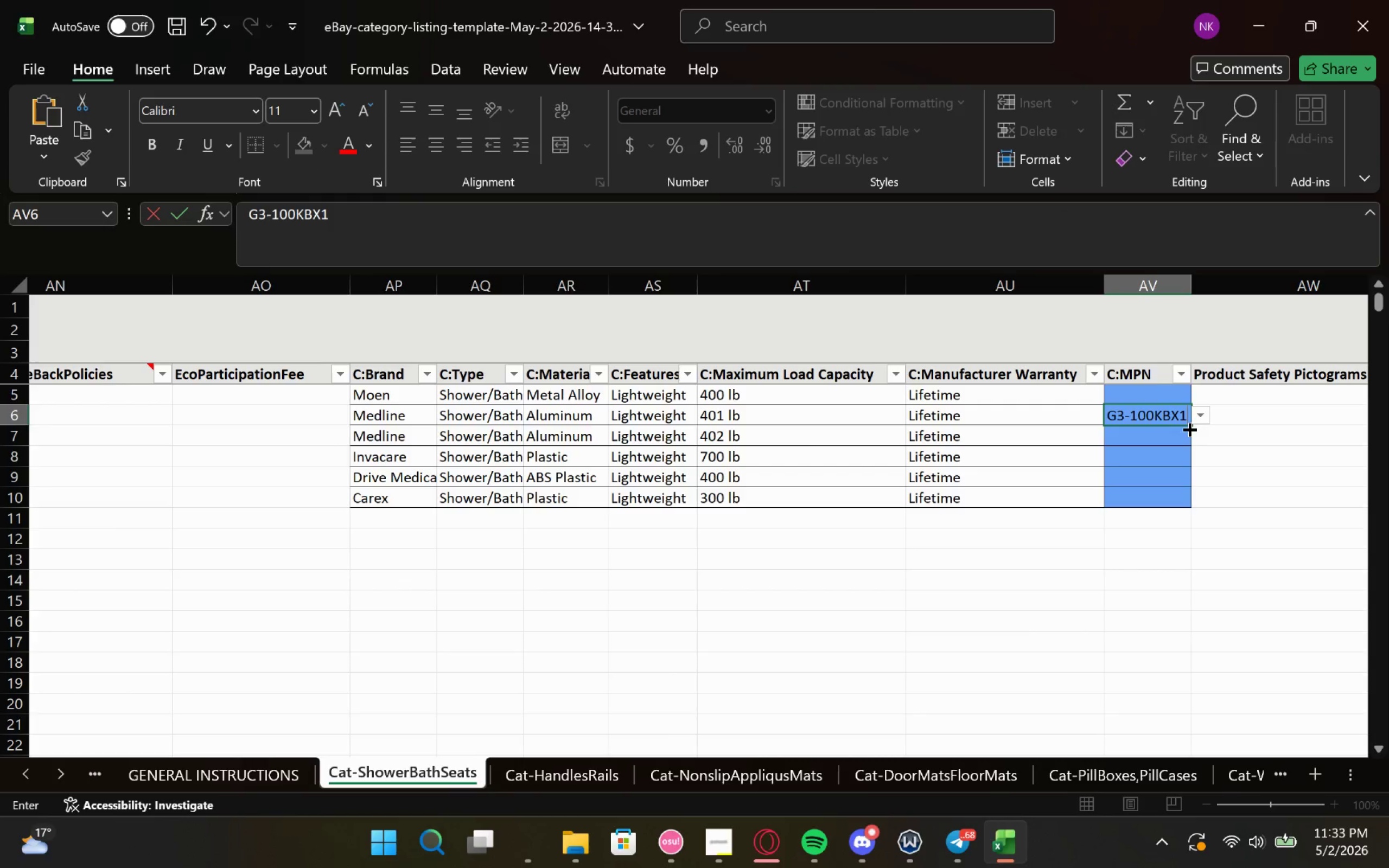 
left_click_drag(start_coordinate=[1188, 425], to_coordinate=[1193, 445])
 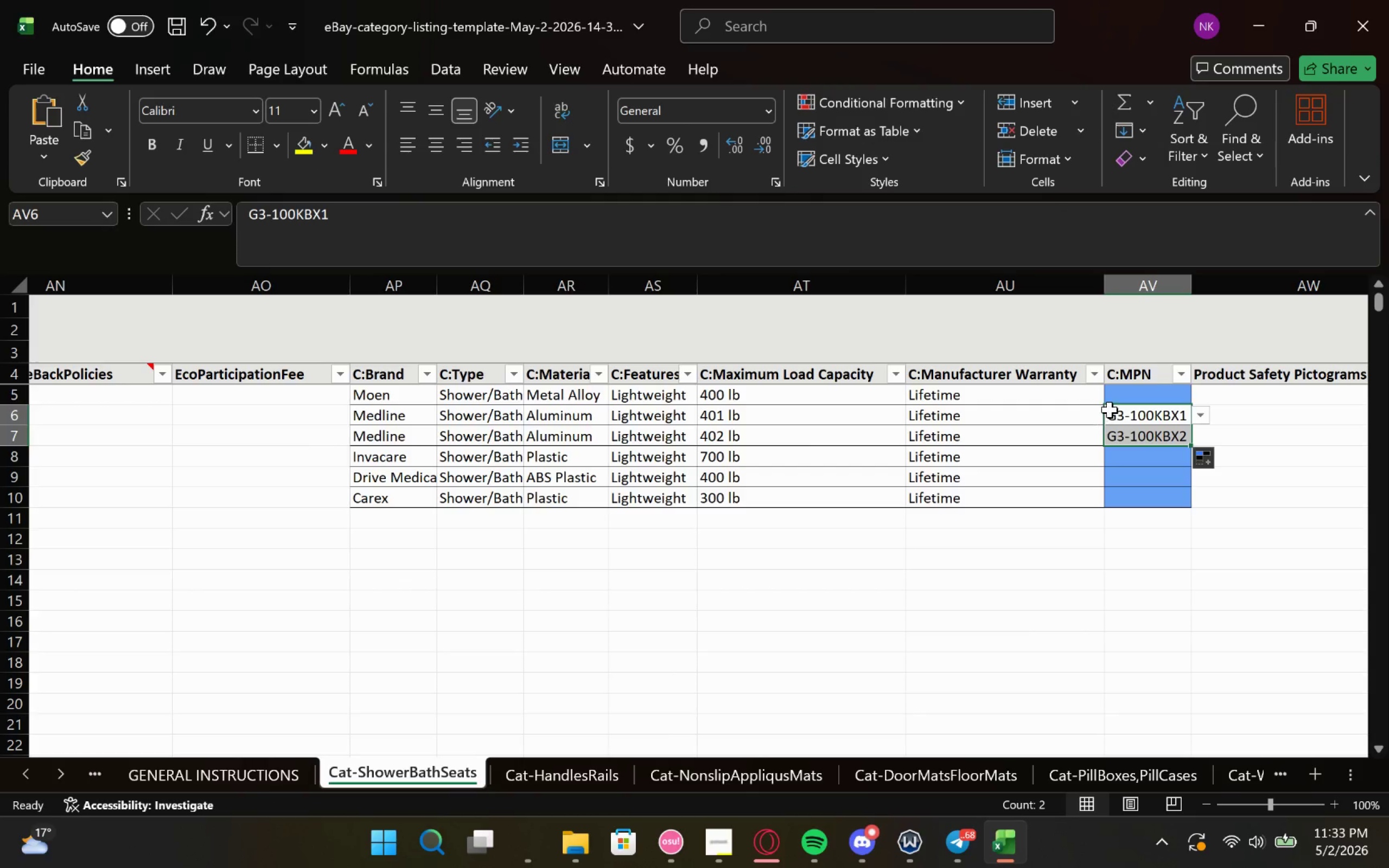 
left_click([1129, 403])
 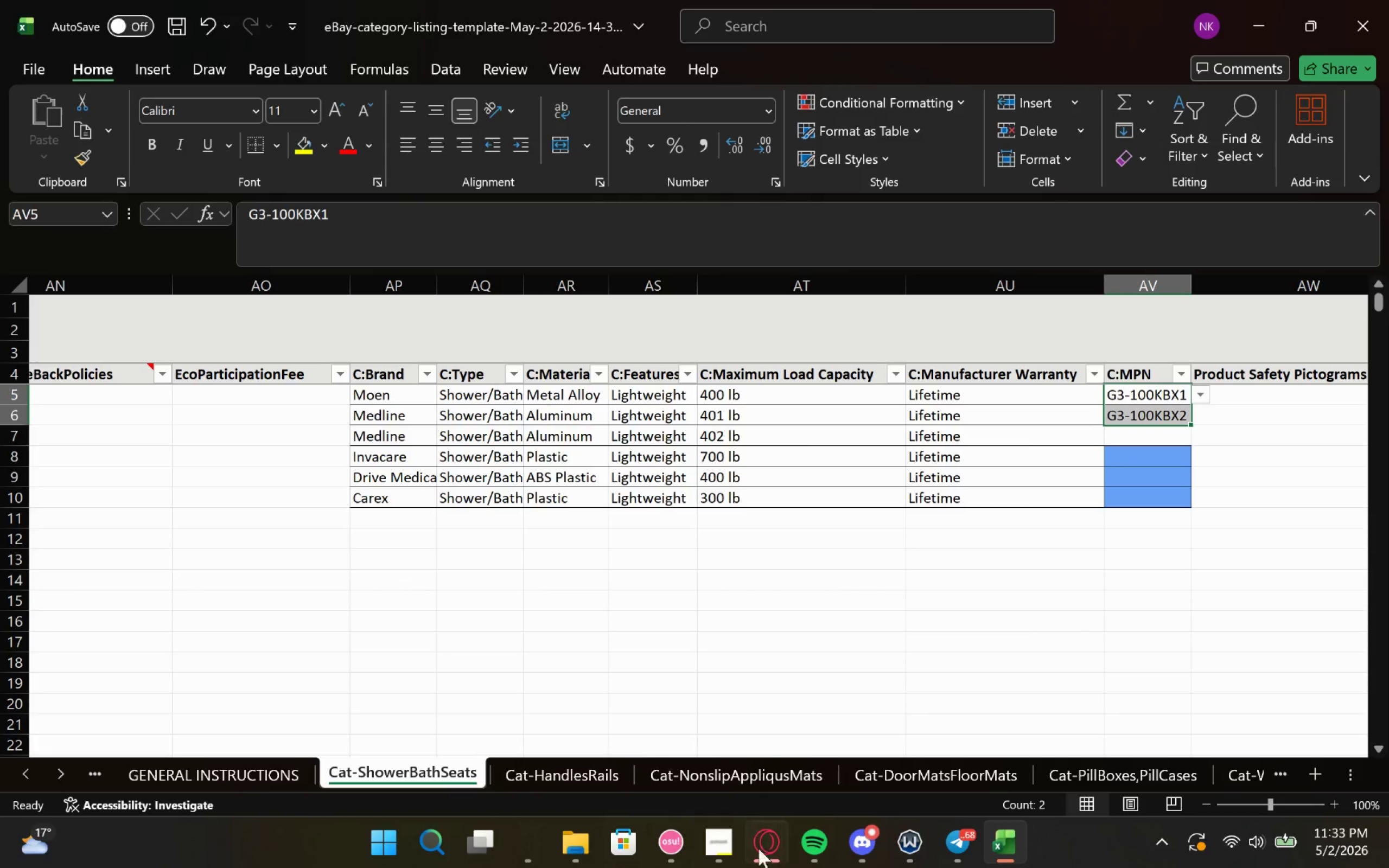 
left_click([727, 736])
 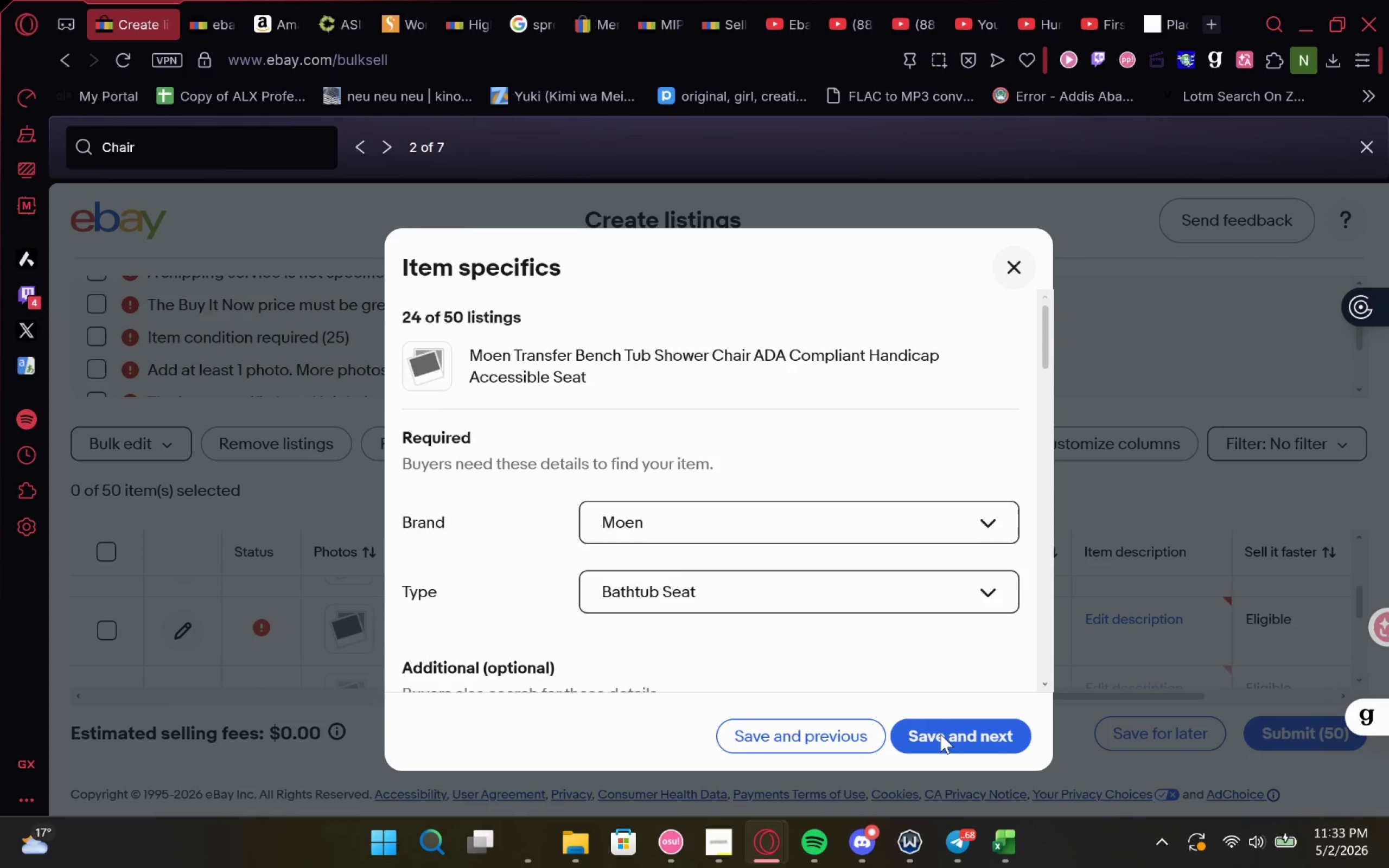 
wait(8.75)
 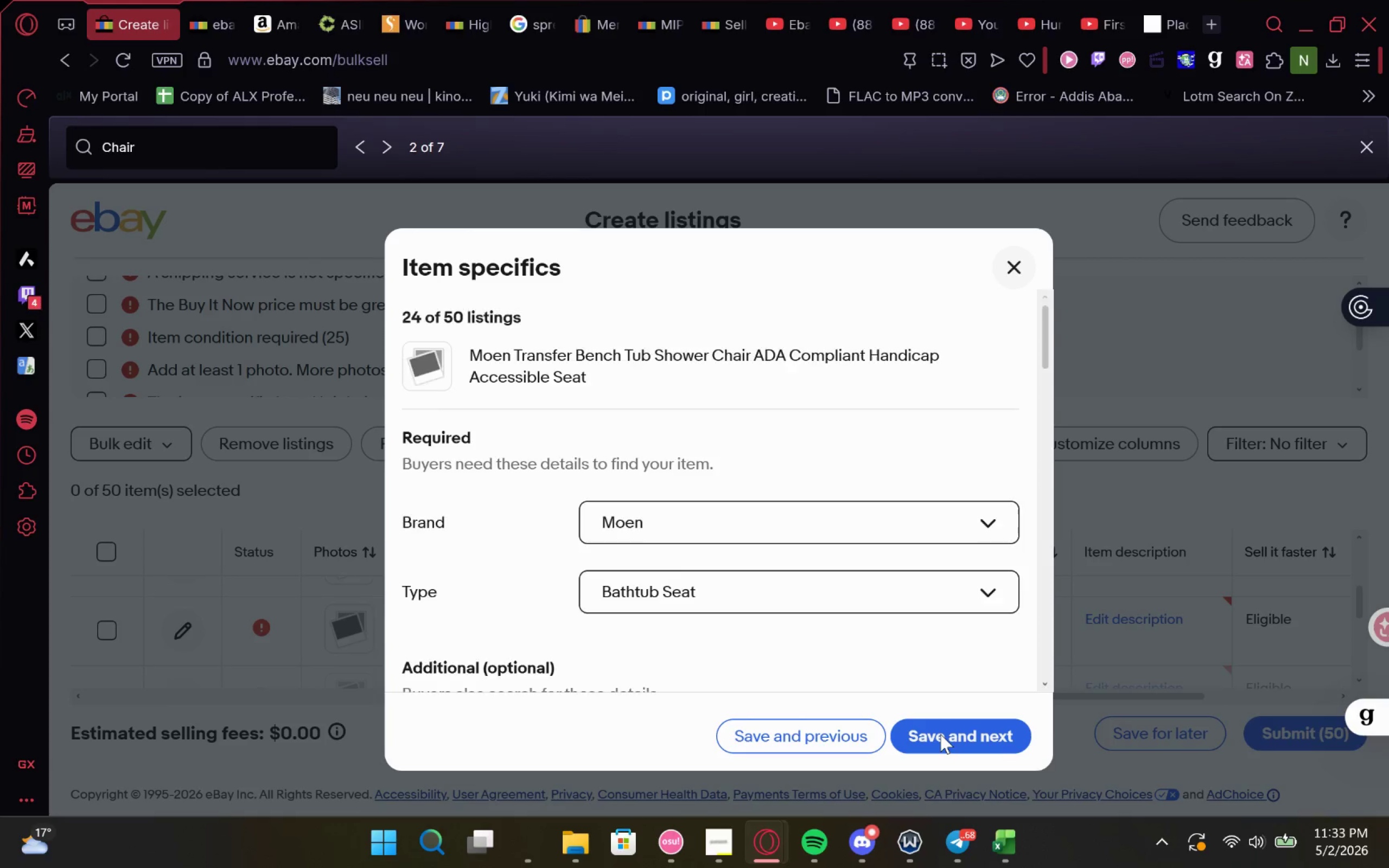 
left_click([670, 545])
 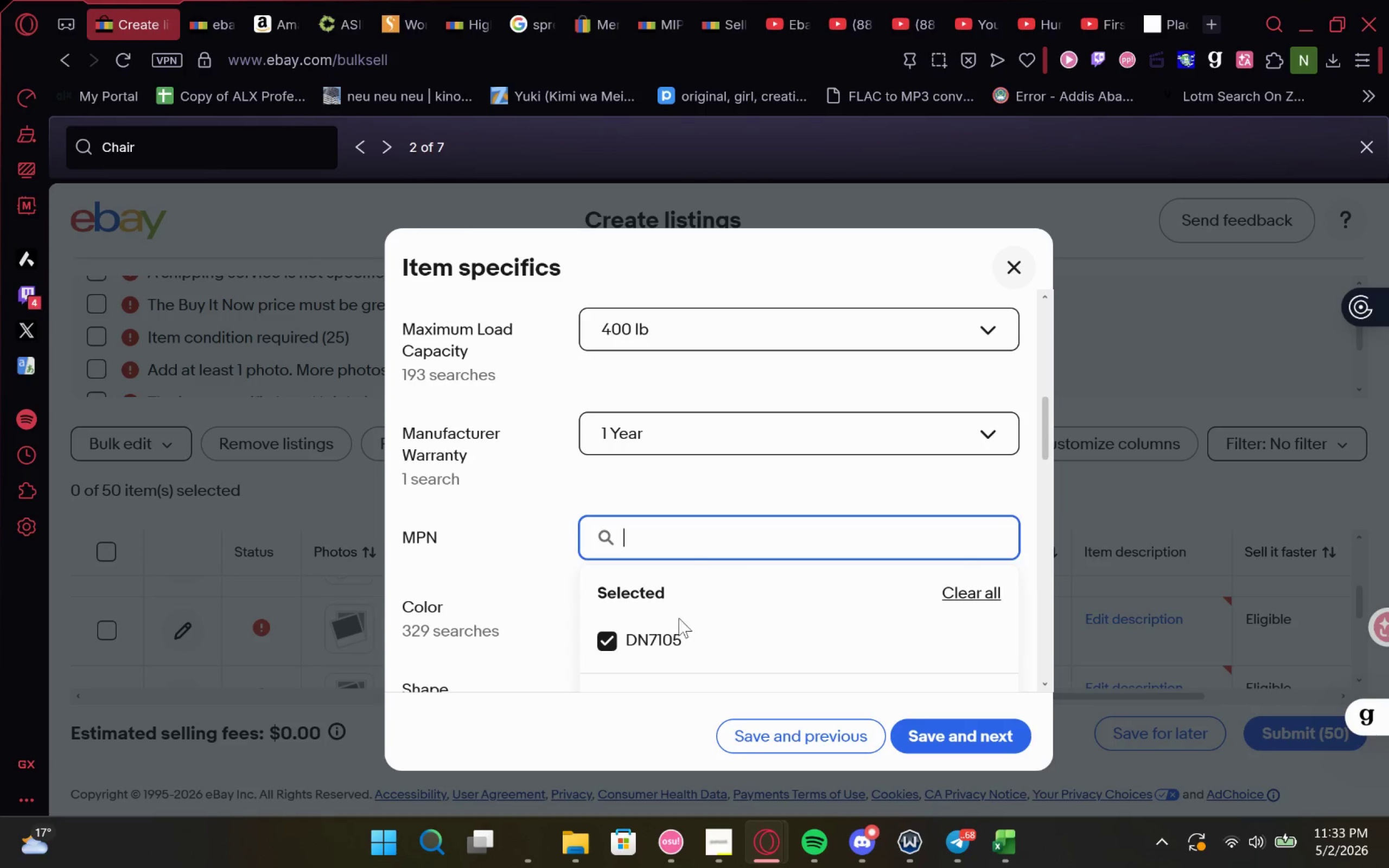 
left_click_drag(start_coordinate=[702, 635], to_coordinate=[625, 647])
 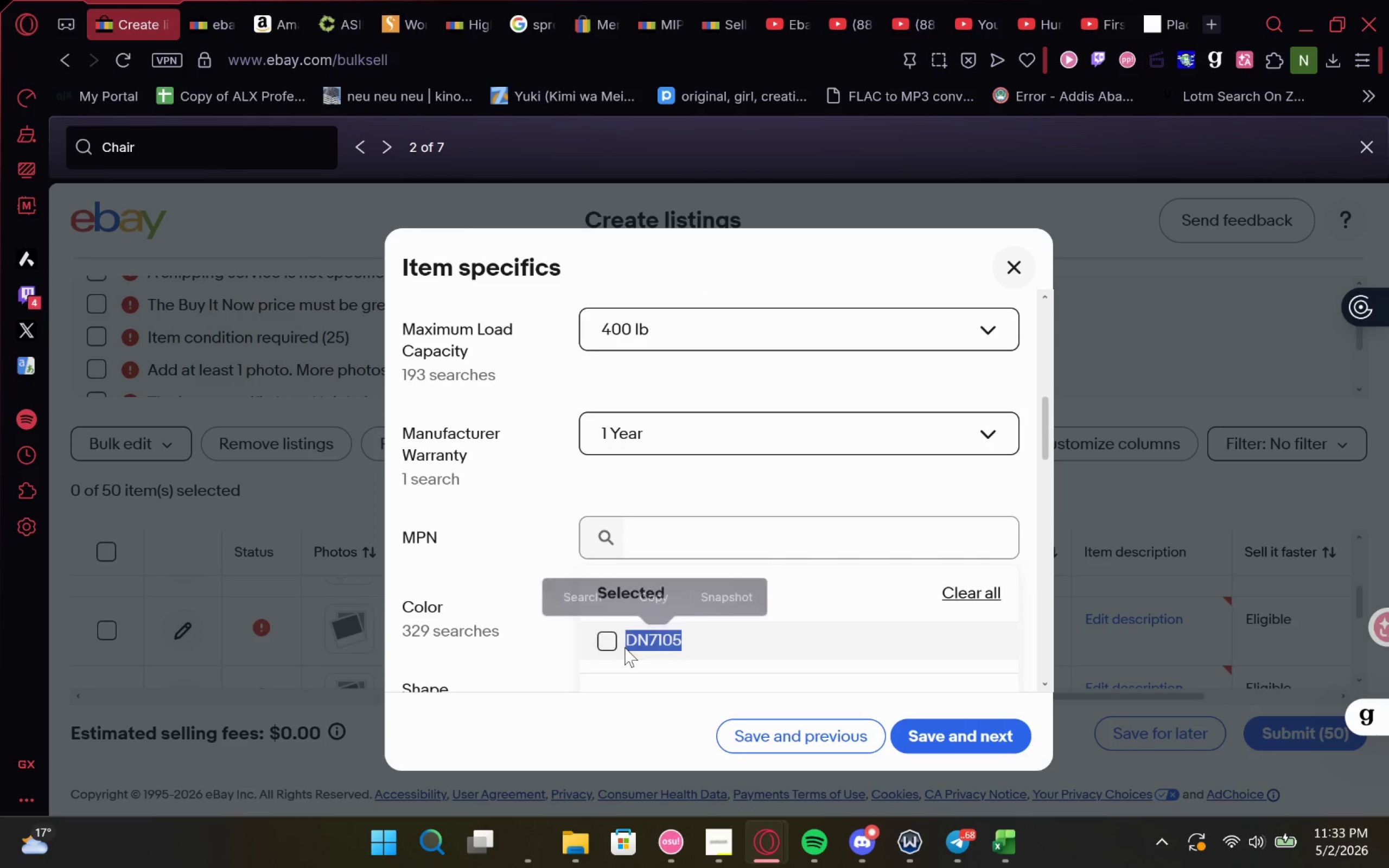 
key(Control+C)
 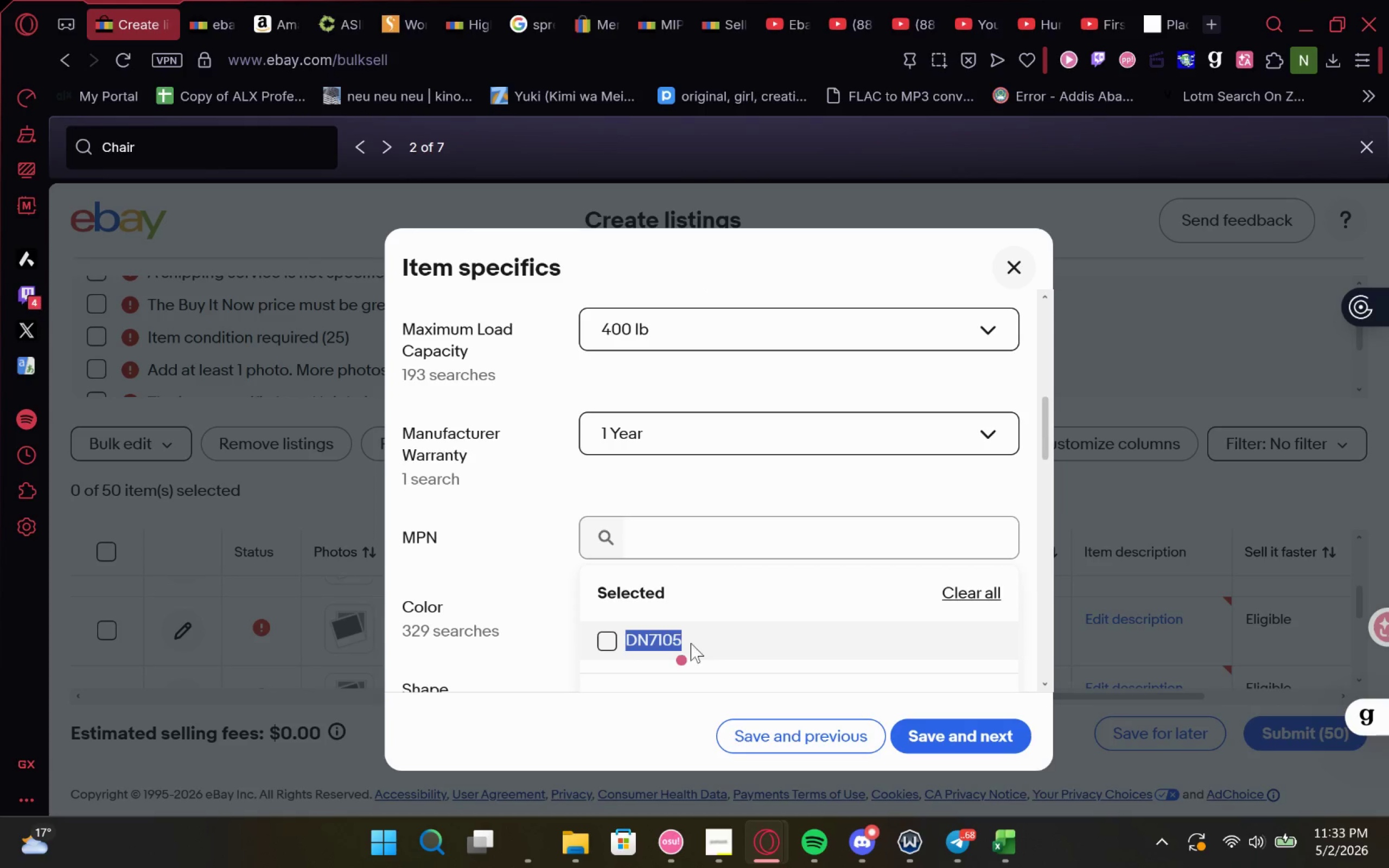 
left_click([700, 643])
 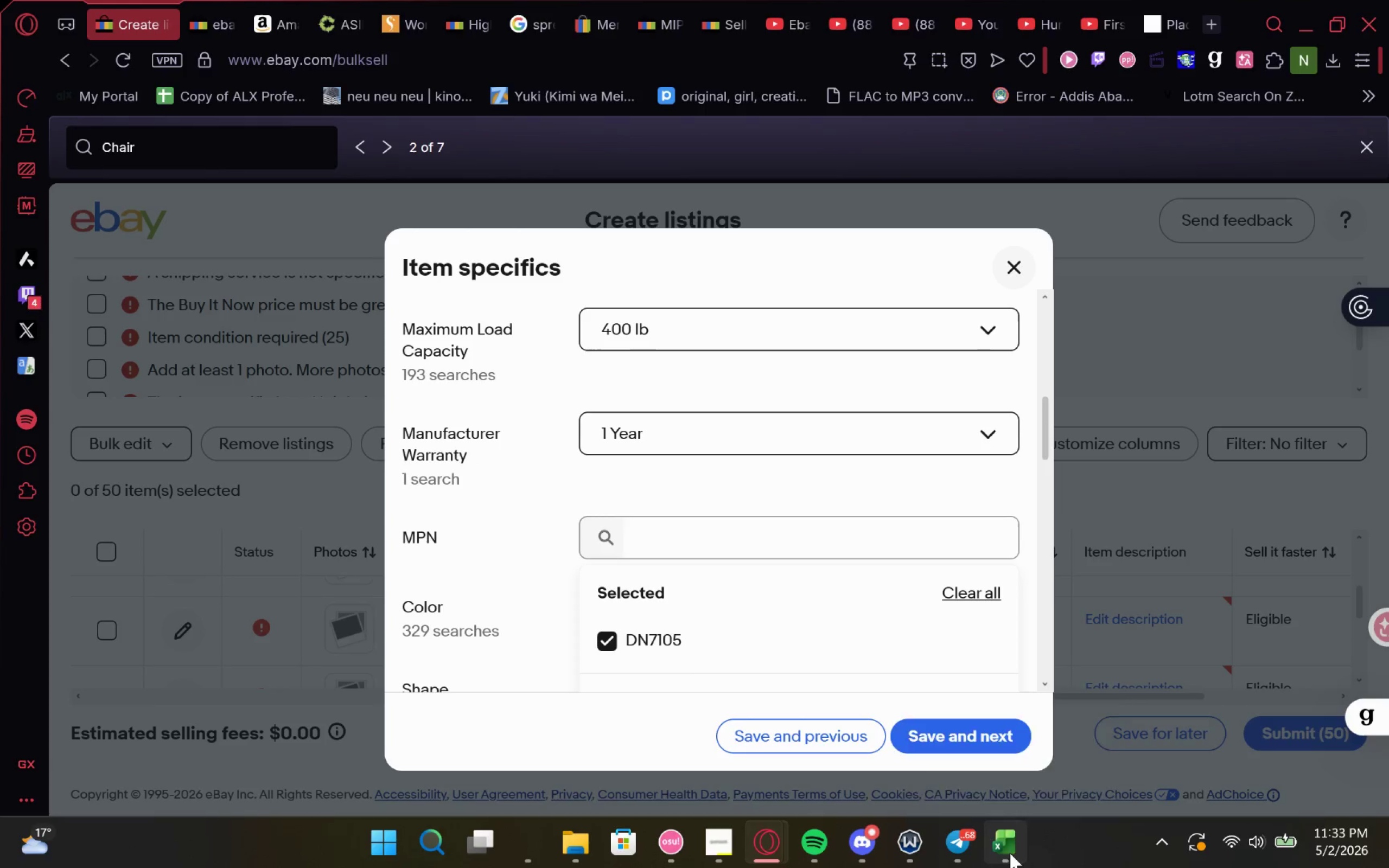 
left_click([1006, 741])
 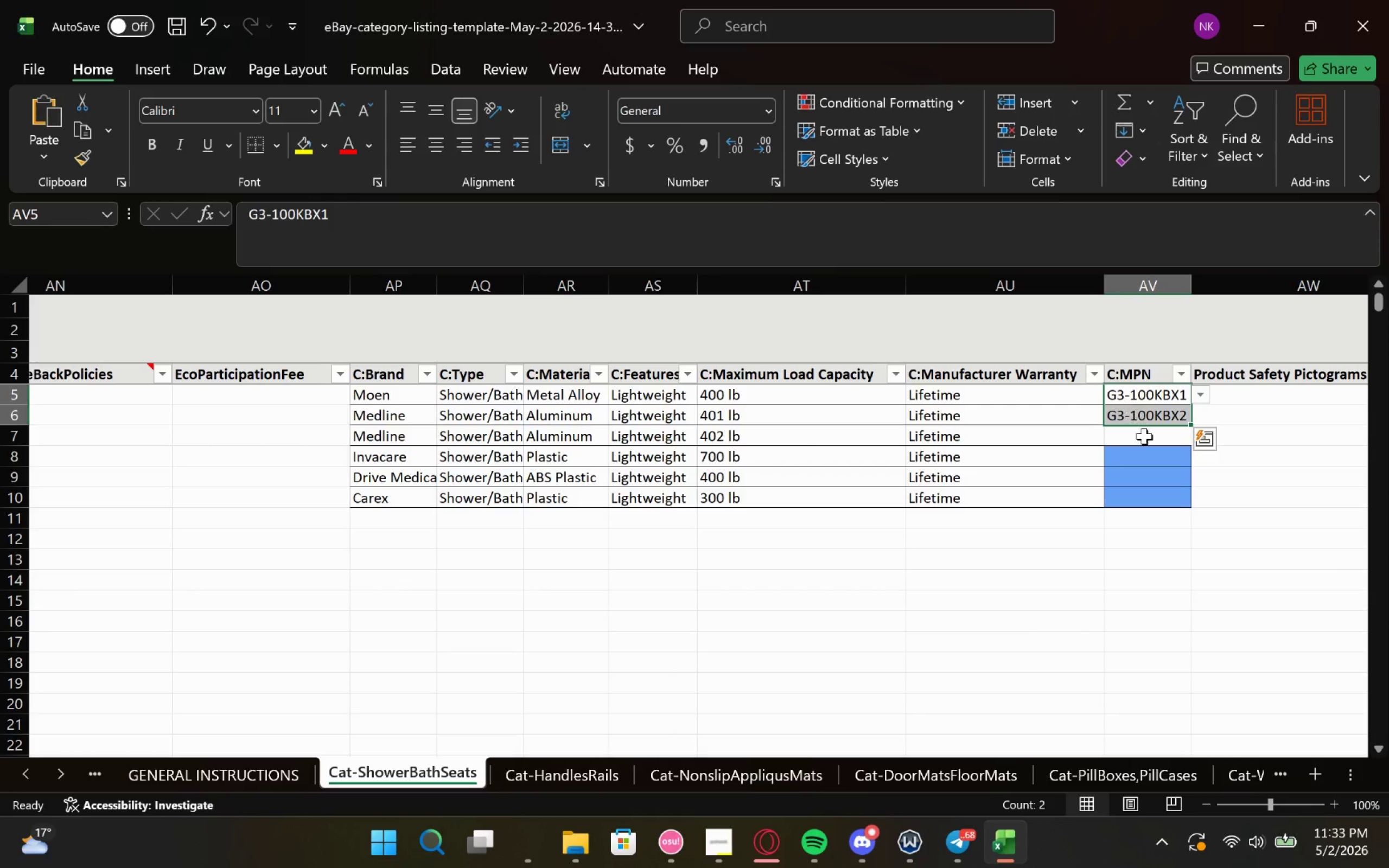 
left_click([1144, 438])
 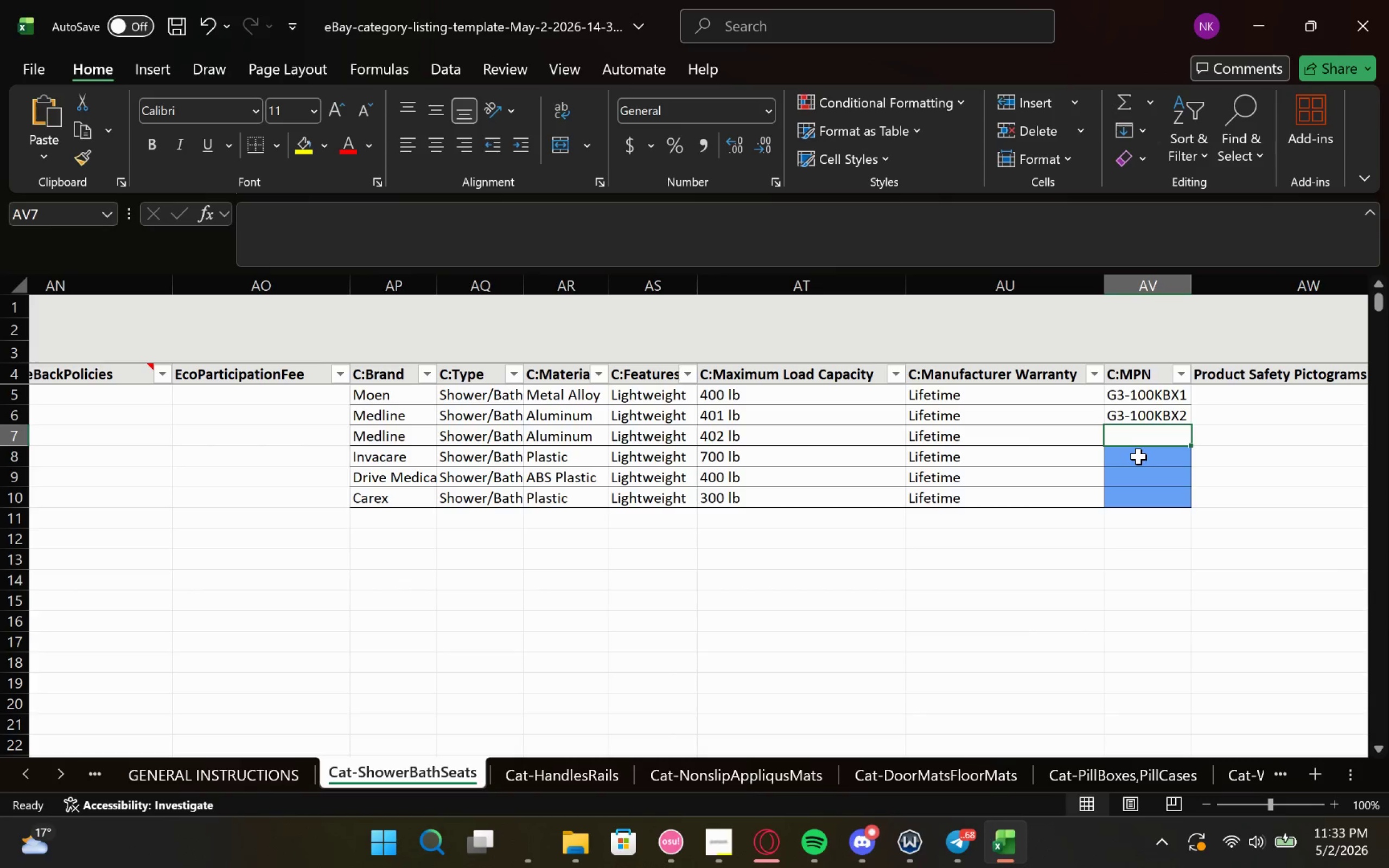 
wait(5.14)
 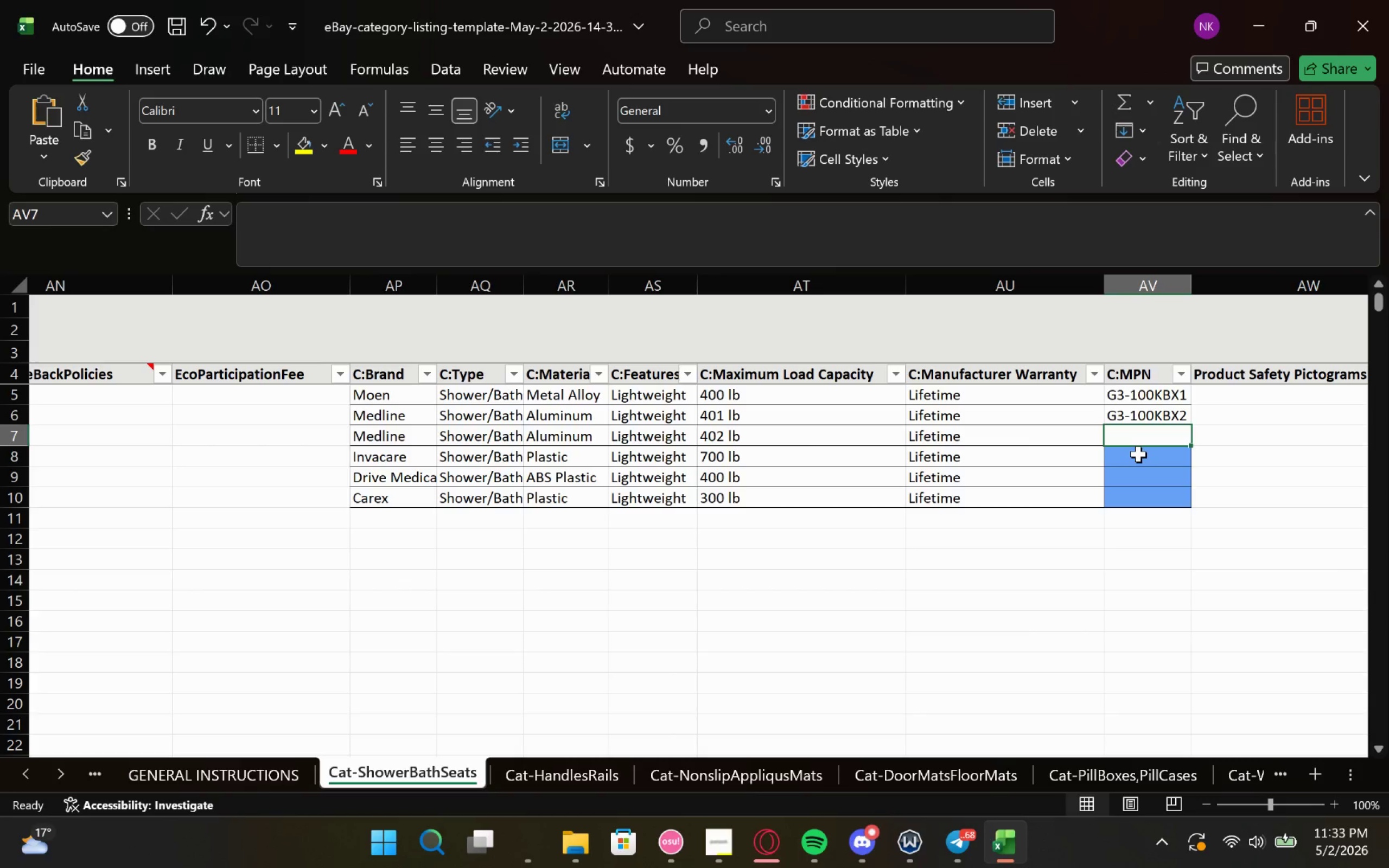 
left_click([1131, 404])
 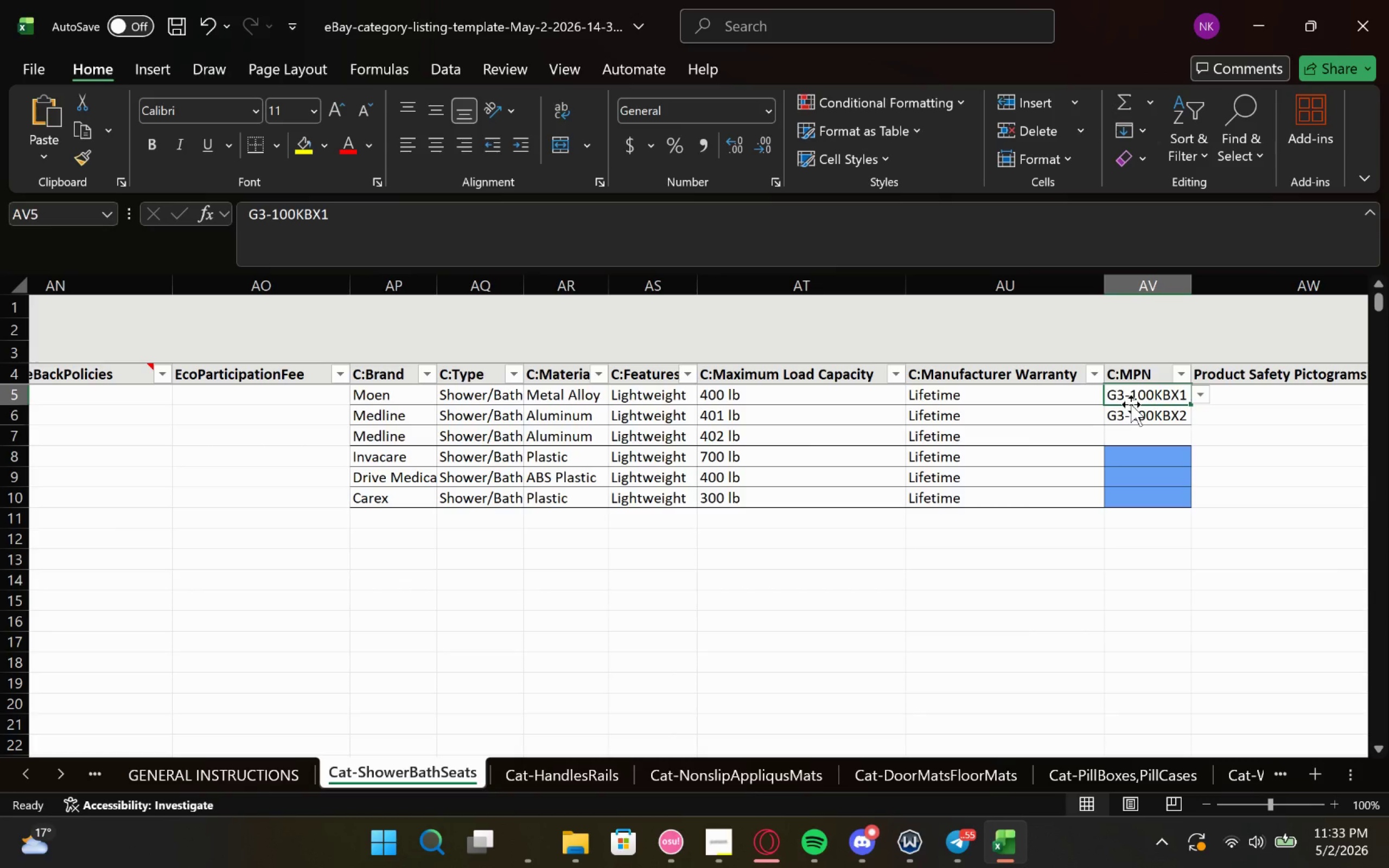 
hold_key(key=ShiftLeft, duration=0.84)
left_click([1135, 417])
 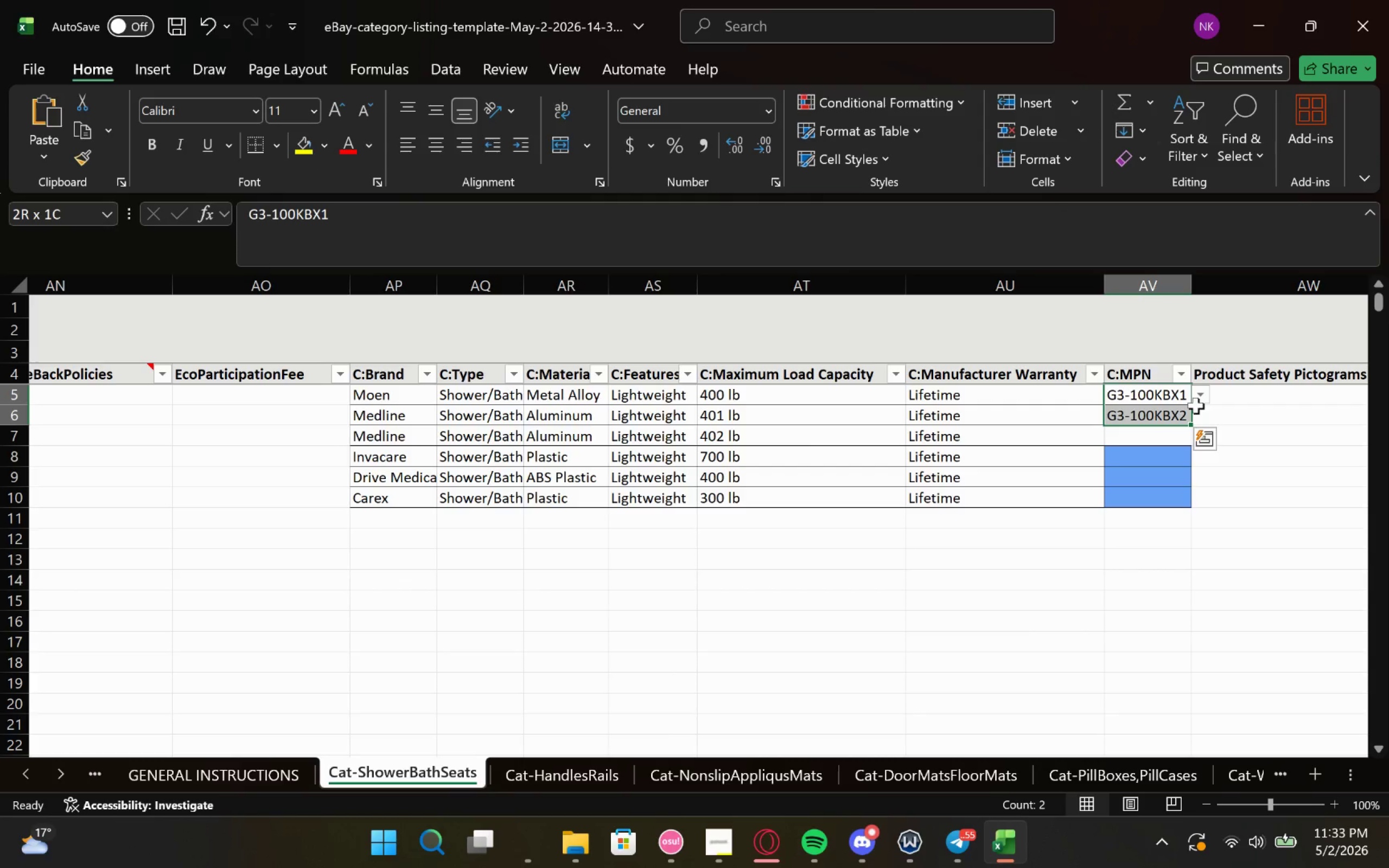 
left_click_drag(start_coordinate=[1192, 406], to_coordinate=[1194, 430])
 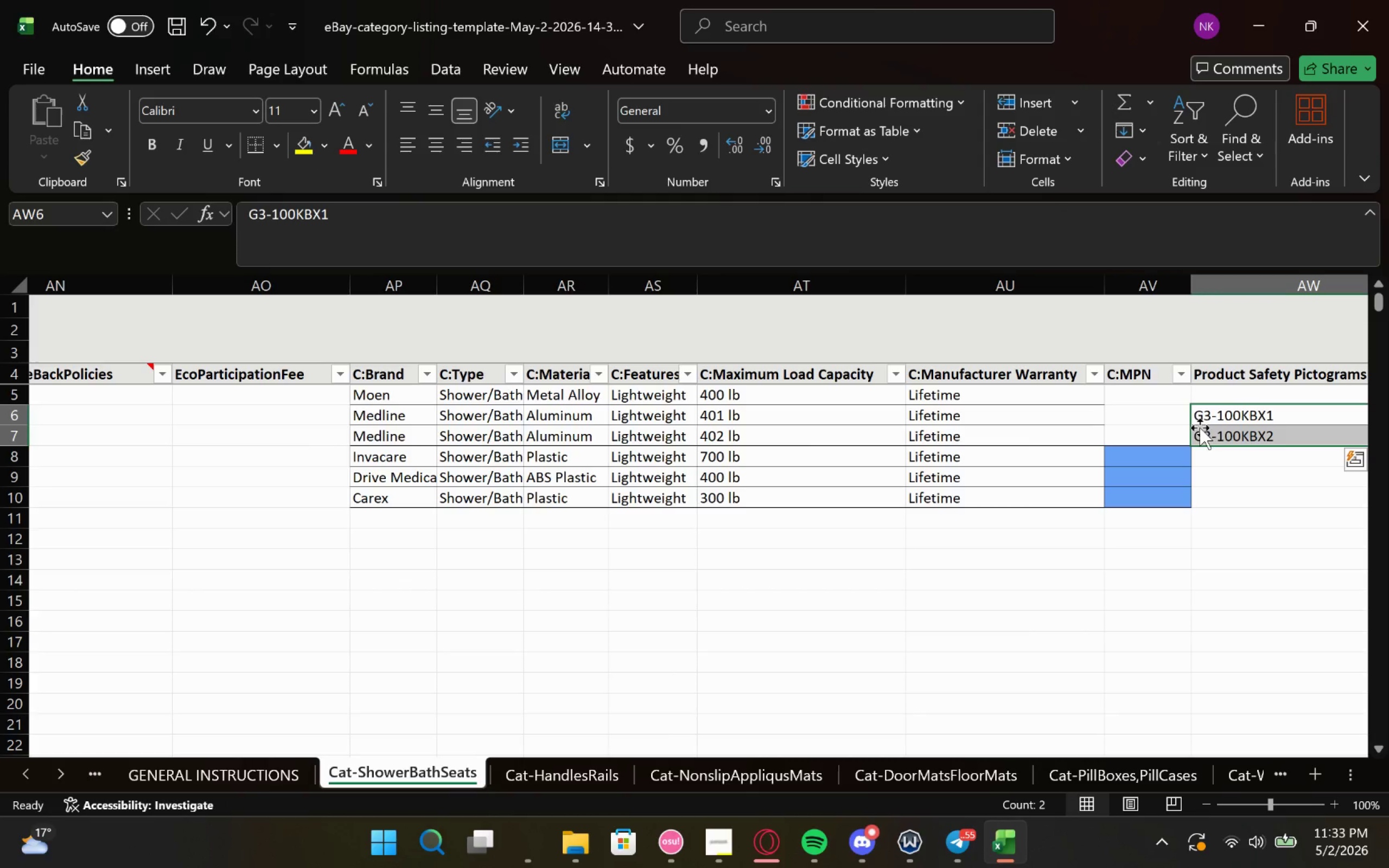 
left_click_drag(start_coordinate=[1195, 427], to_coordinate=[1169, 427])
 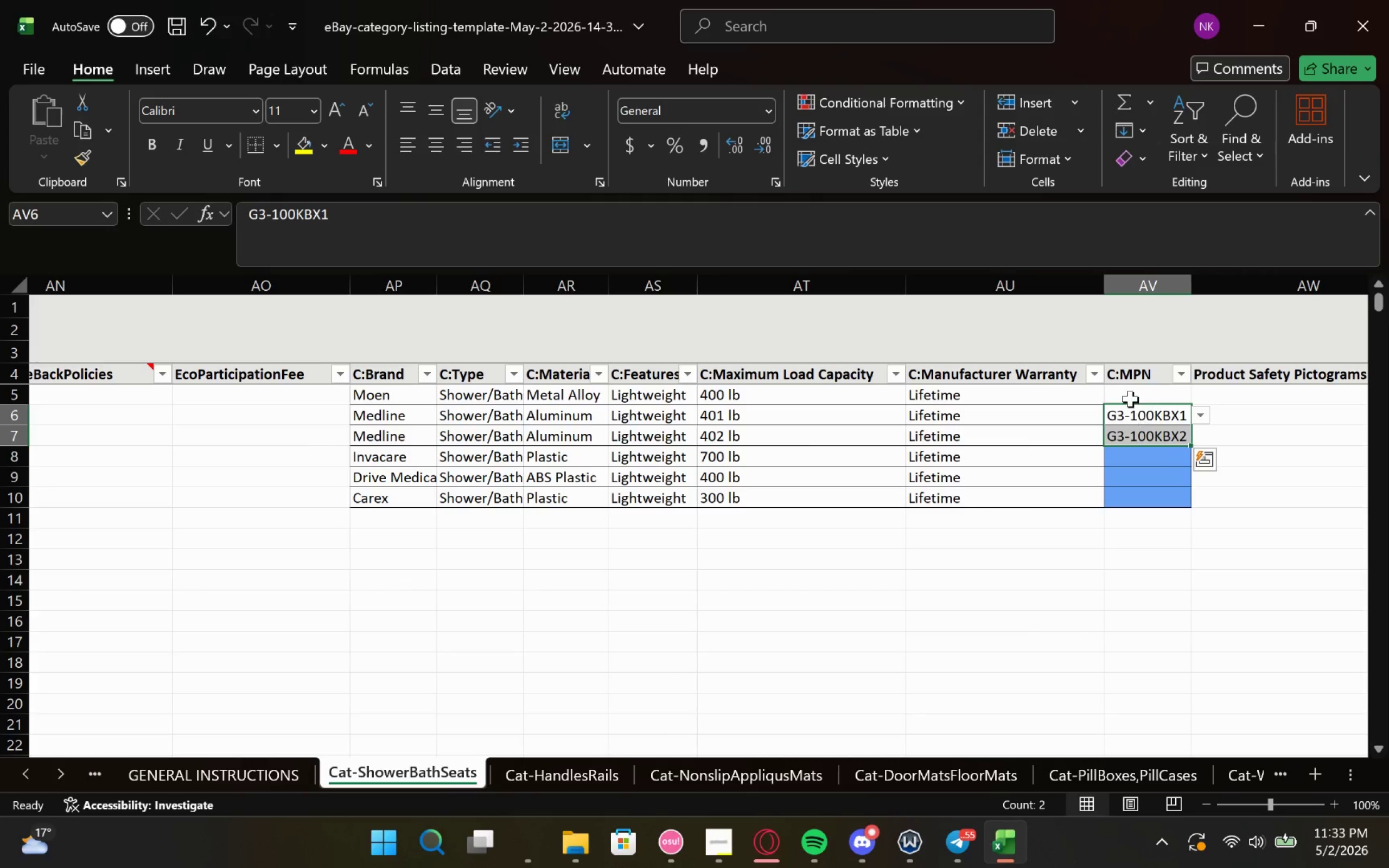 
left_click([1130, 399])
 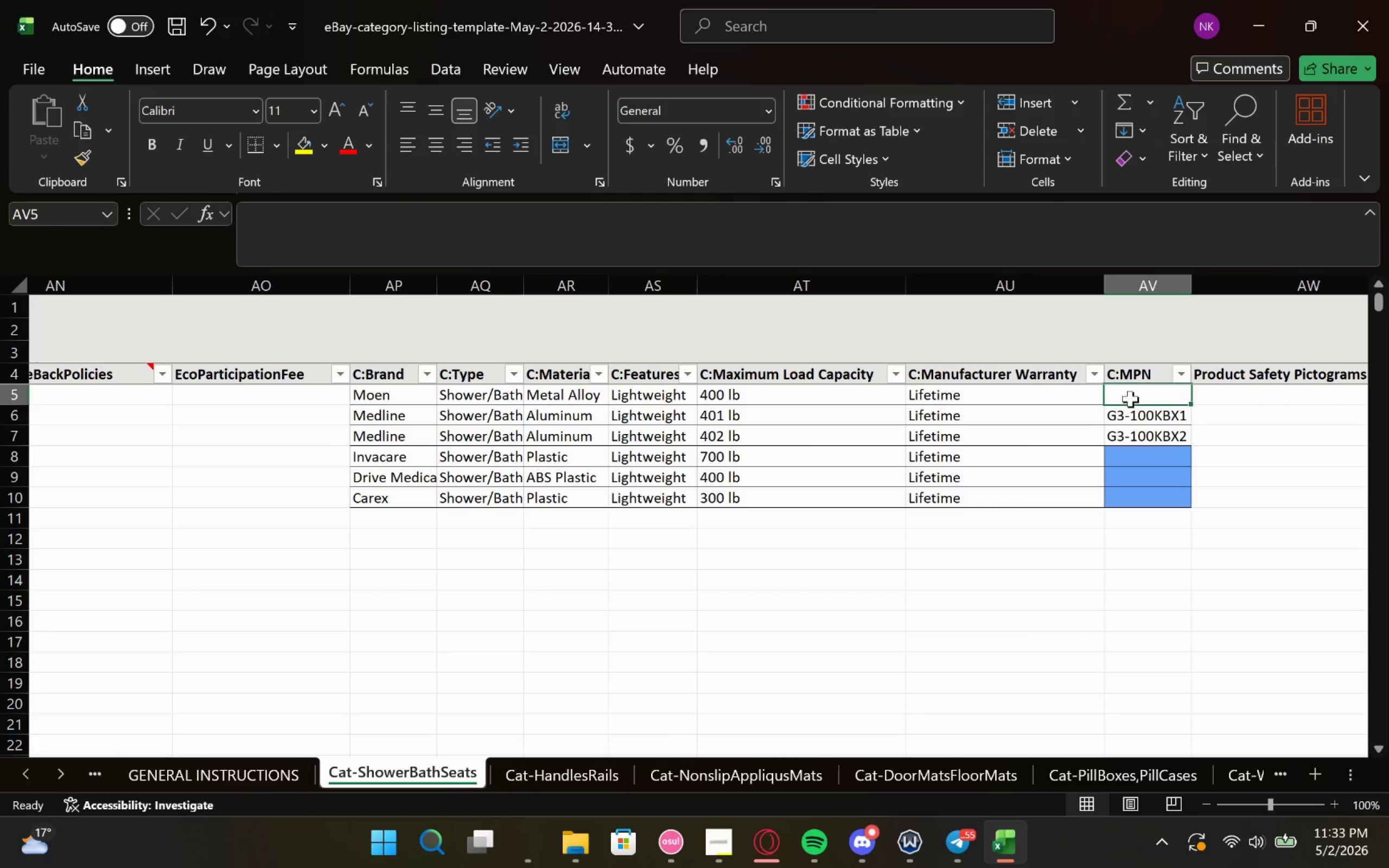 
key(Control+V)
 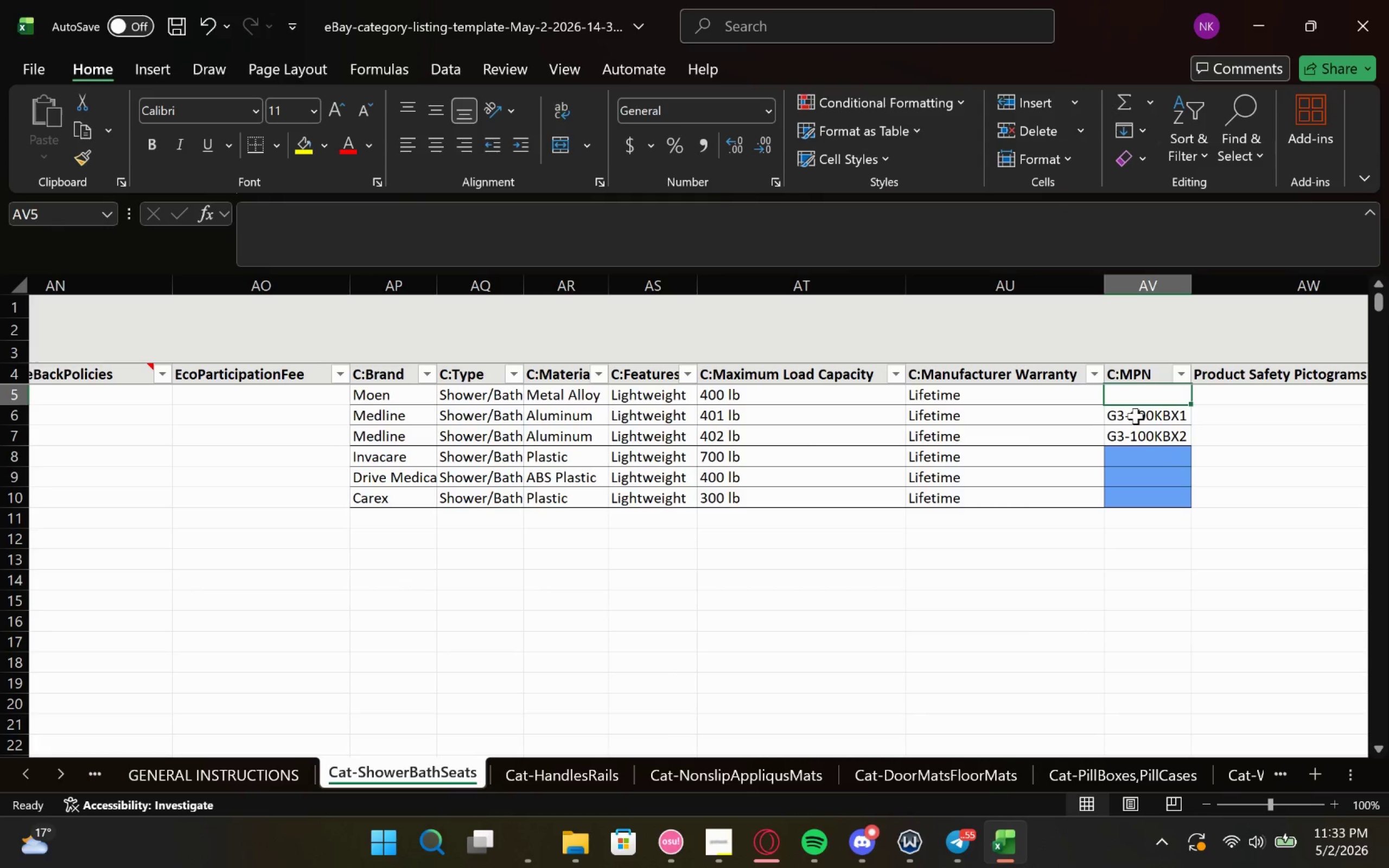 
key(Control+V)
 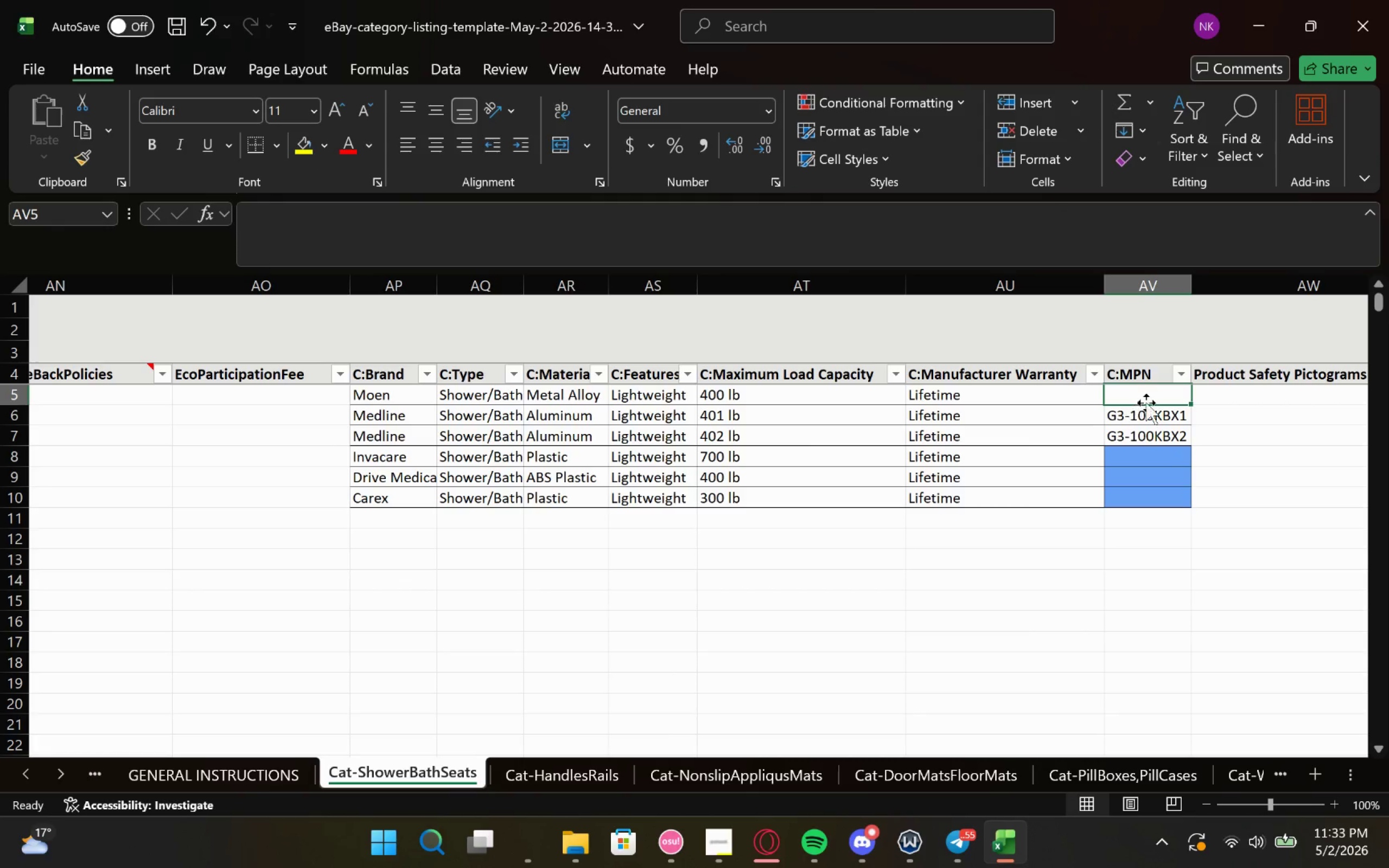 
left_click([1149, 401])
 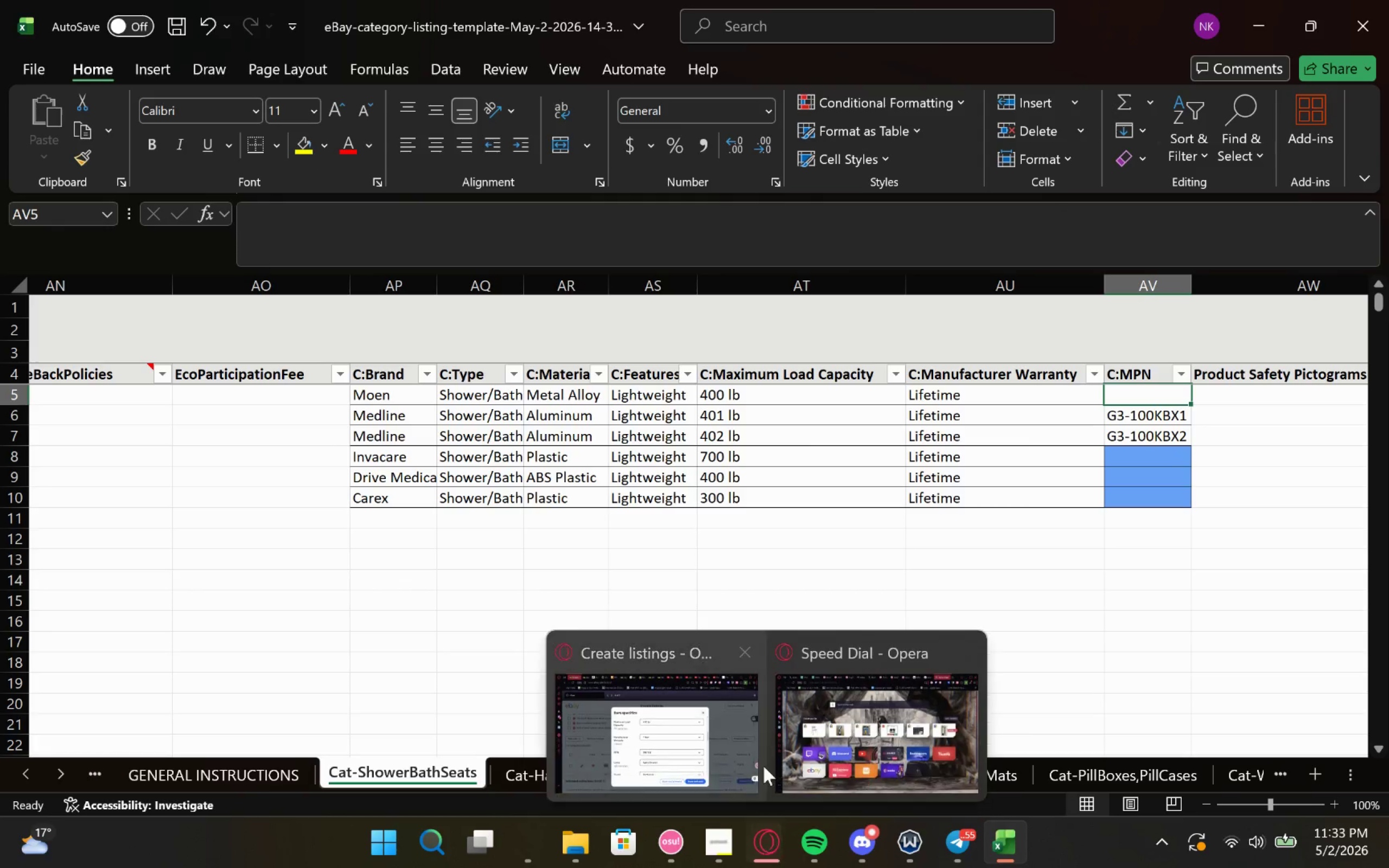 
left_click([764, 735])
 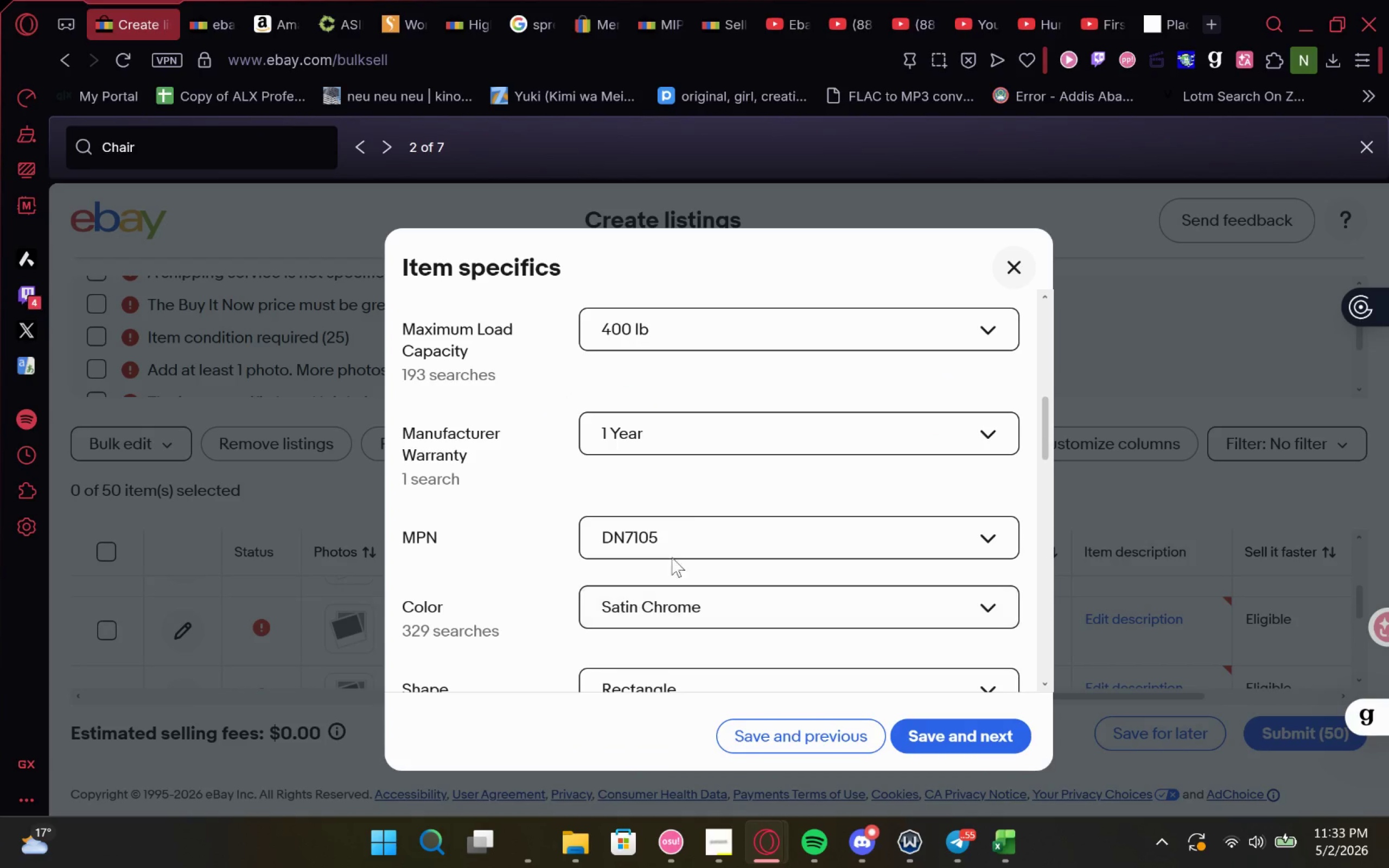 
left_click([677, 534])
 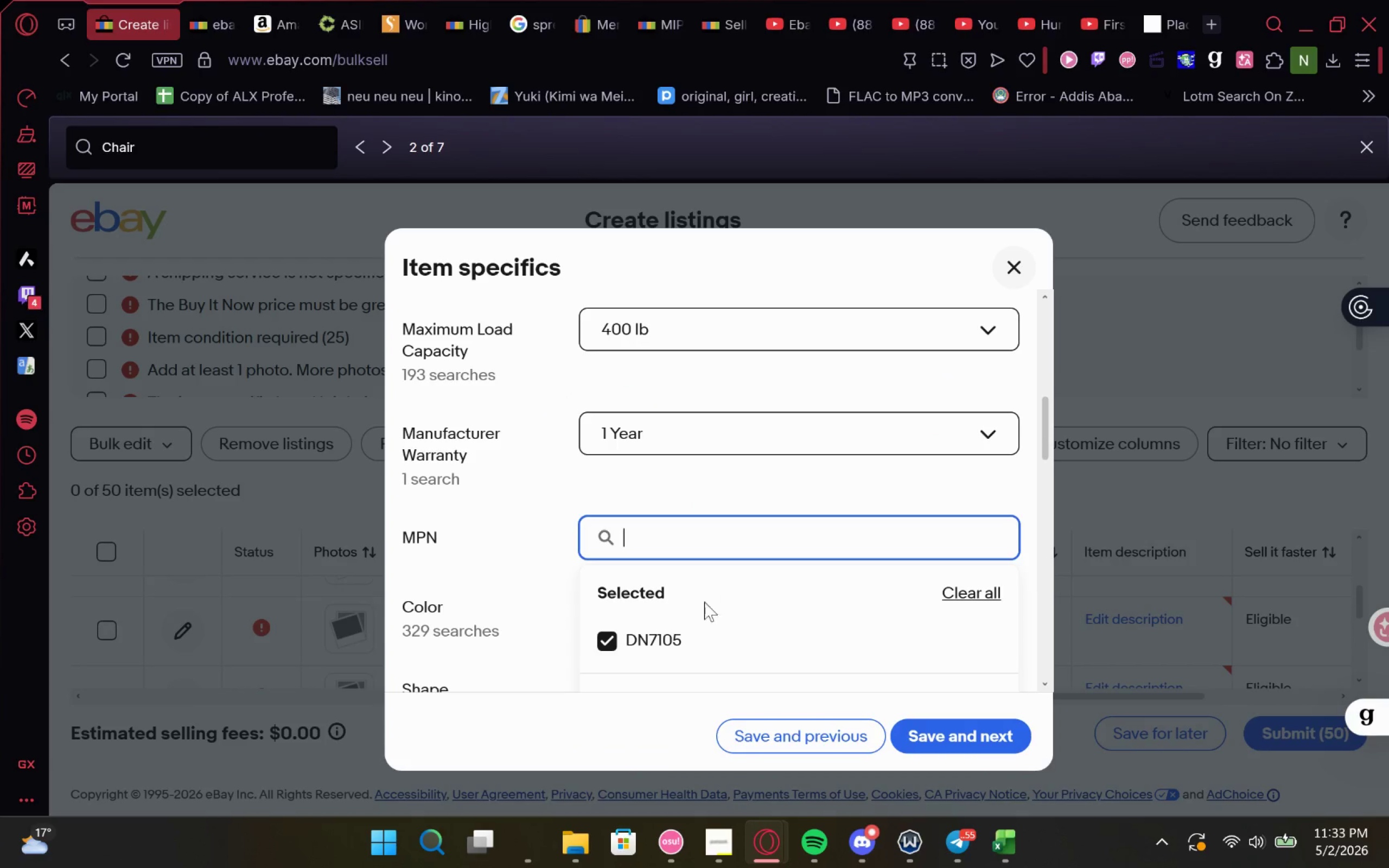 
left_click_drag(start_coordinate=[709, 622], to_coordinate=[613, 631])
 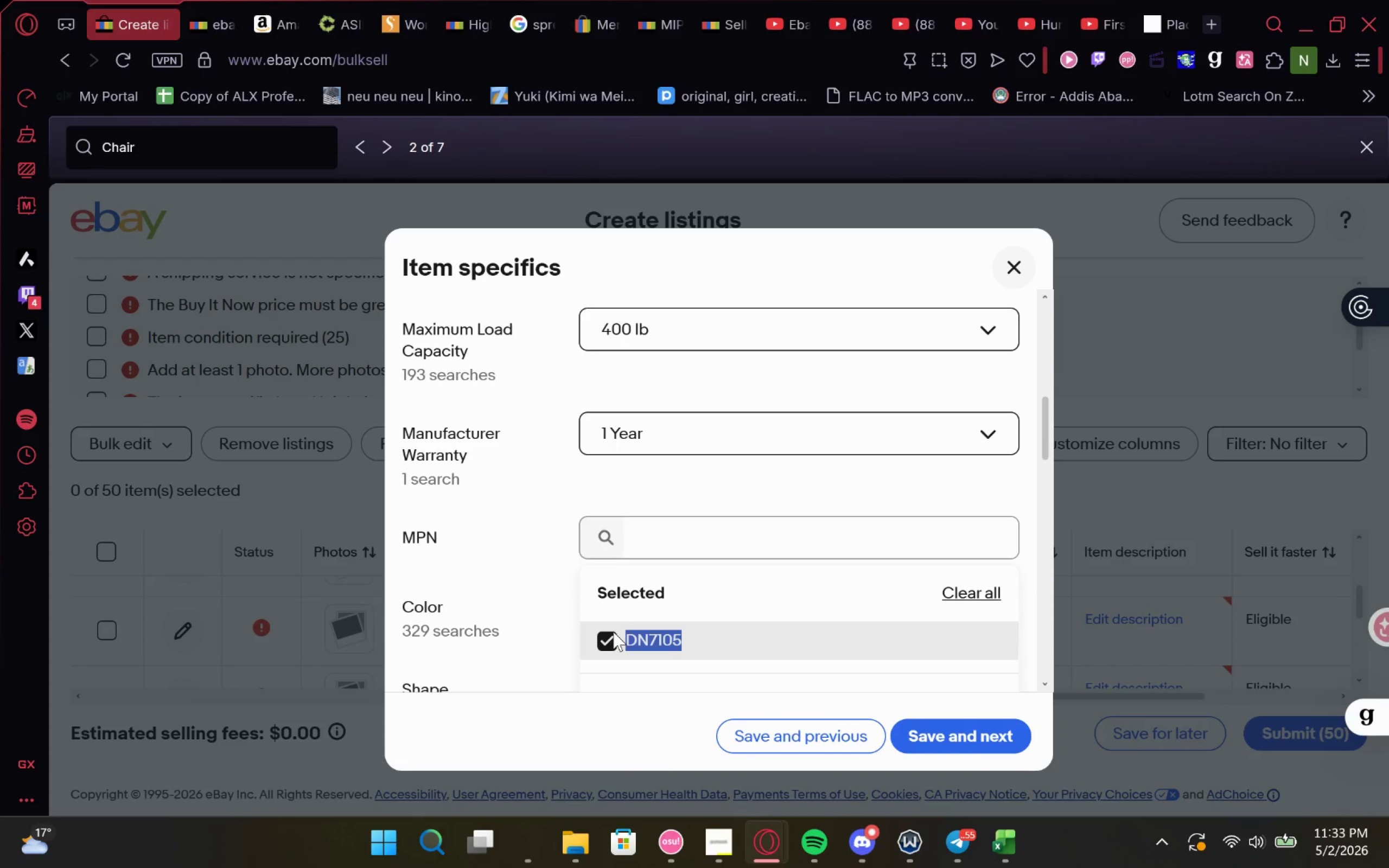 
key(Control+C)
 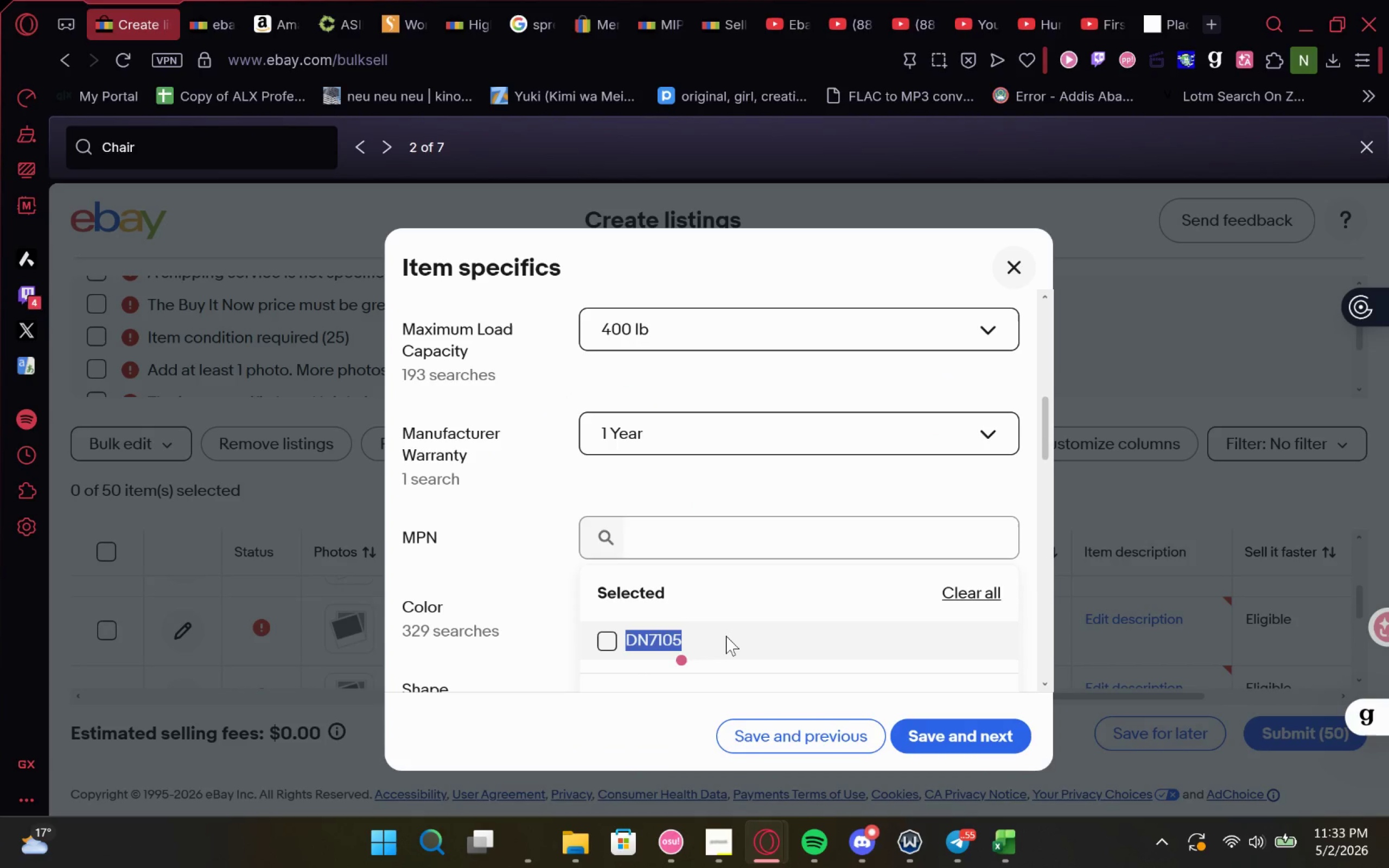 
left_click([726, 633])
 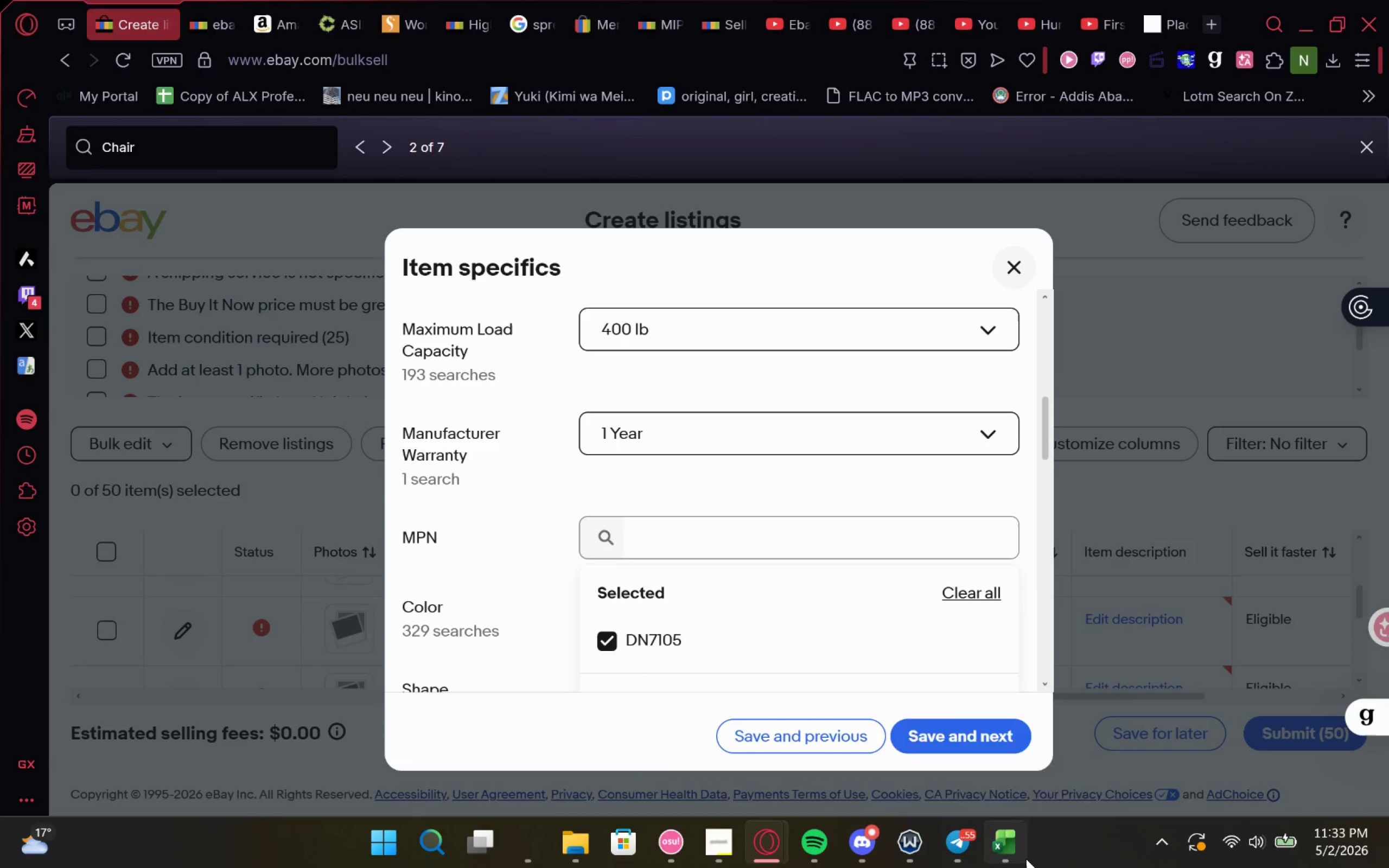 
left_click([1025, 859])
 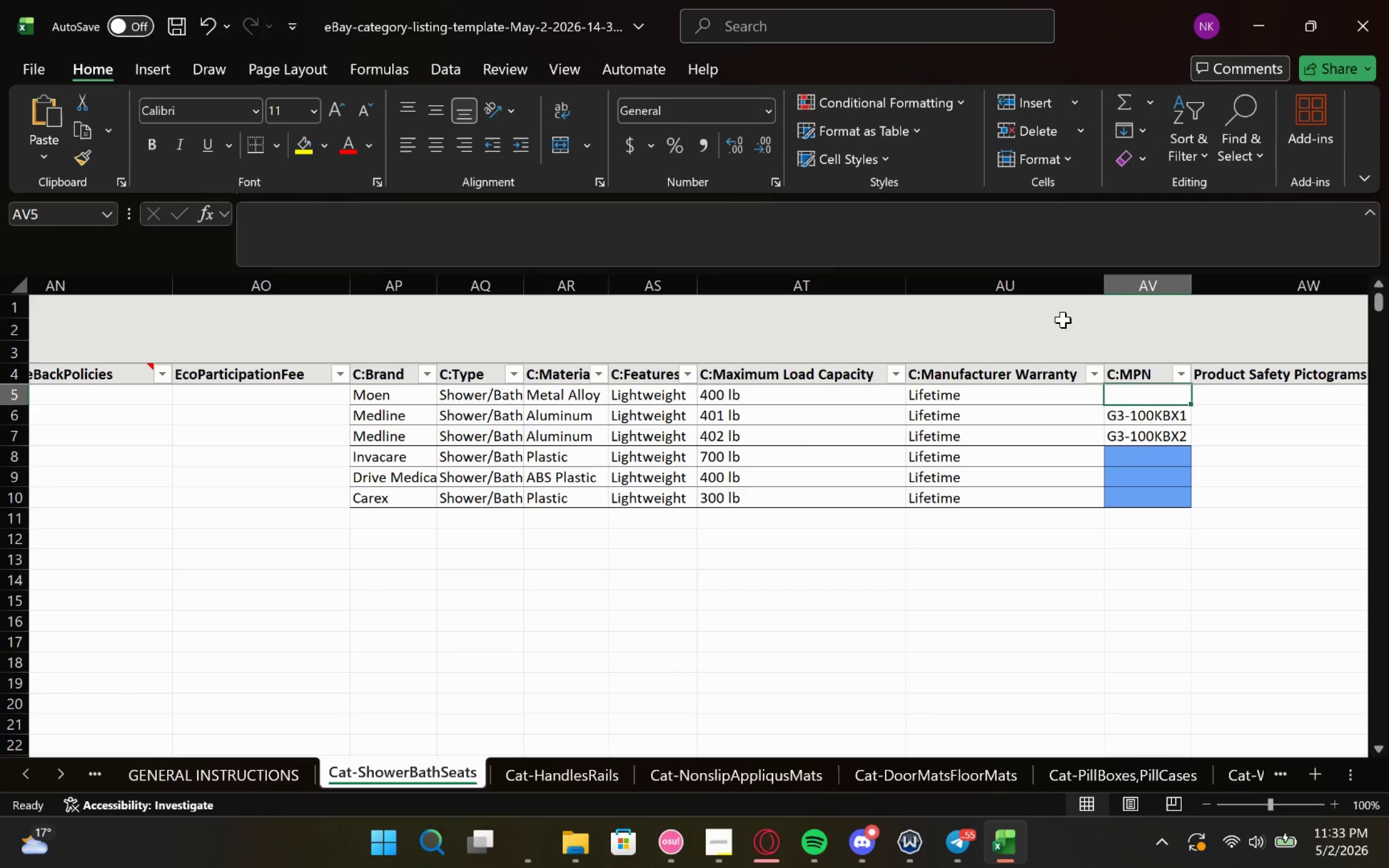 
key(Control+V)
 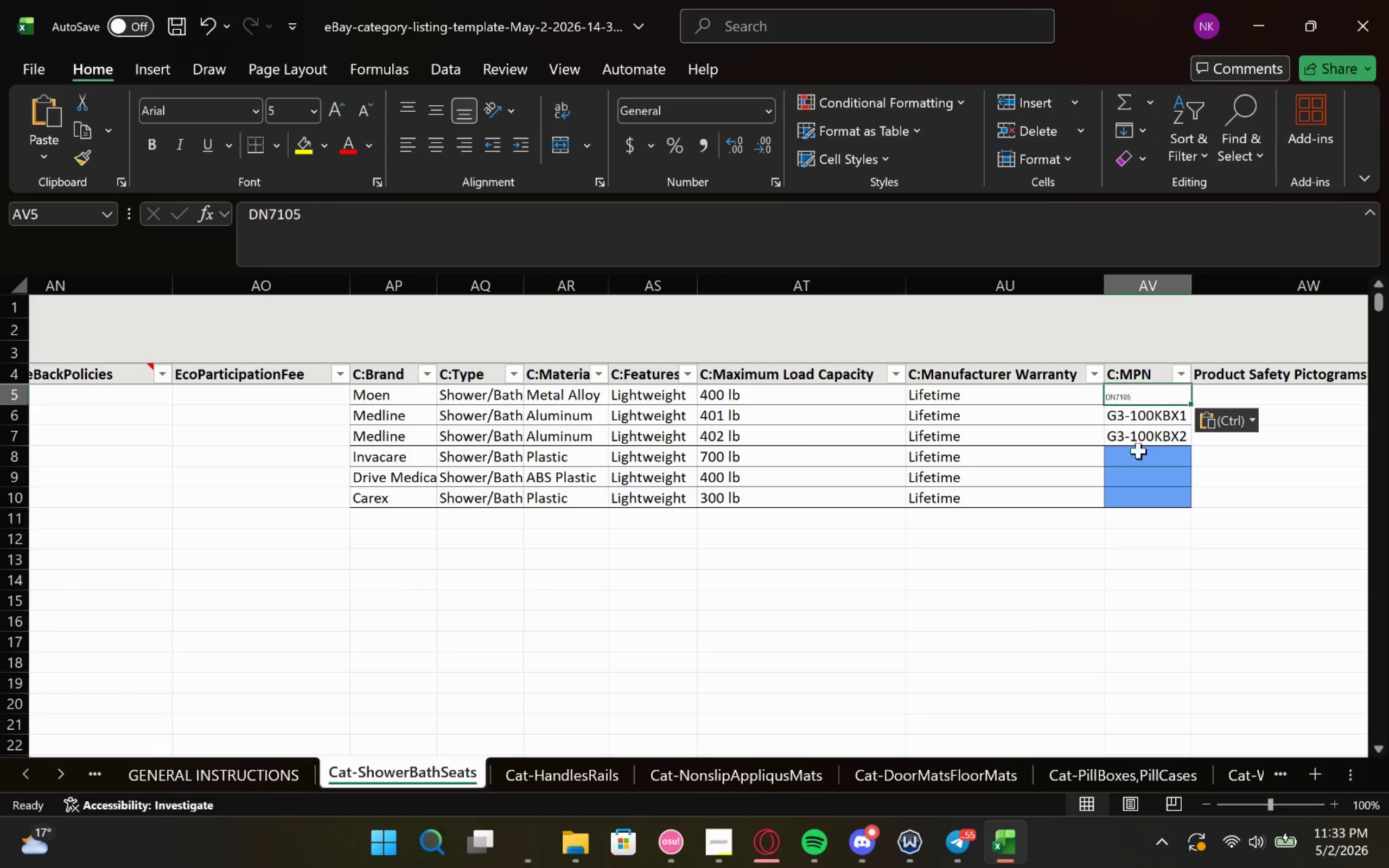 
key(Control+Z)
 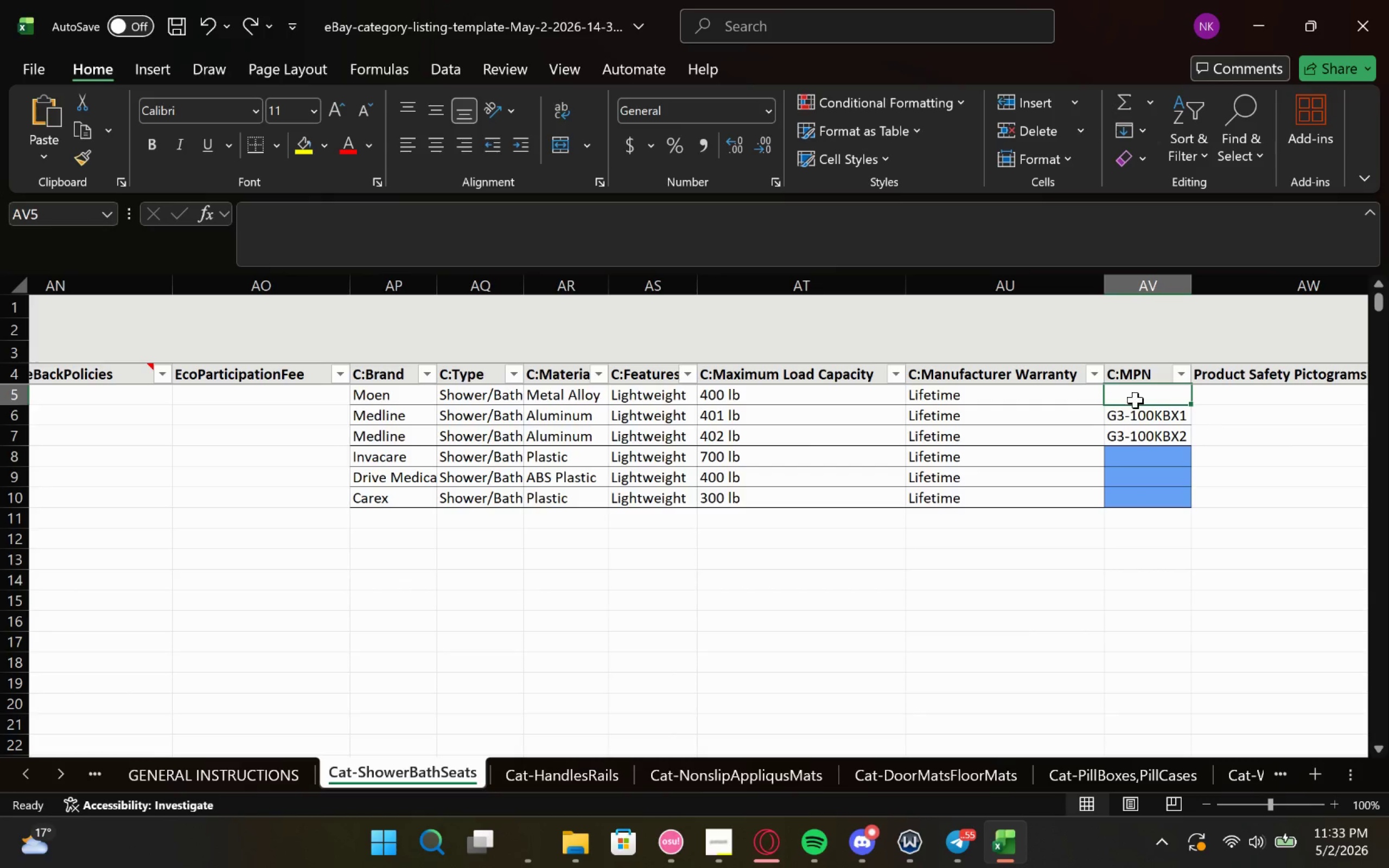 
double_click([1135, 400])
 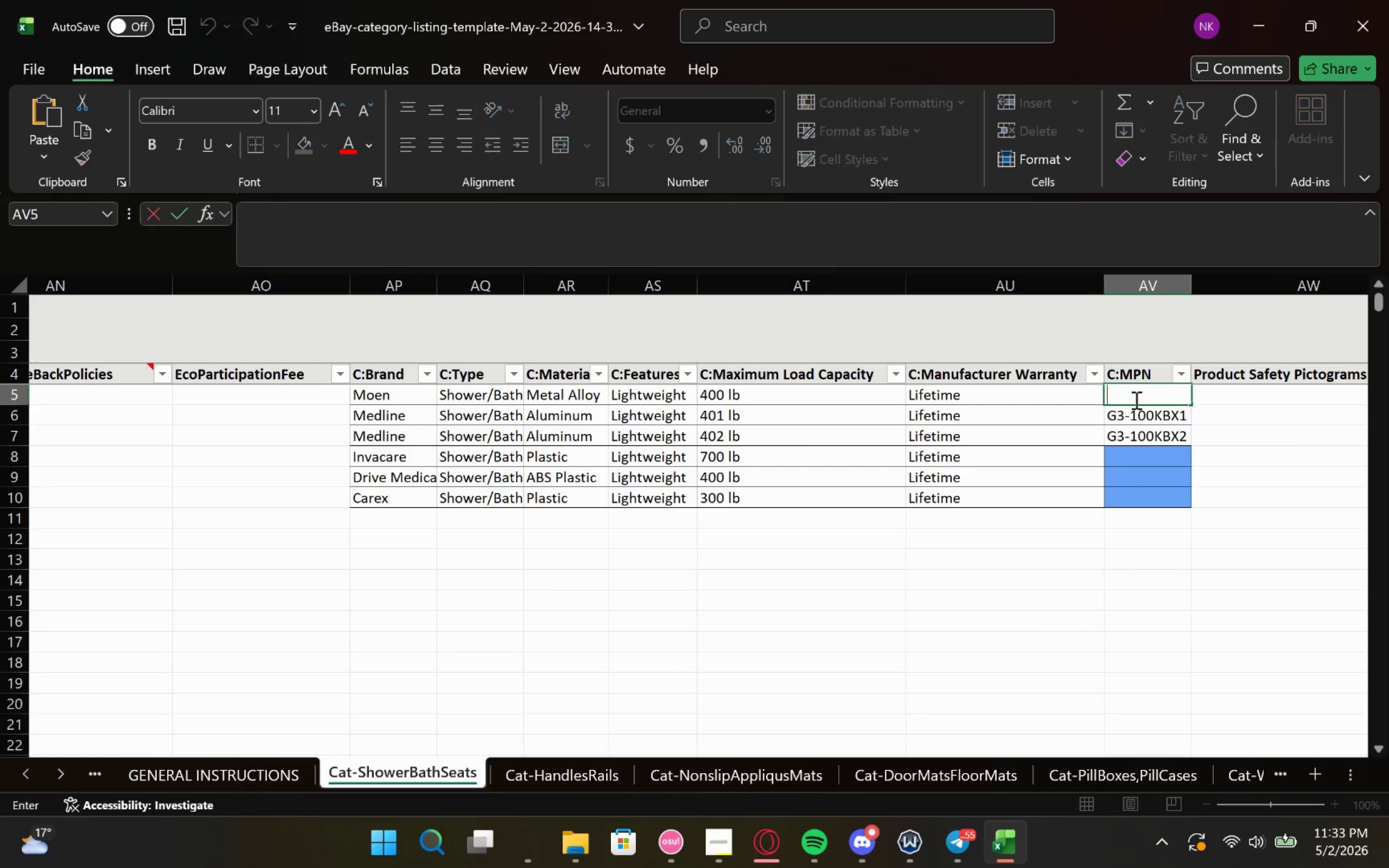 
key(Control+V)
 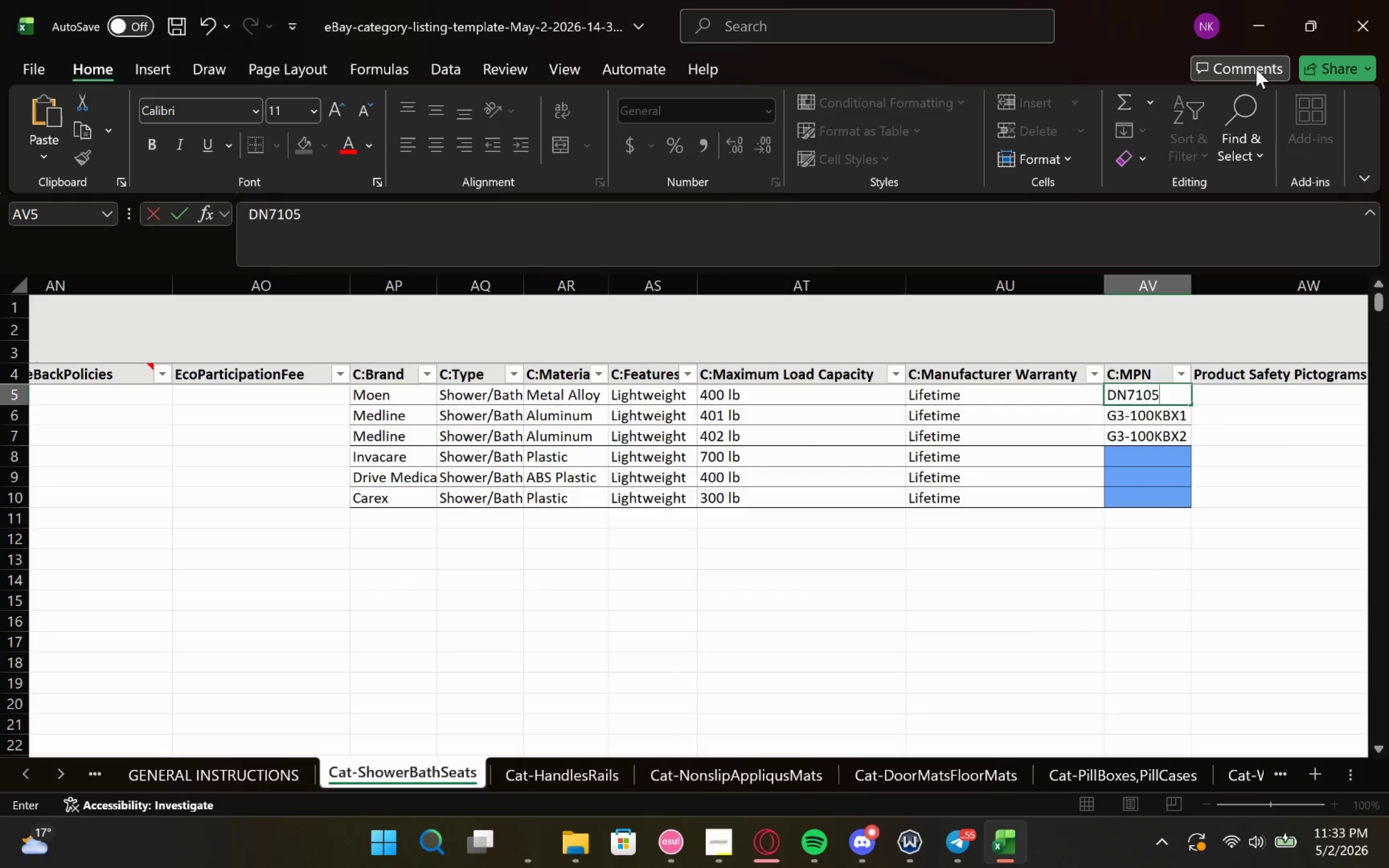 
left_click([1264, 37])
 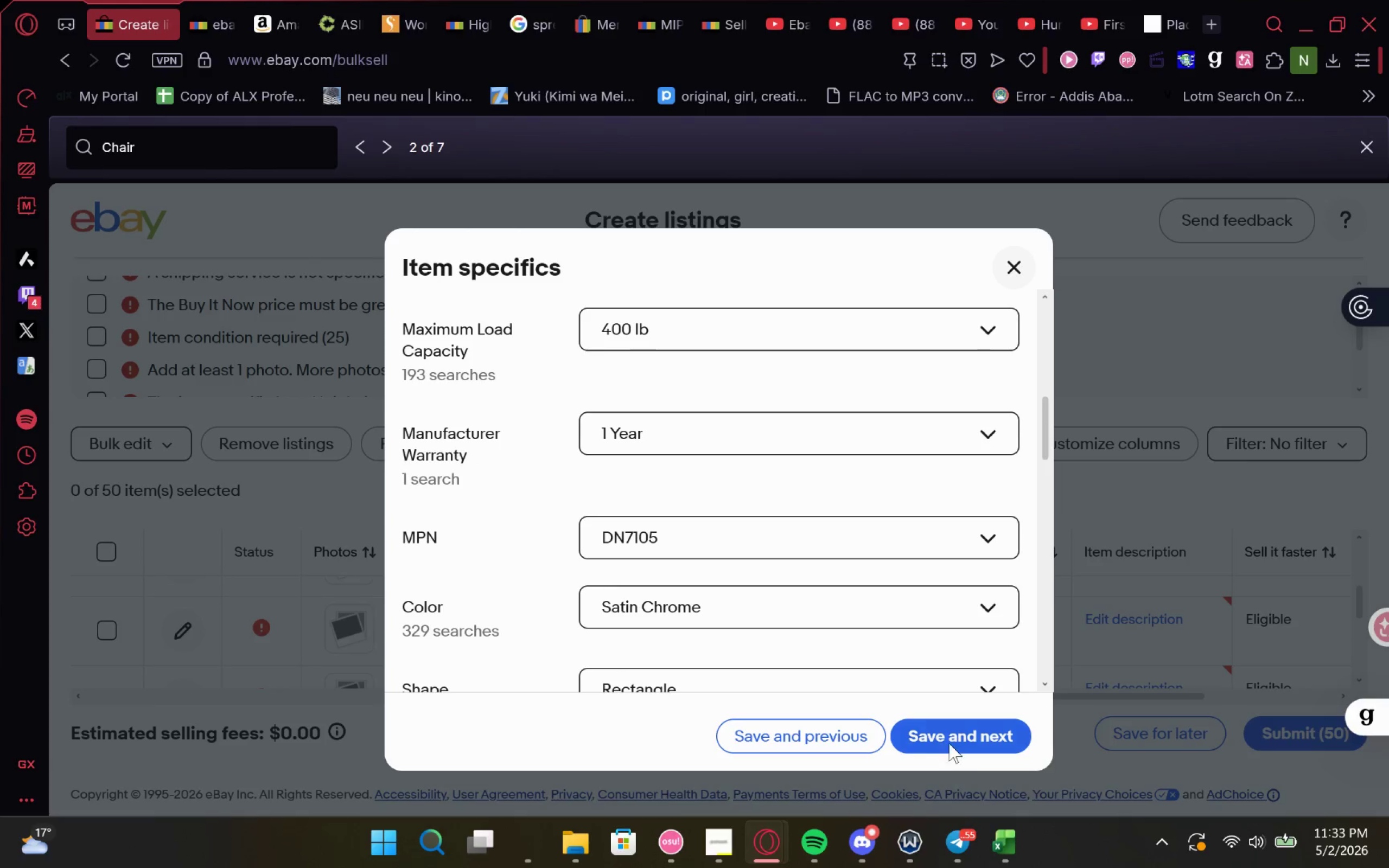 
left_click([935, 732])
 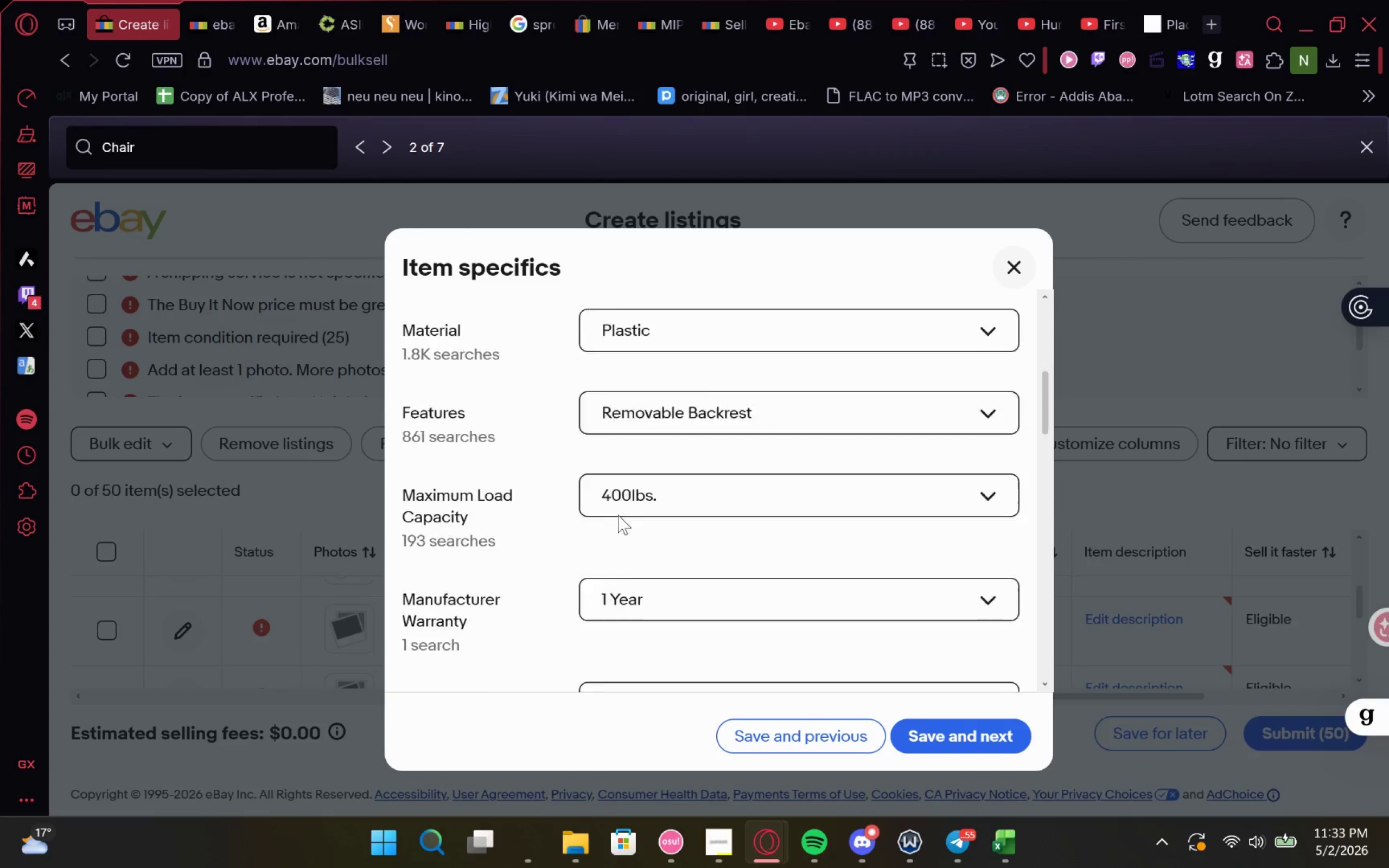 
left_click([743, 506])
 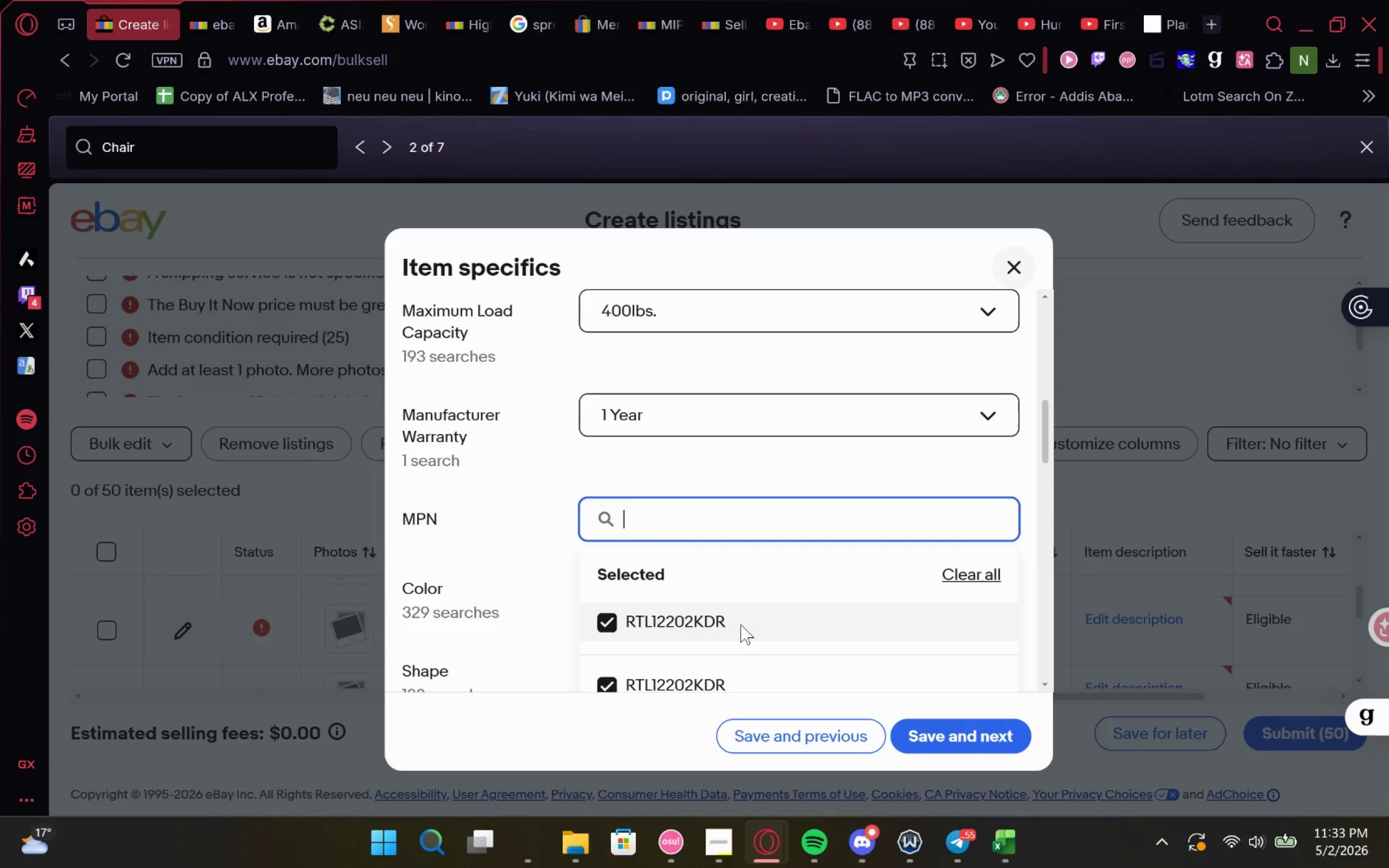 
left_click_drag(start_coordinate=[750, 617], to_coordinate=[625, 636])
 